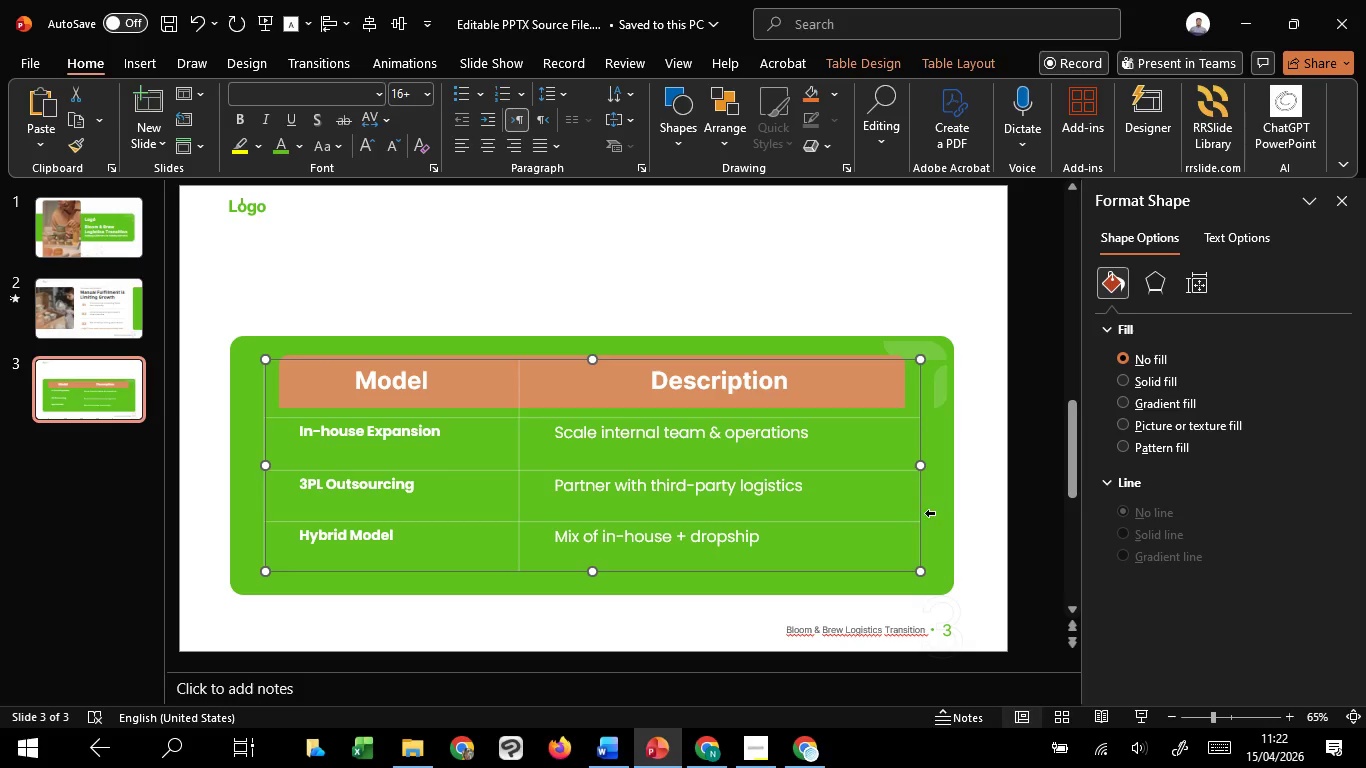 
hold_key(key=ControlLeft, duration=3.23)
hold_key(key=ShiftLeft, duration=1.52)
left_click_drag(start_coordinate=[920, 465], to_coordinate=[894, 466])
 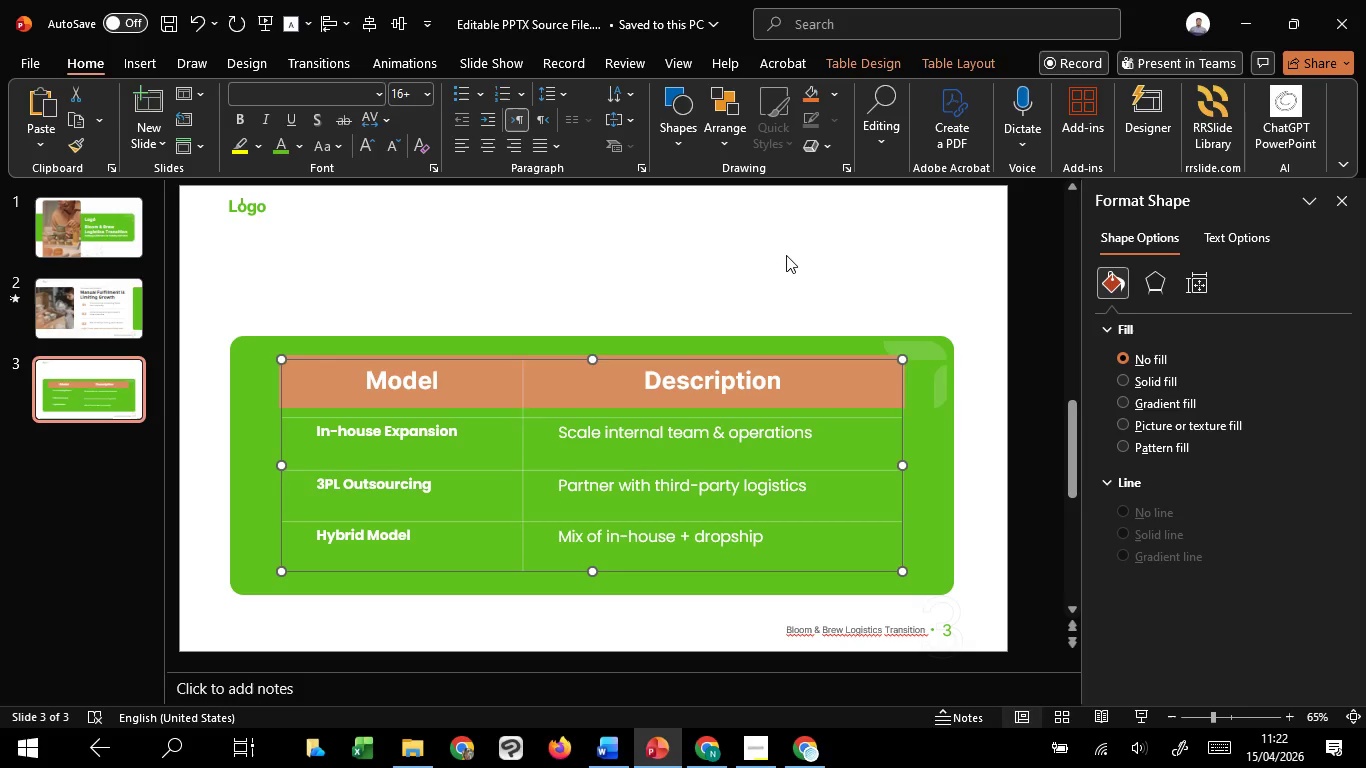 
hold_key(key=ShiftLeft, duration=1.48)
 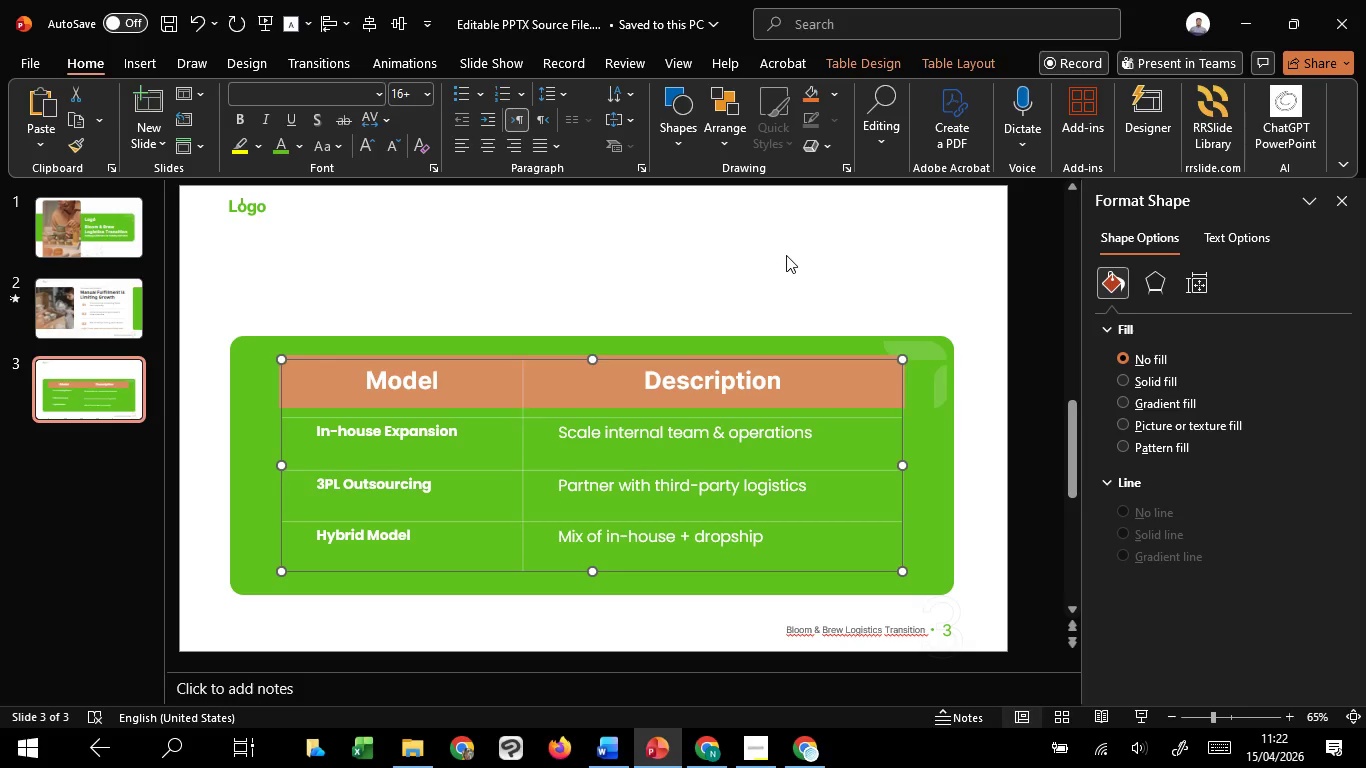 
left_click([786, 255])
 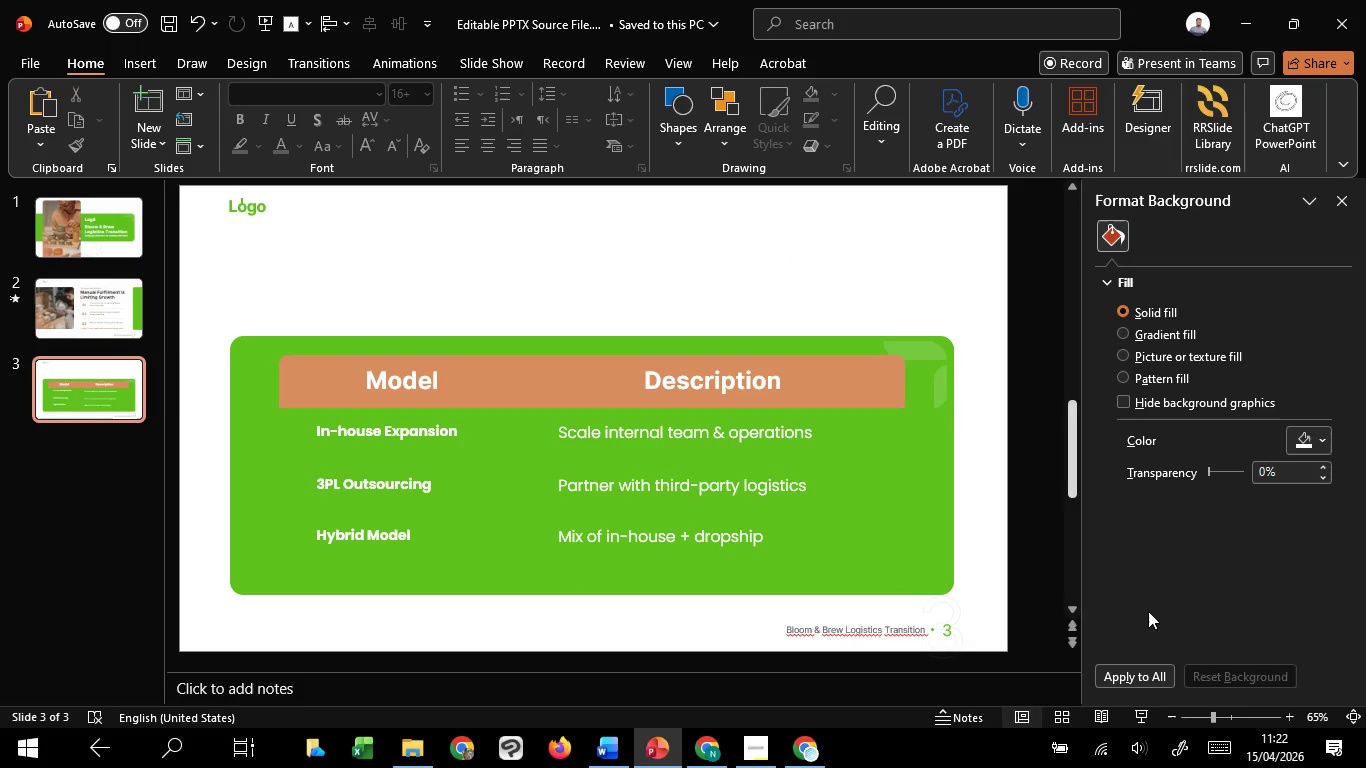 
left_click([1149, 712])
 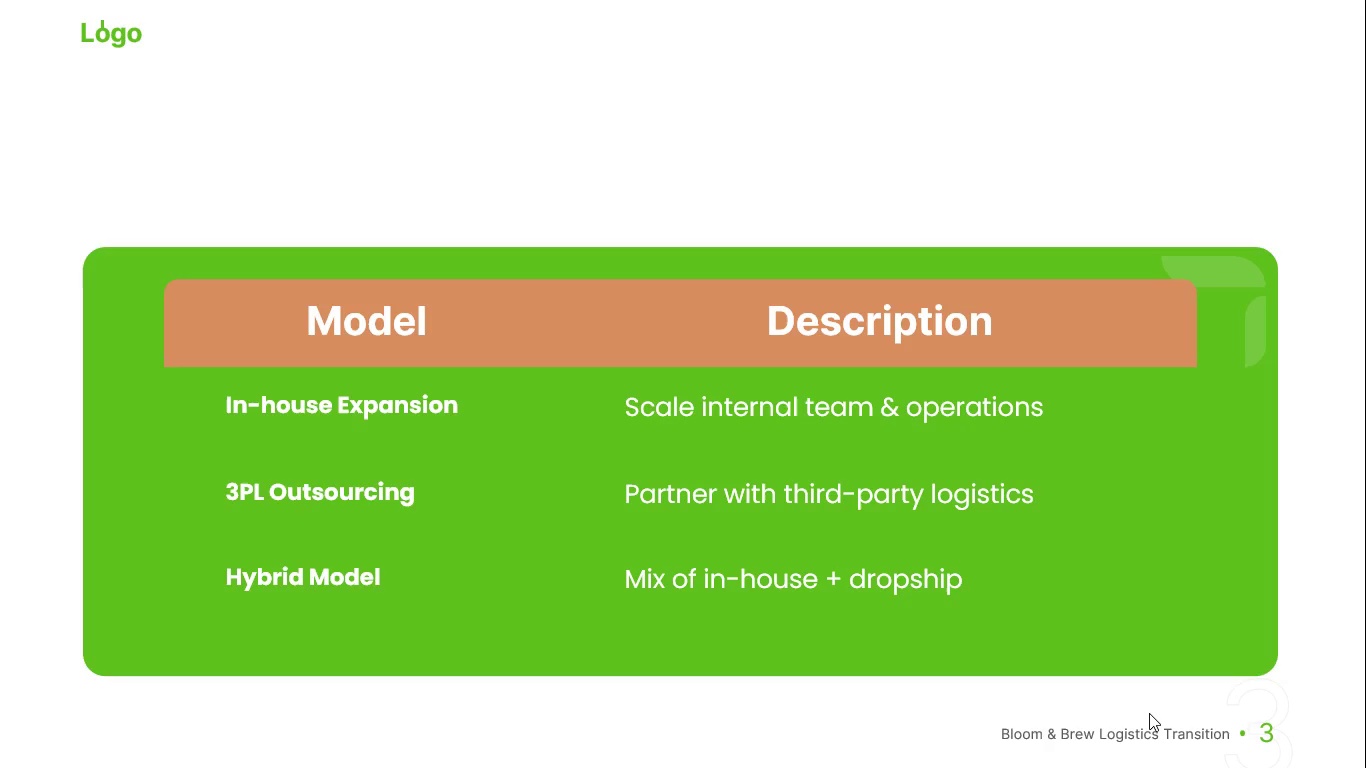 
key(Escape)
 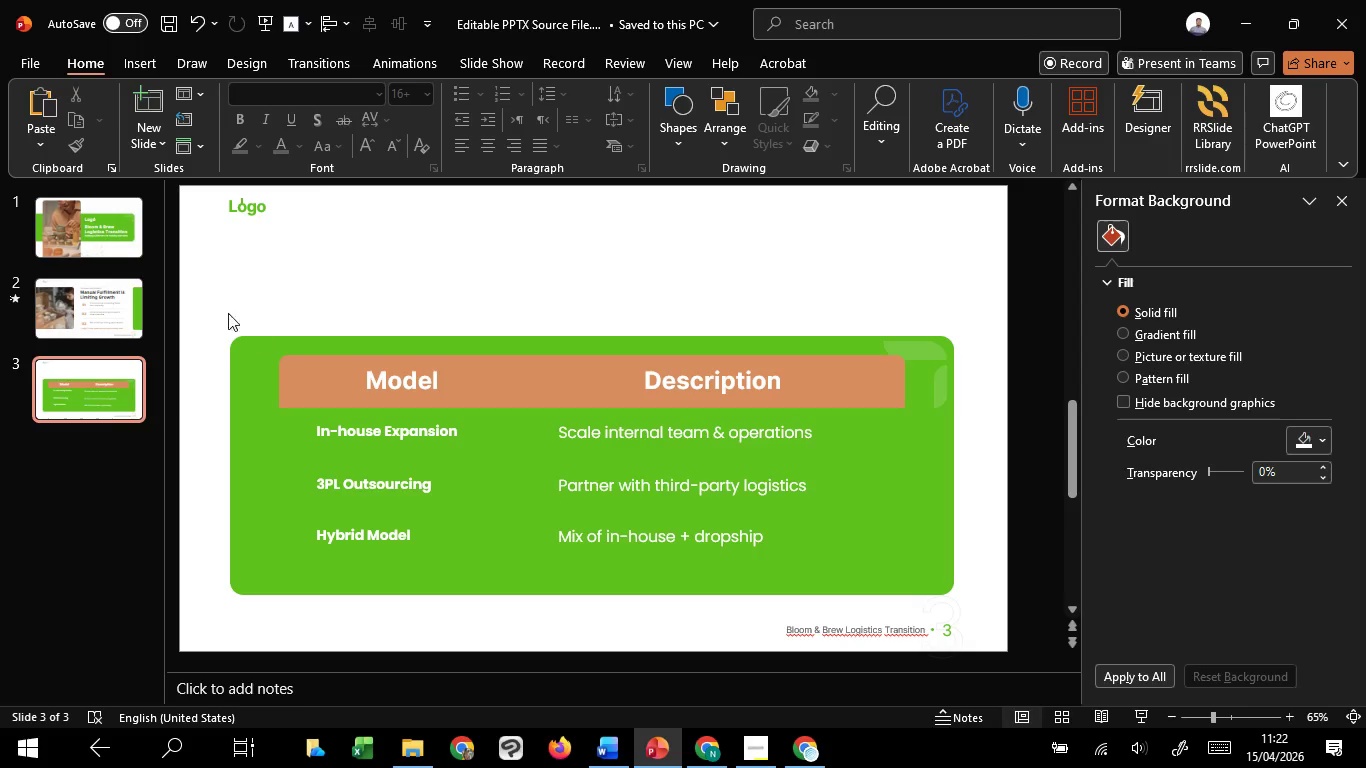 
left_click_drag(start_coordinate=[205, 299], to_coordinate=[1012, 597])
 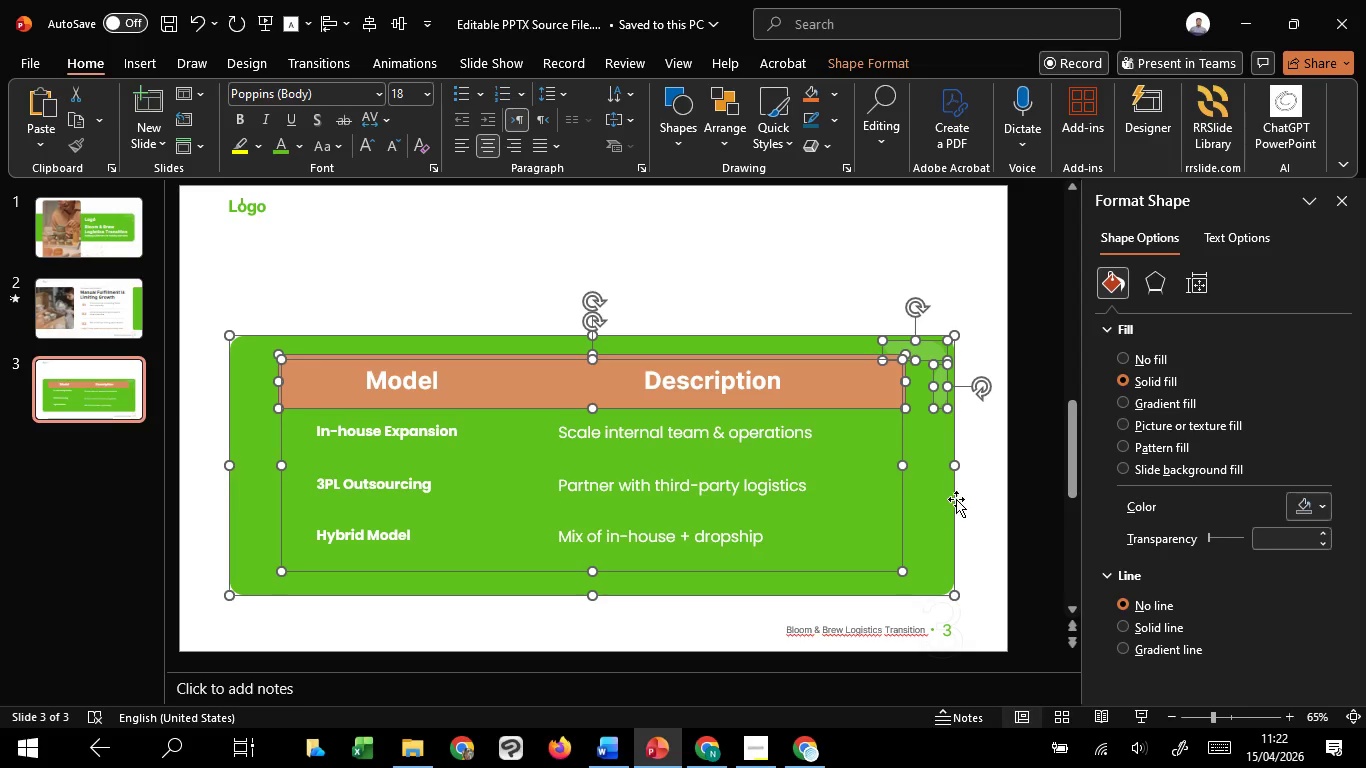 
left_click([993, 486])
 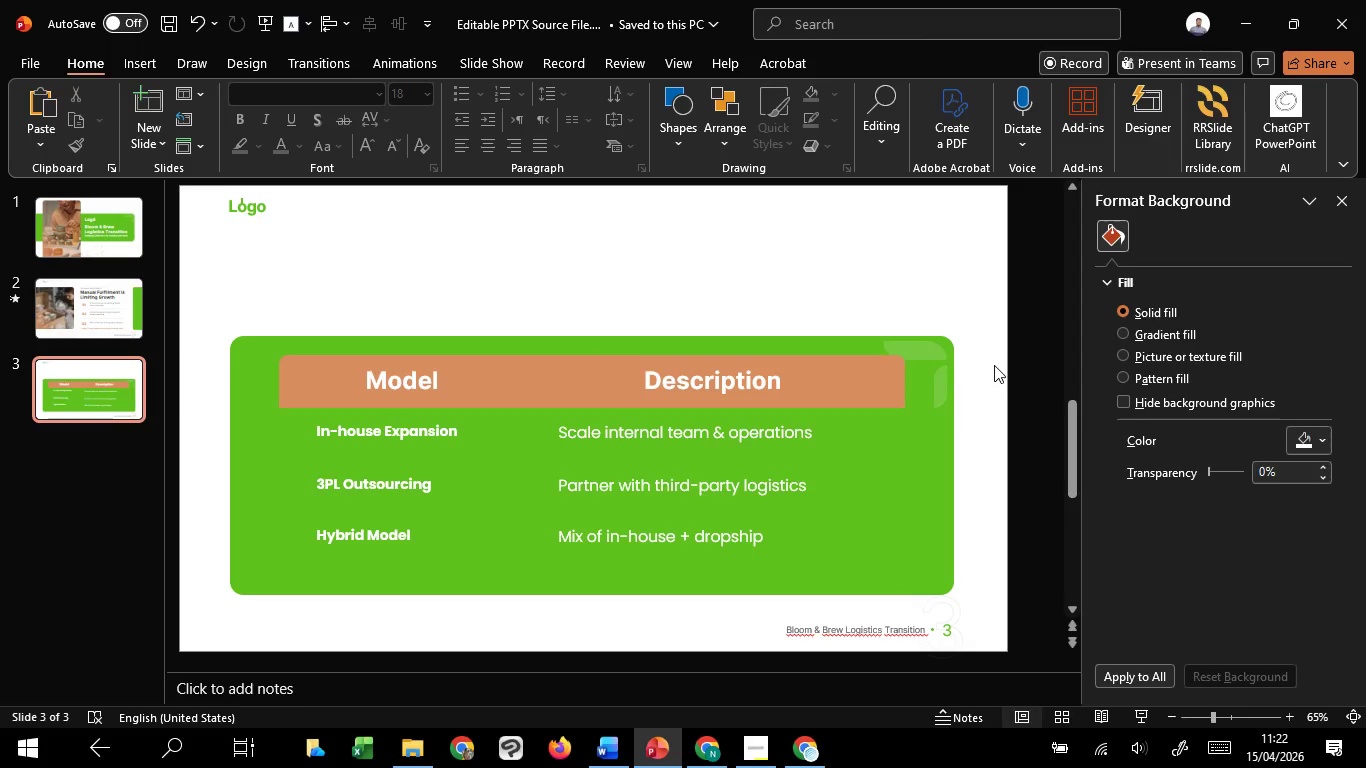 
left_click_drag(start_coordinate=[994, 365], to_coordinate=[268, 604])
 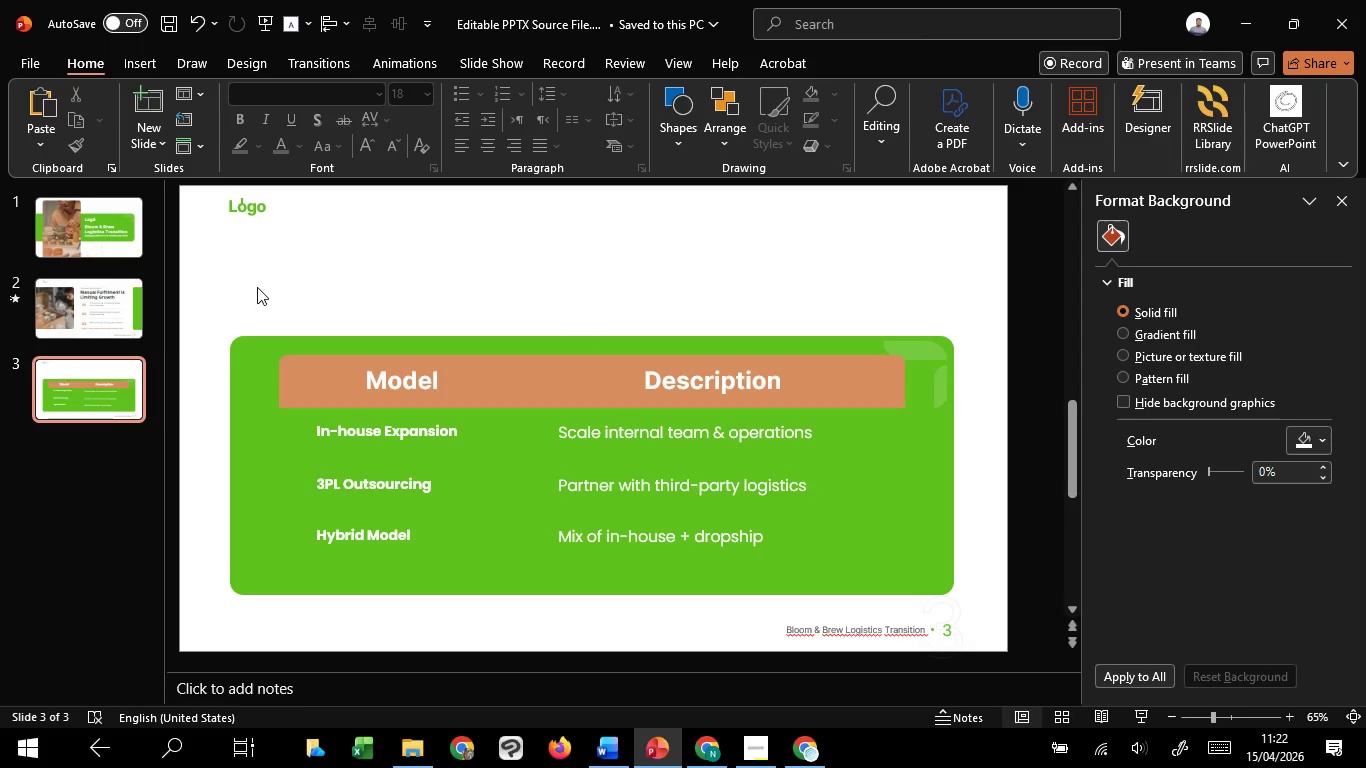 
left_click_drag(start_coordinate=[257, 287], to_coordinate=[931, 603])
 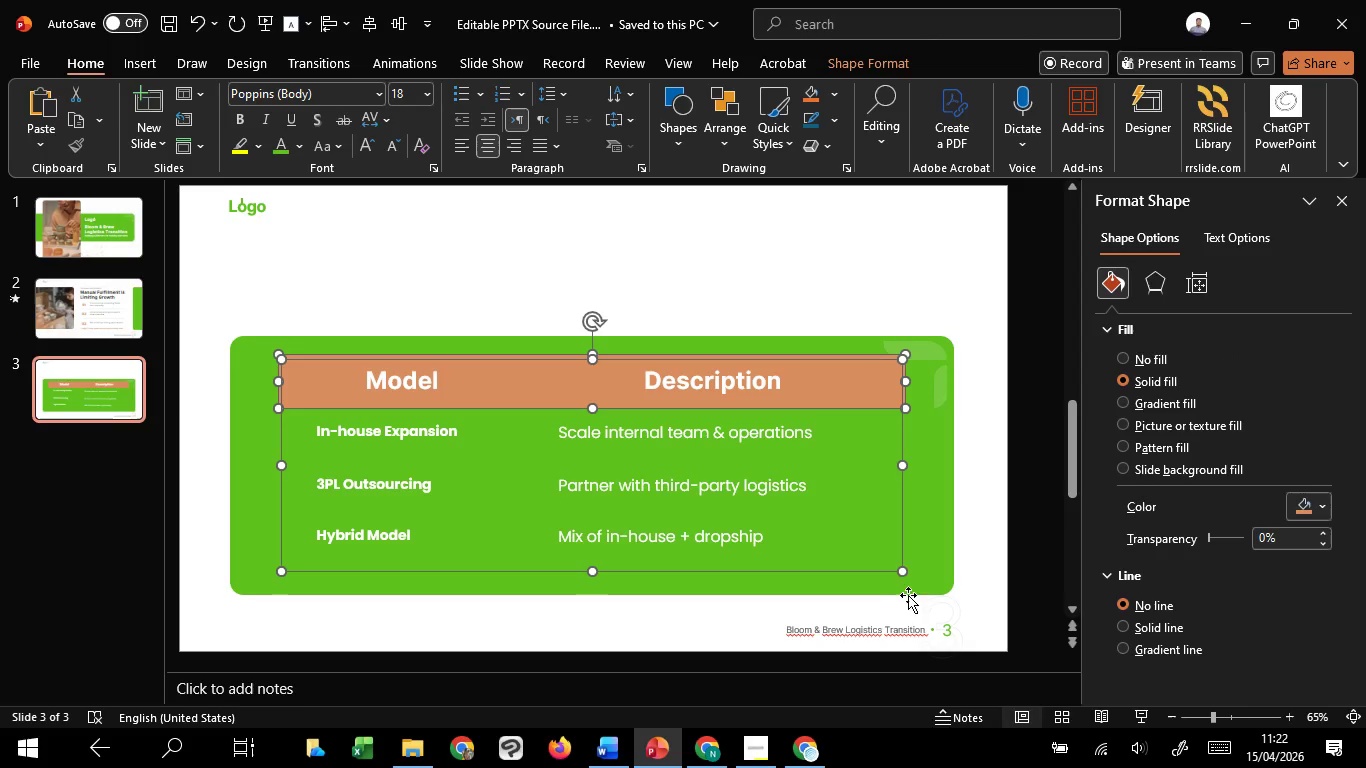 
hold_key(key=ShiftLeft, duration=1.52)
left_click_drag(start_coordinate=[869, 567], to_coordinate=[869, 575])
 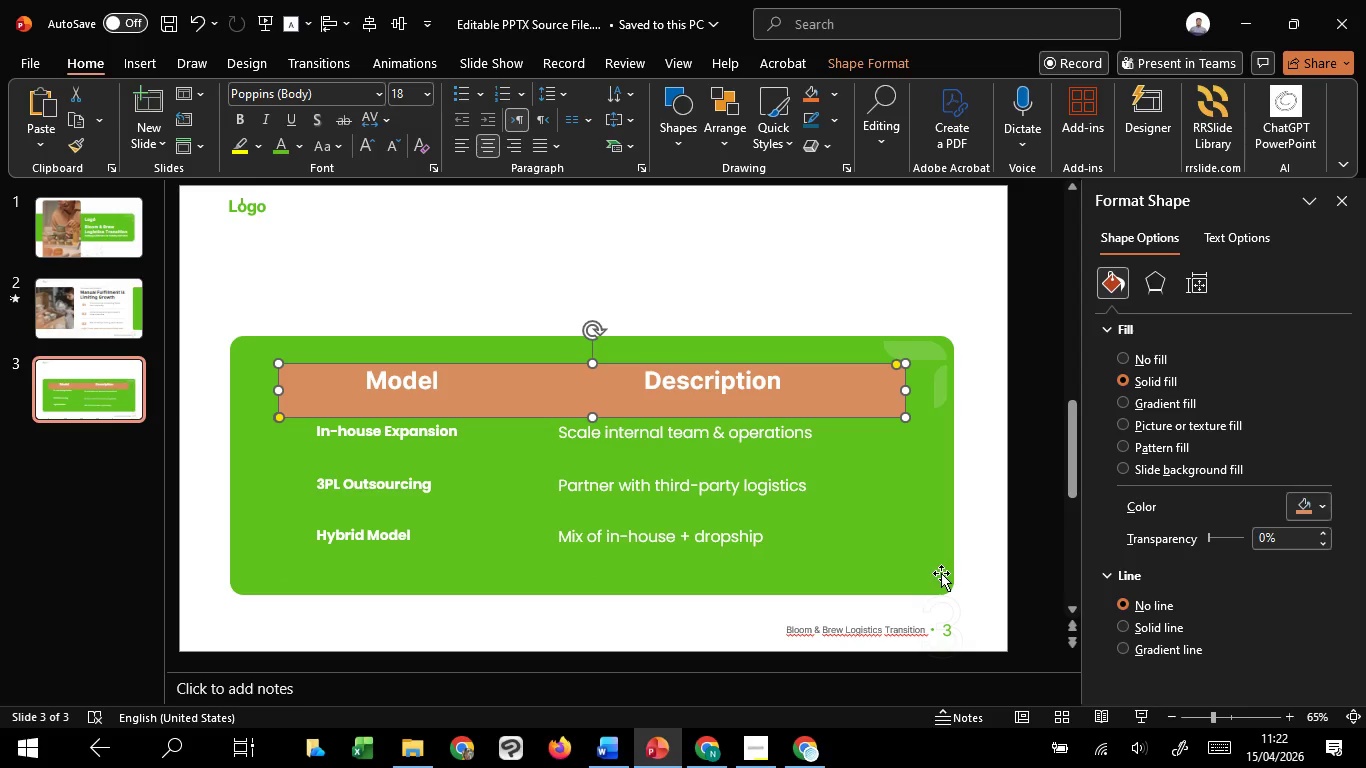 
hold_key(key=ShiftLeft, duration=1.5)
 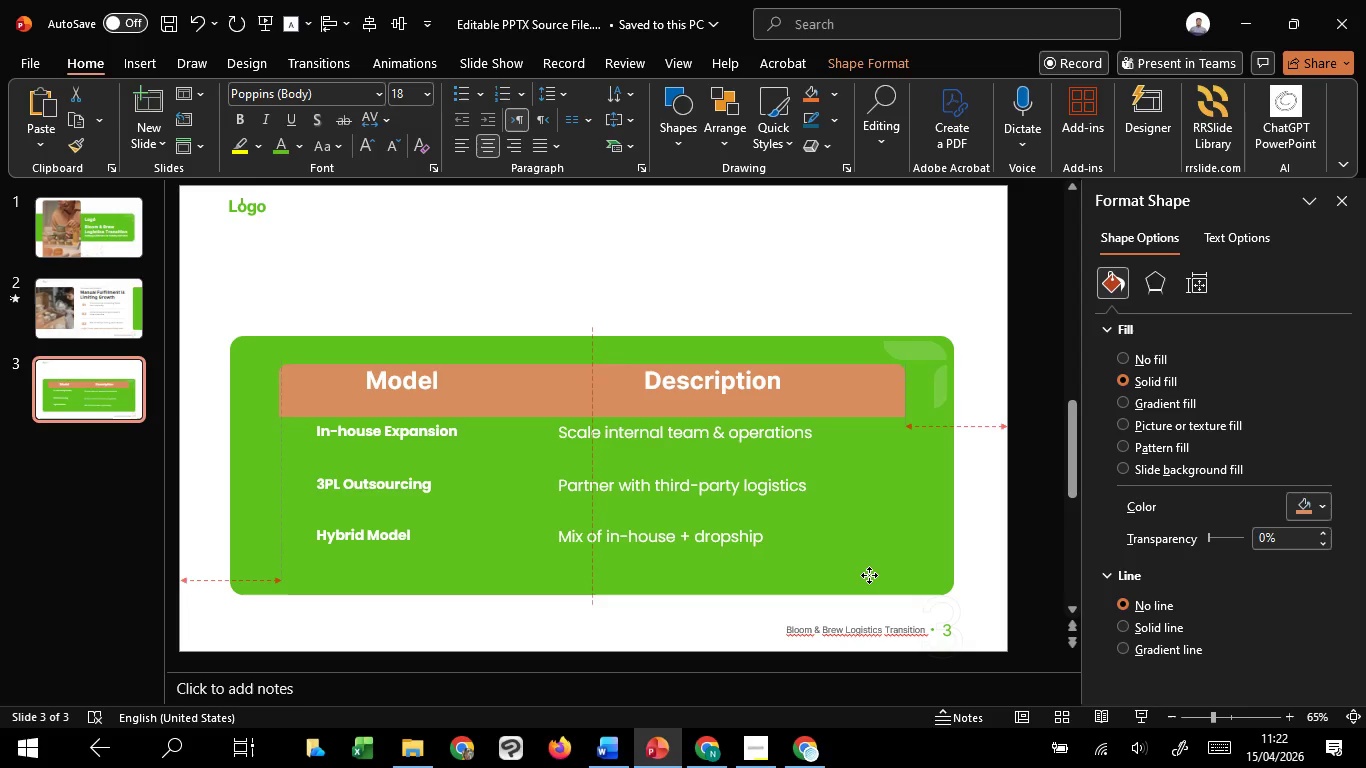 
hold_key(key=ShiftLeft, duration=1.52)
 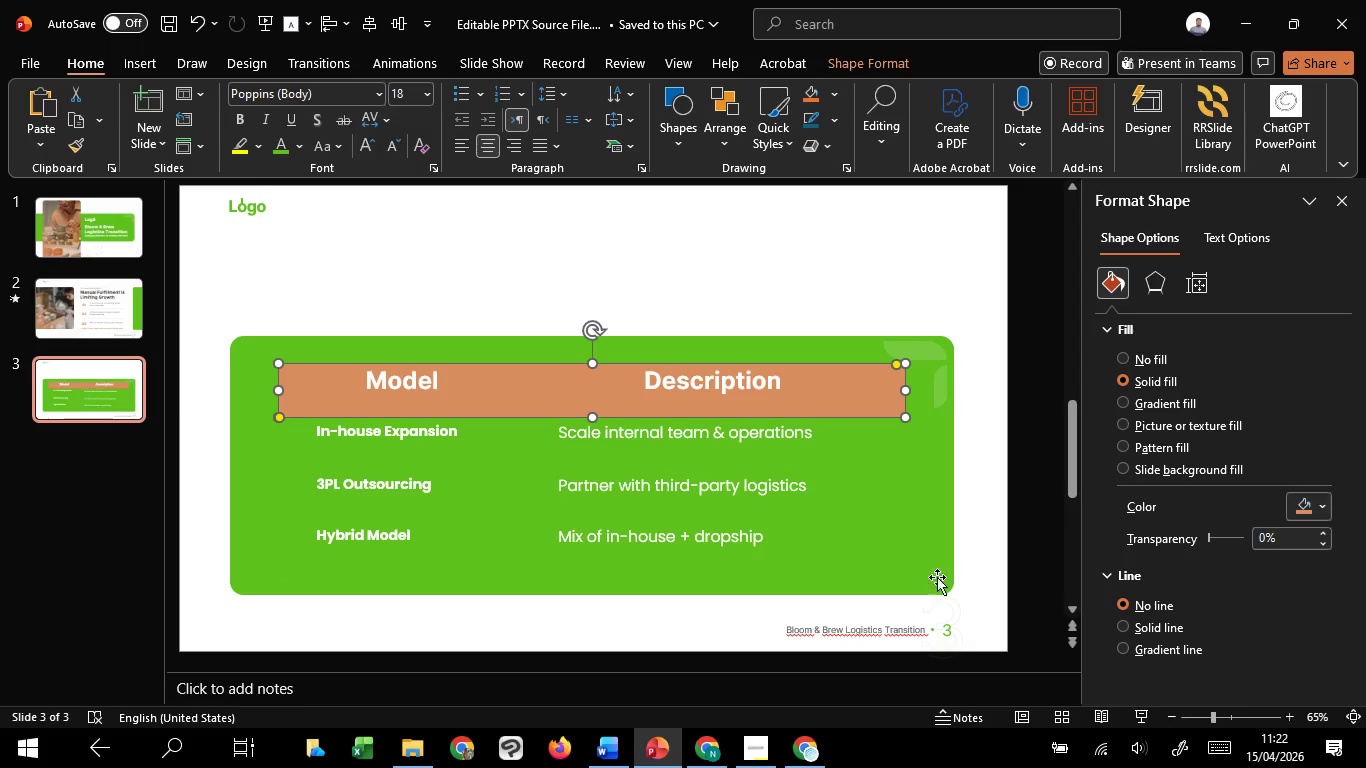 
hold_key(key=ShiftLeft, duration=0.75)
 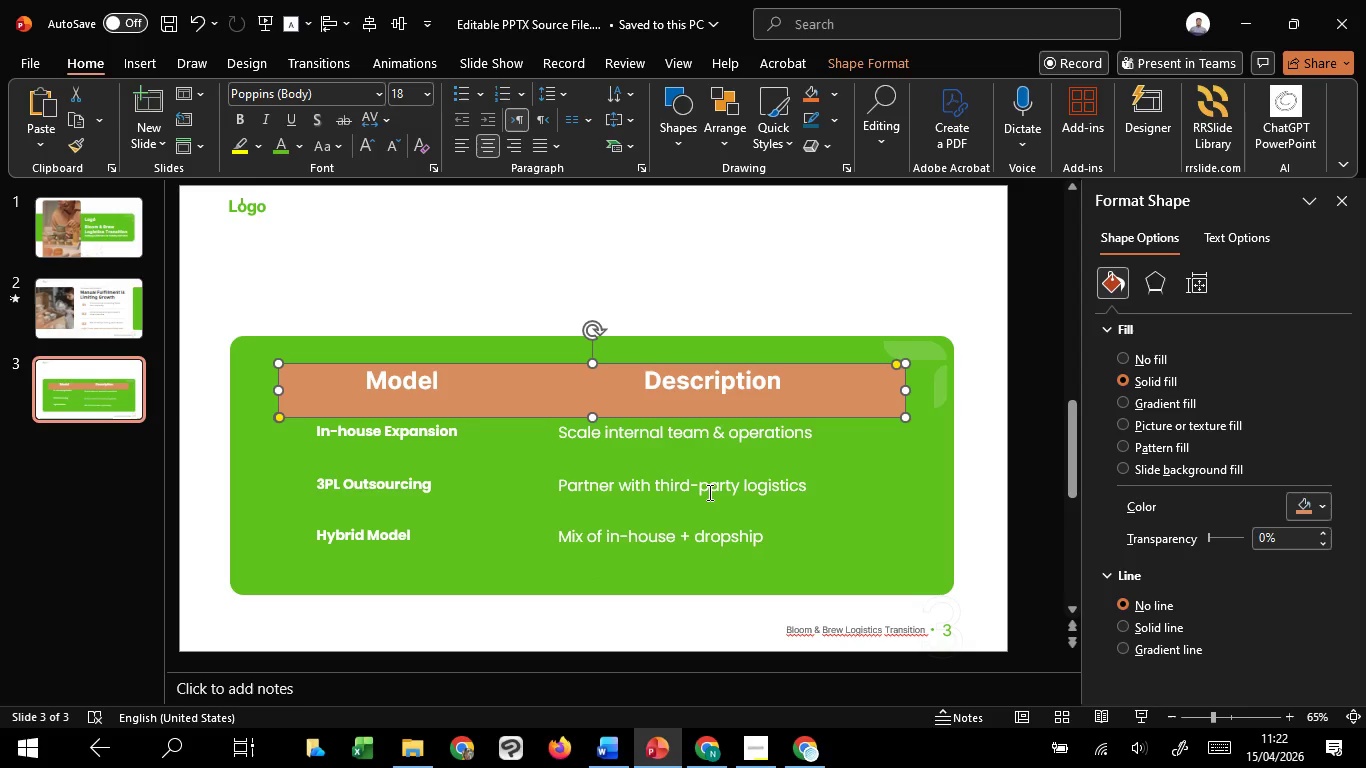 
left_click([708, 492])
 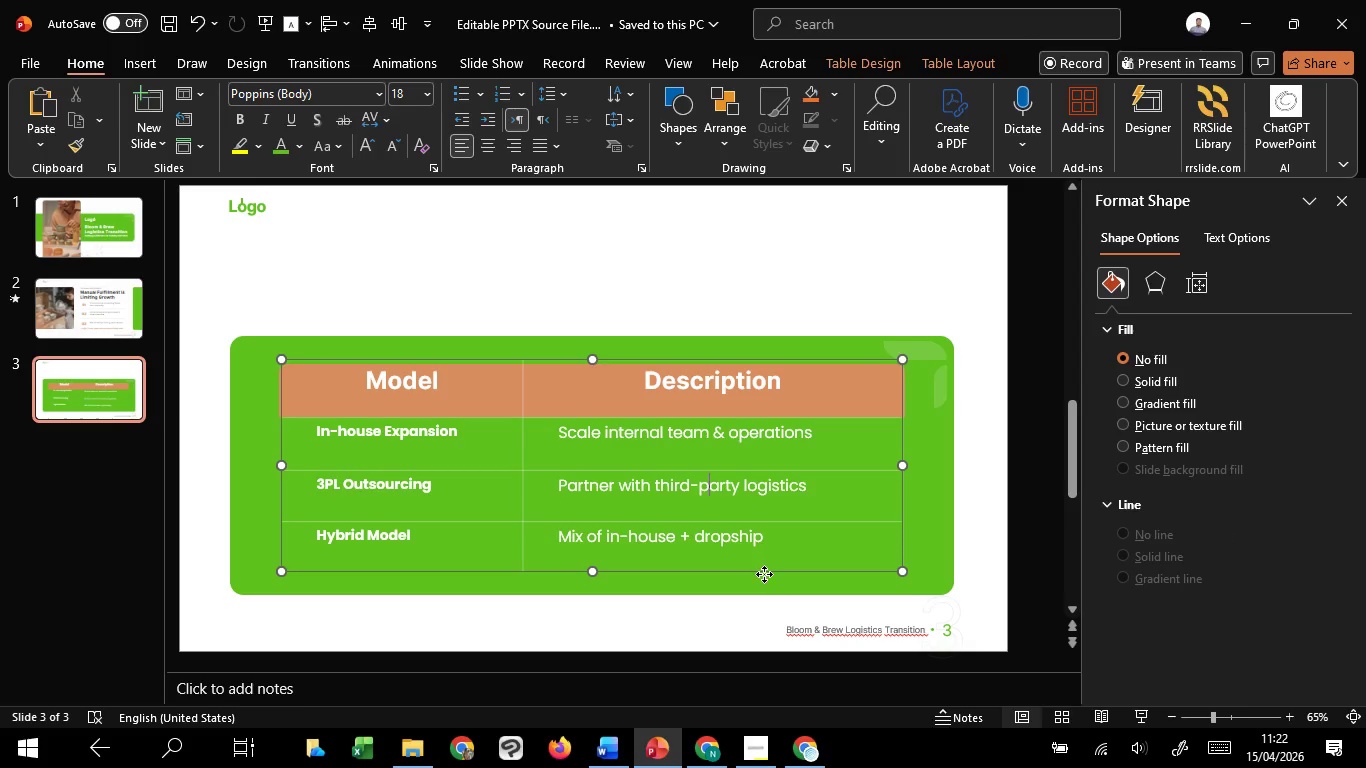 
left_click_drag(start_coordinate=[764, 574], to_coordinate=[764, 579])
 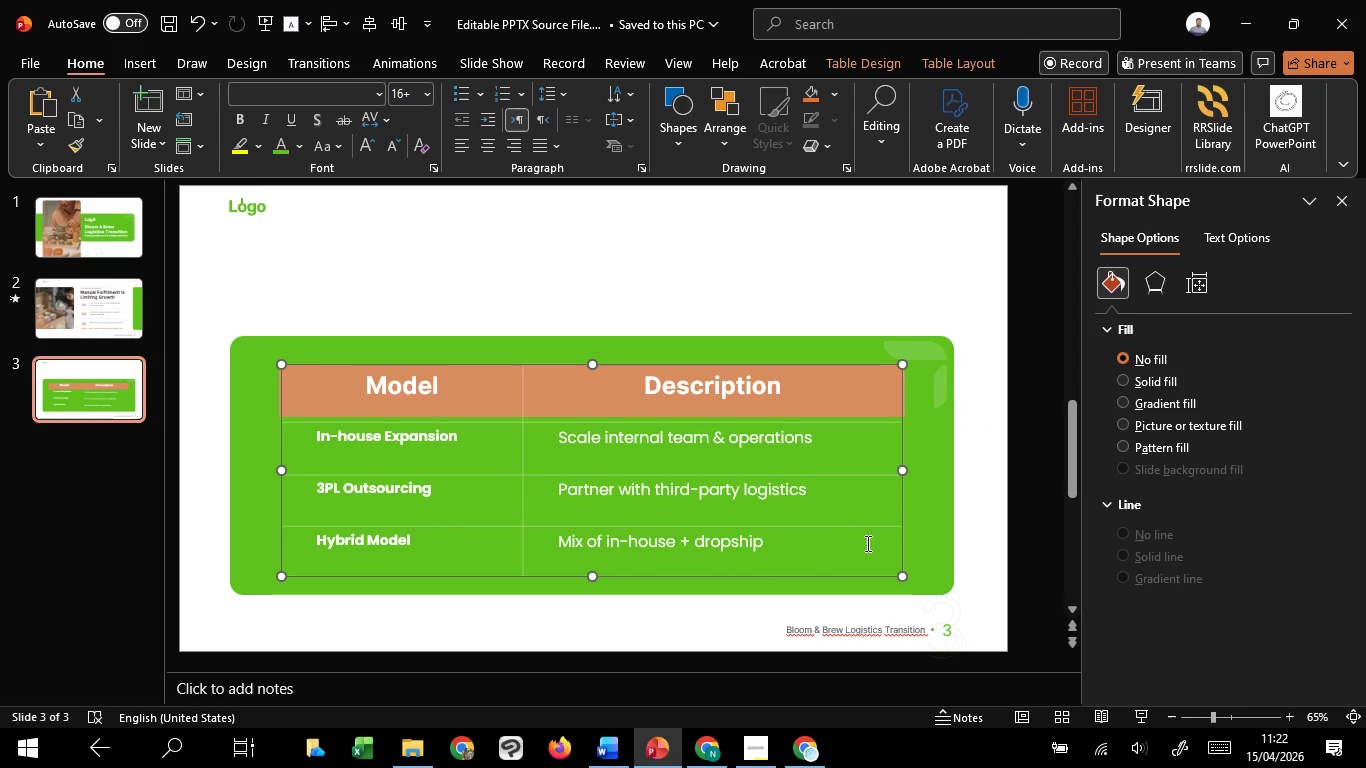 
hold_key(key=ShiftLeft, duration=1.5)
 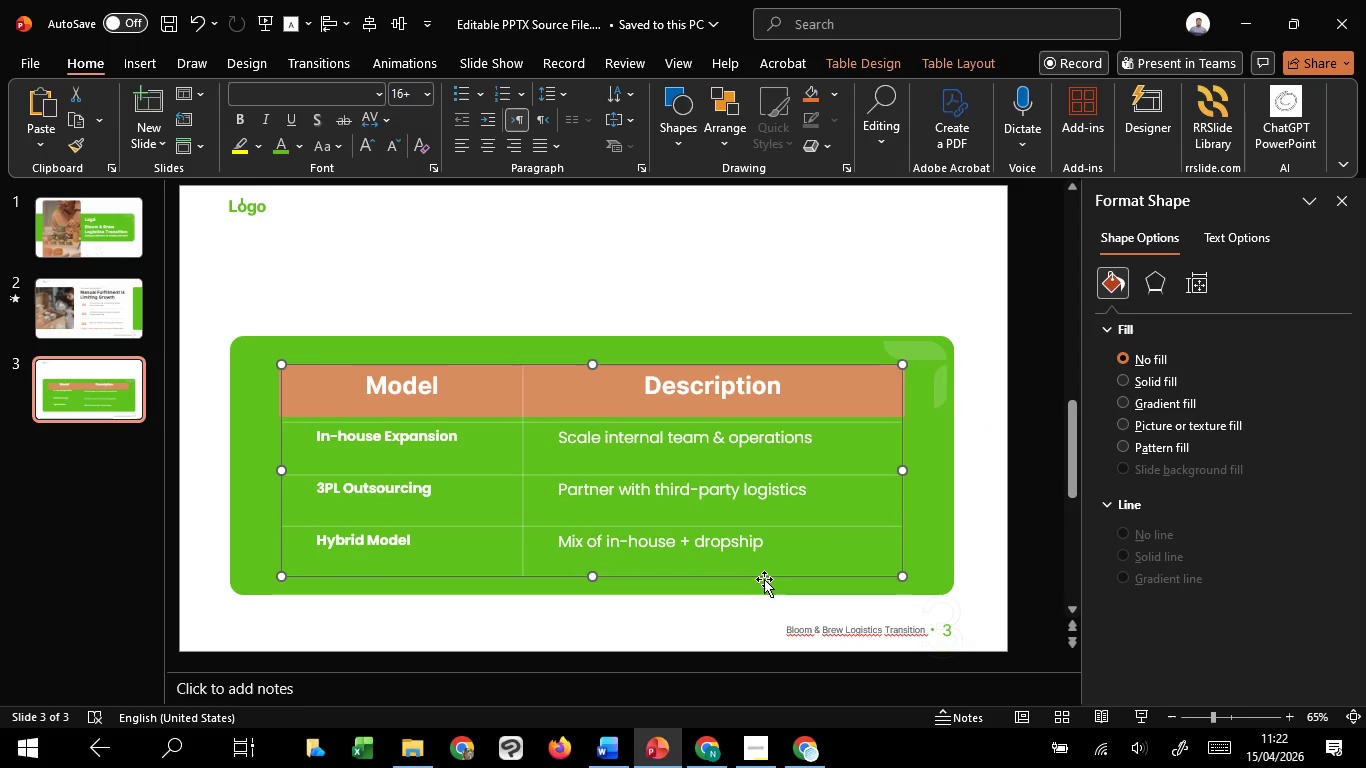 
hold_key(key=ShiftLeft, duration=0.8)
 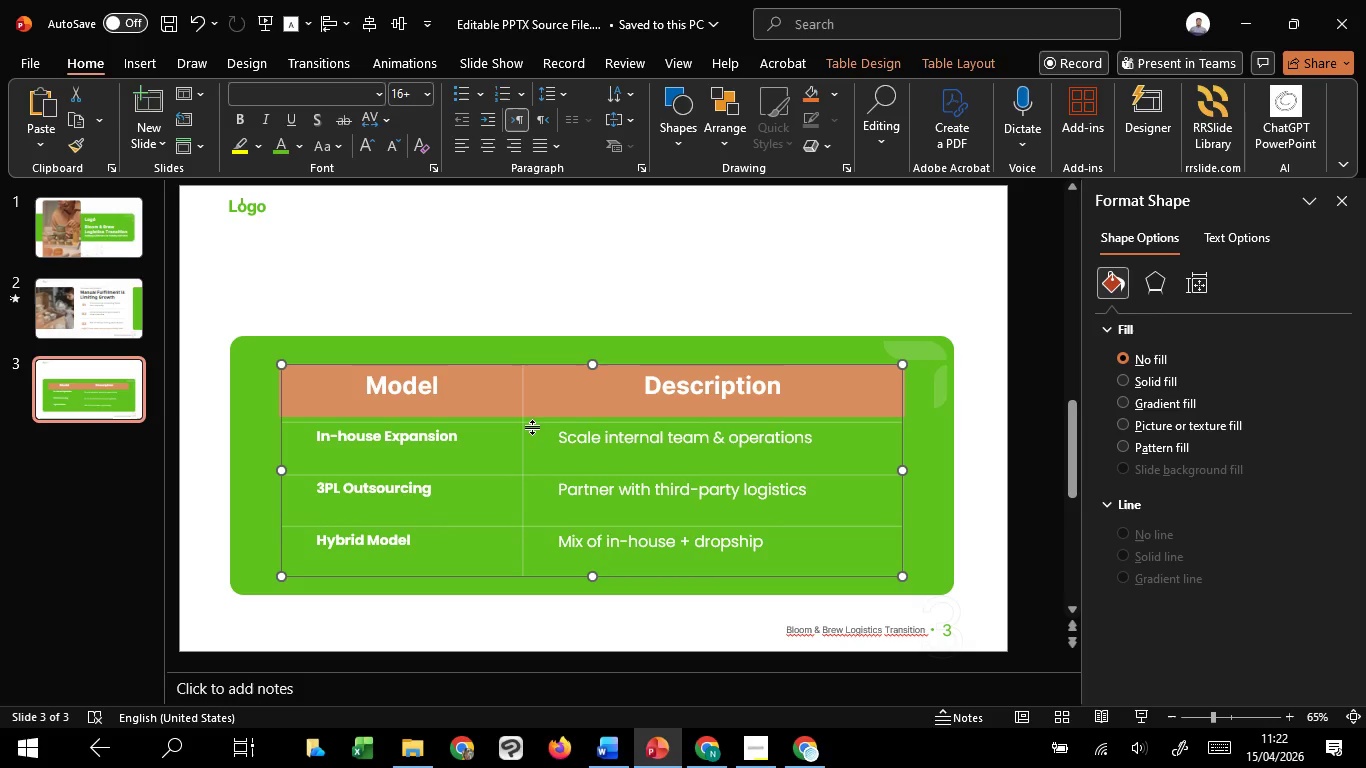 
left_click_drag(start_coordinate=[533, 424], to_coordinate=[534, 417])
 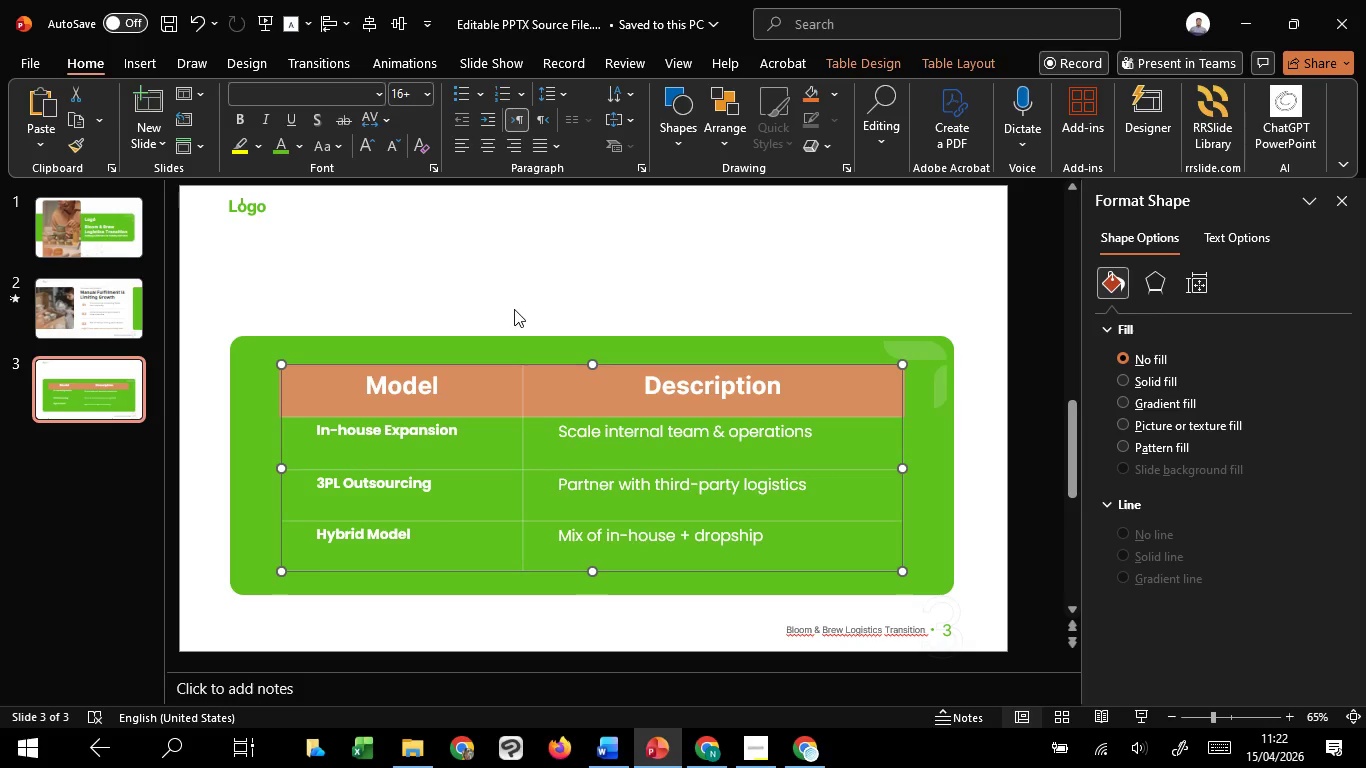 
left_click([514, 309])
 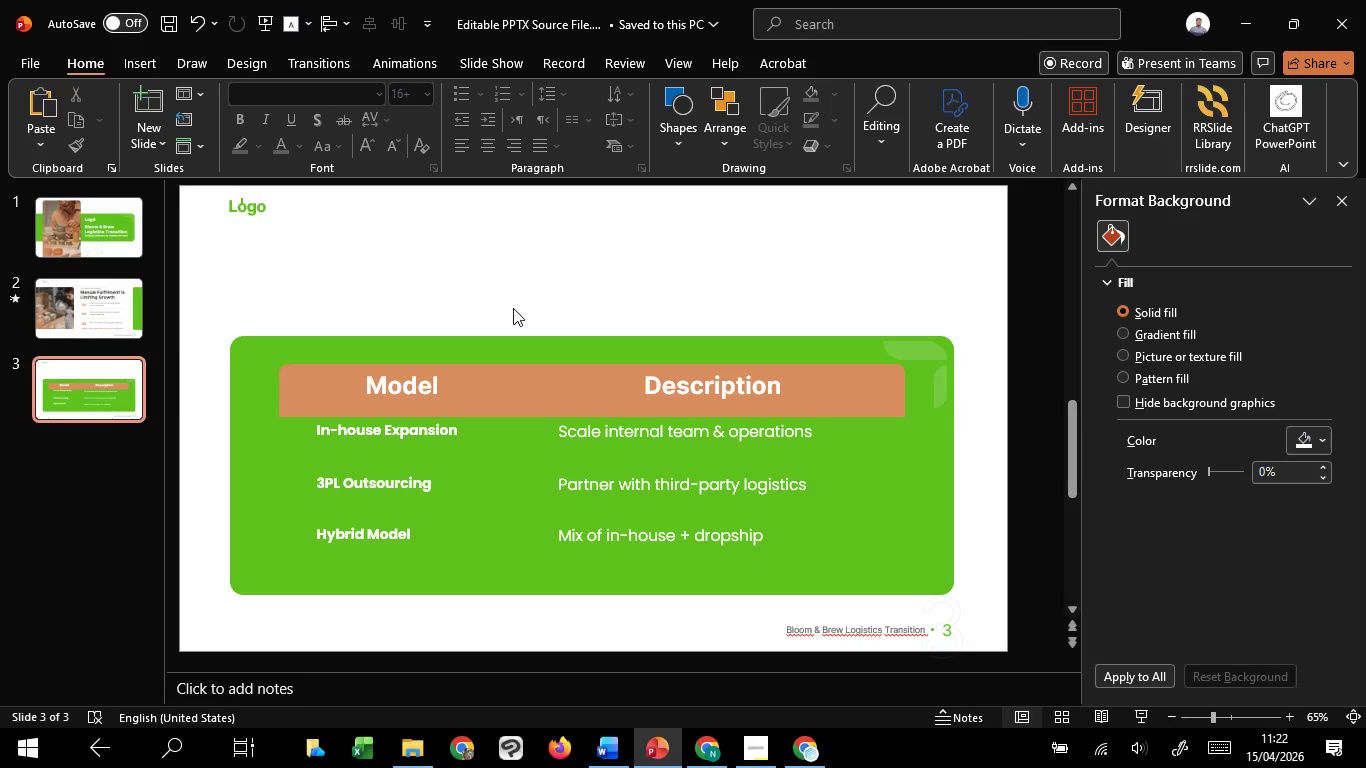 
wait(11.94)
 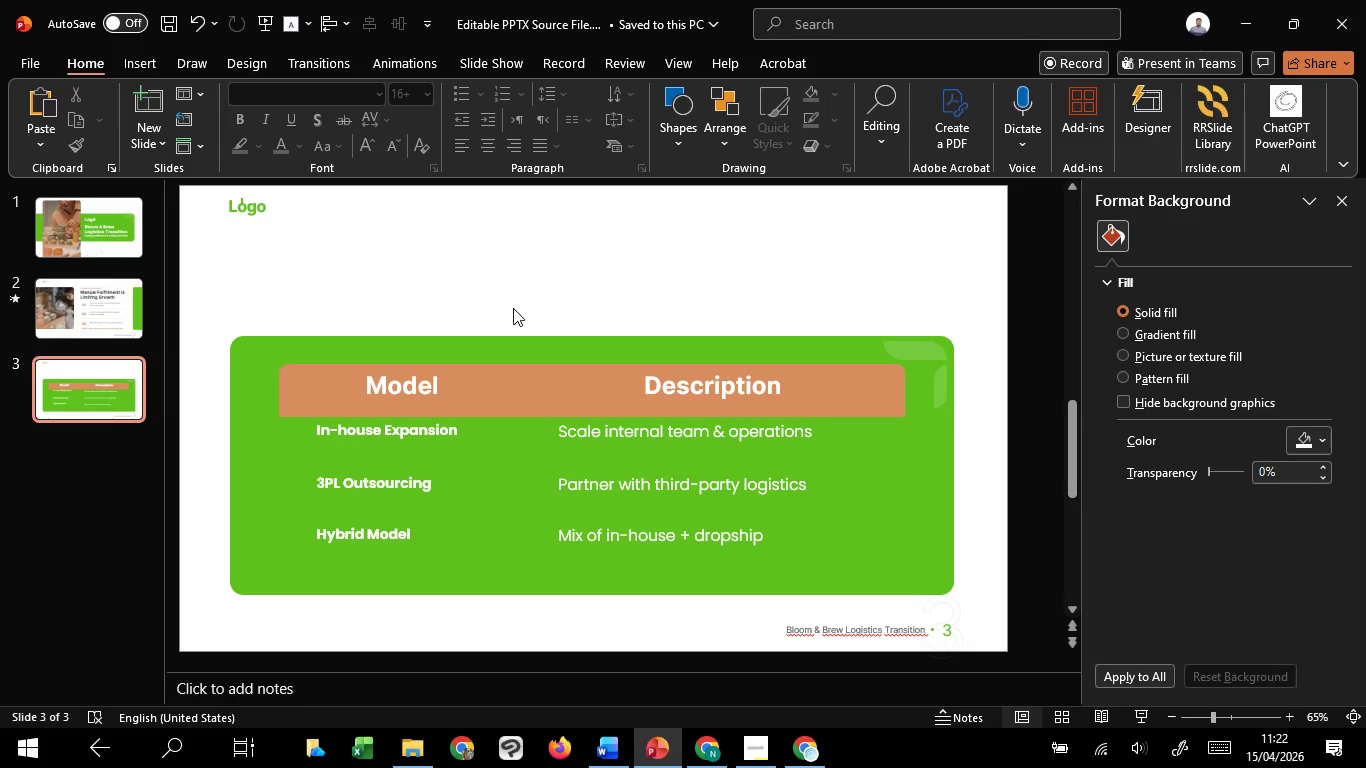 
left_click_drag(start_coordinate=[404, 393], to_coordinate=[725, 381])
 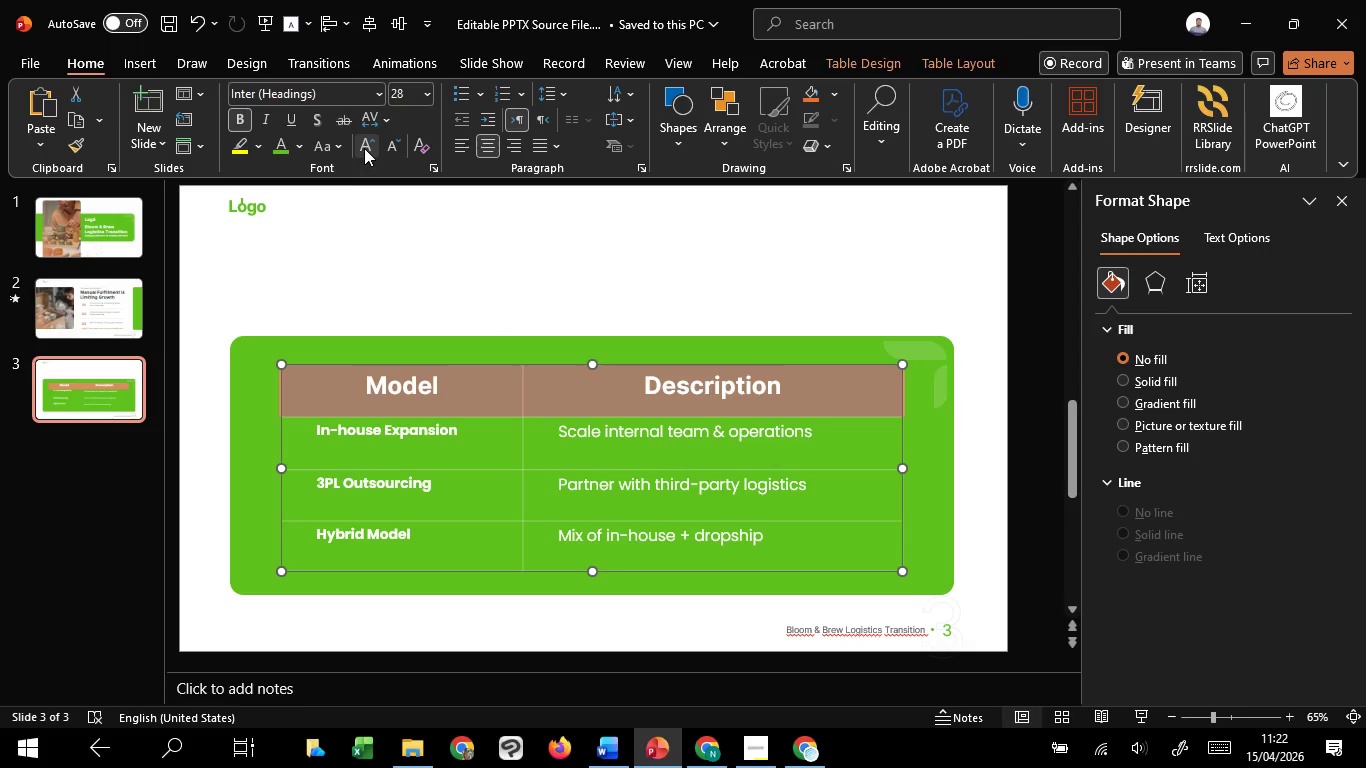 
left_click([365, 148])
 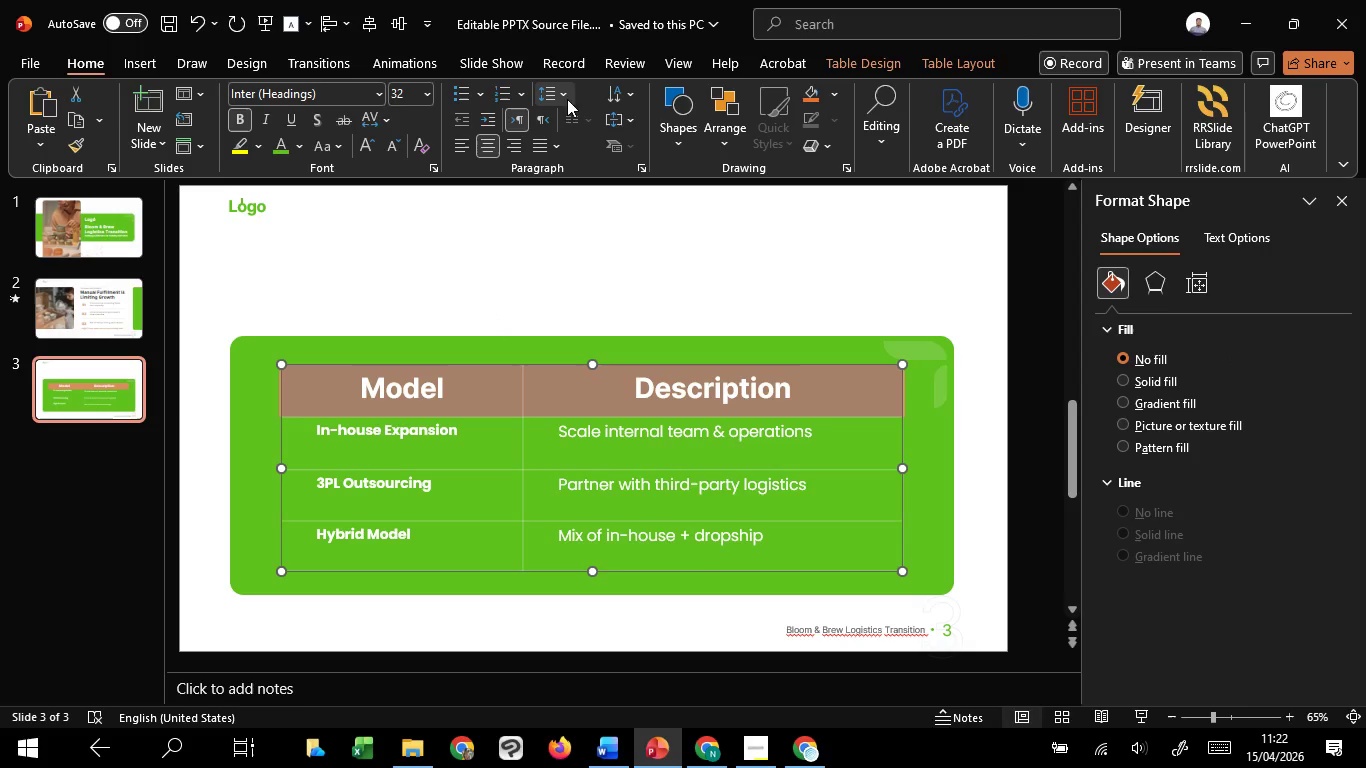 
left_click([565, 92])
 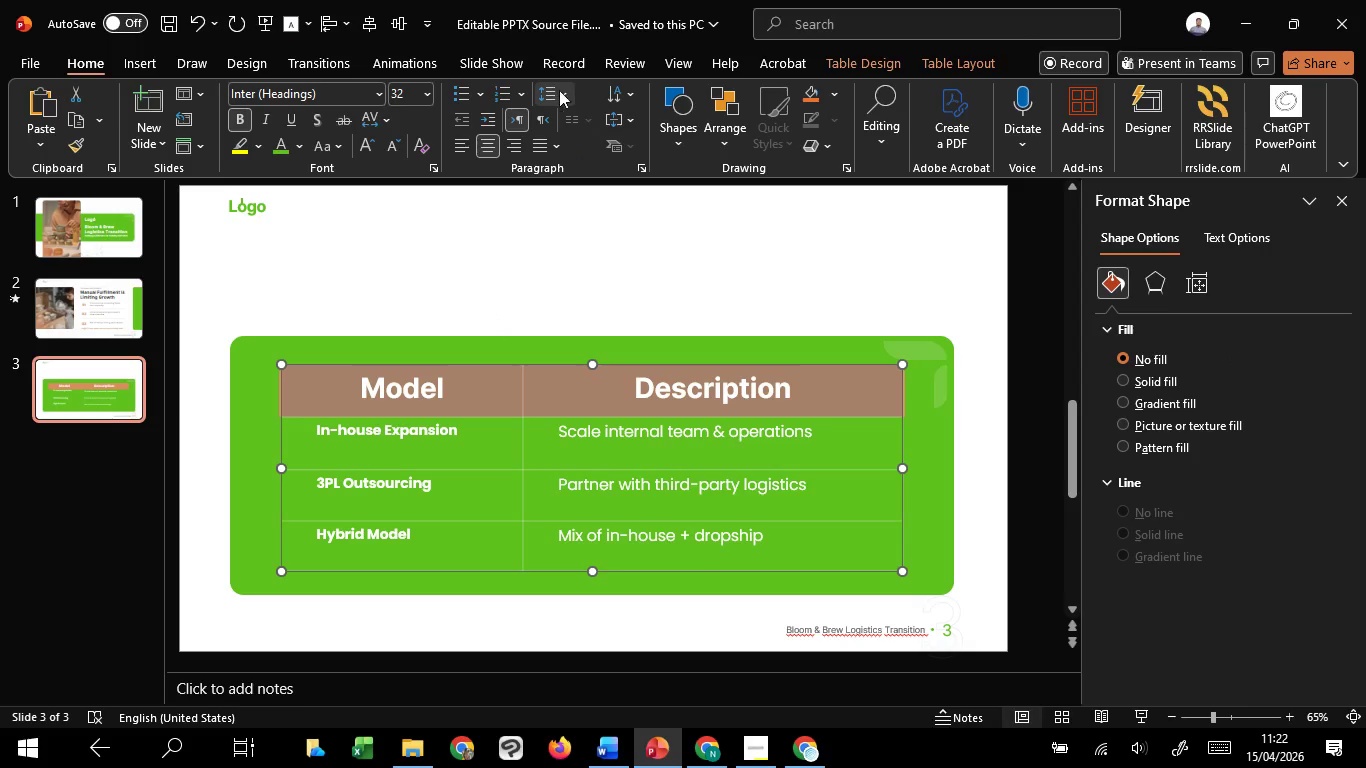 
left_click([626, 117])
 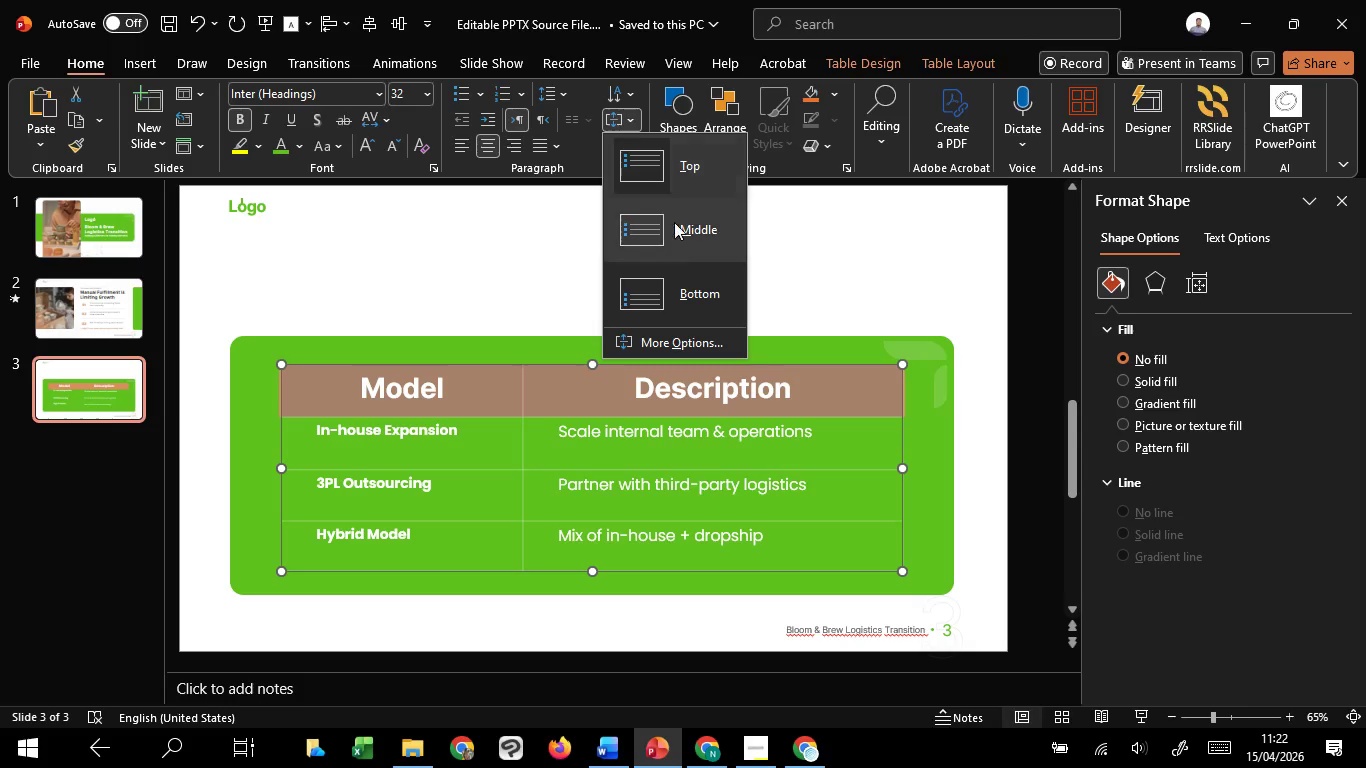 
left_click([676, 226])
 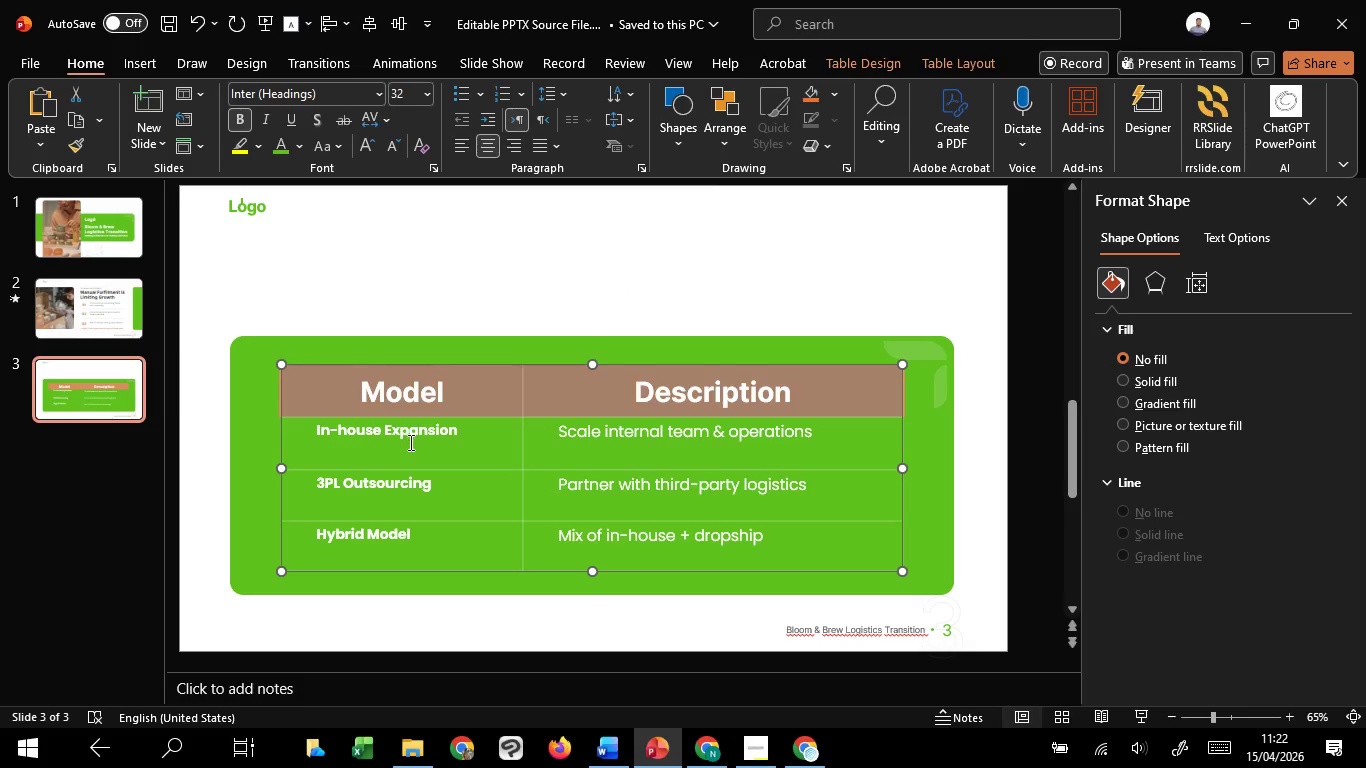 
left_click_drag(start_coordinate=[409, 442], to_coordinate=[646, 530])
 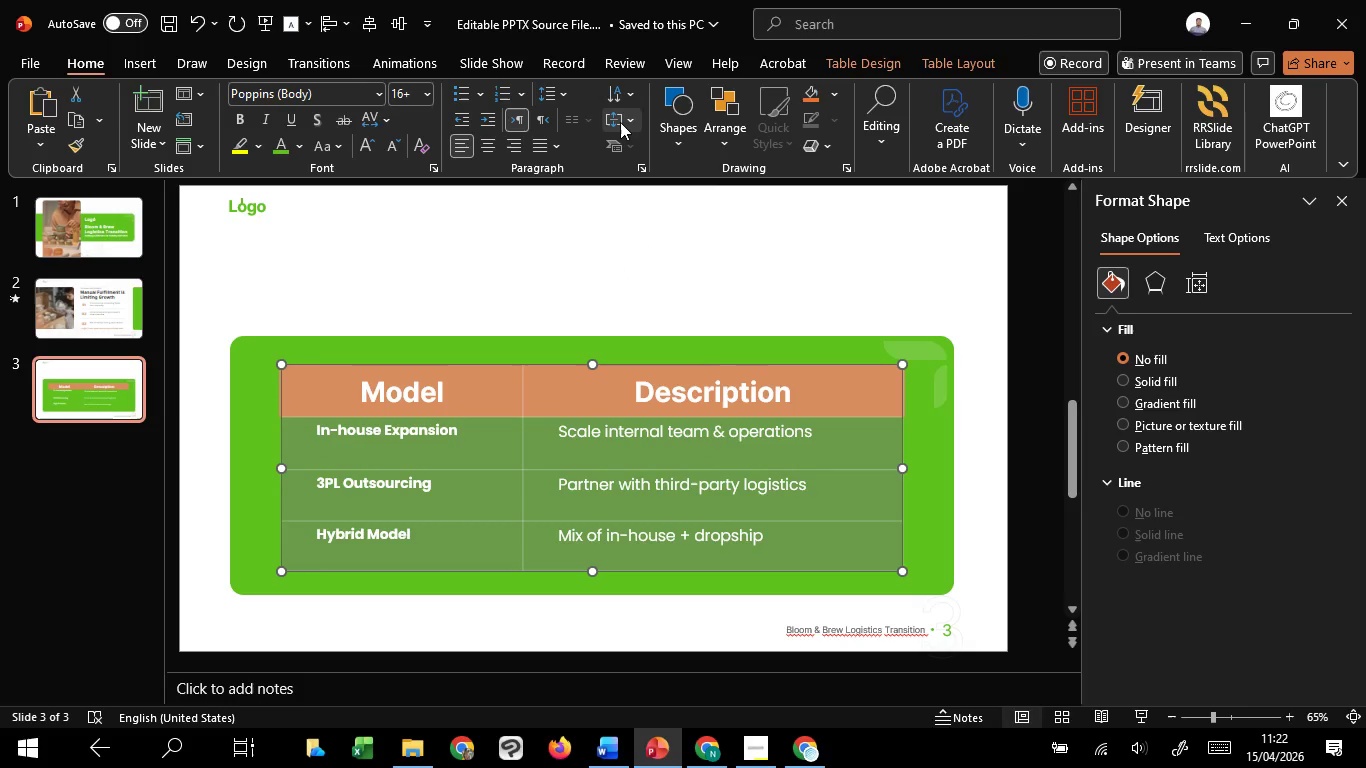 
left_click([621, 121])
 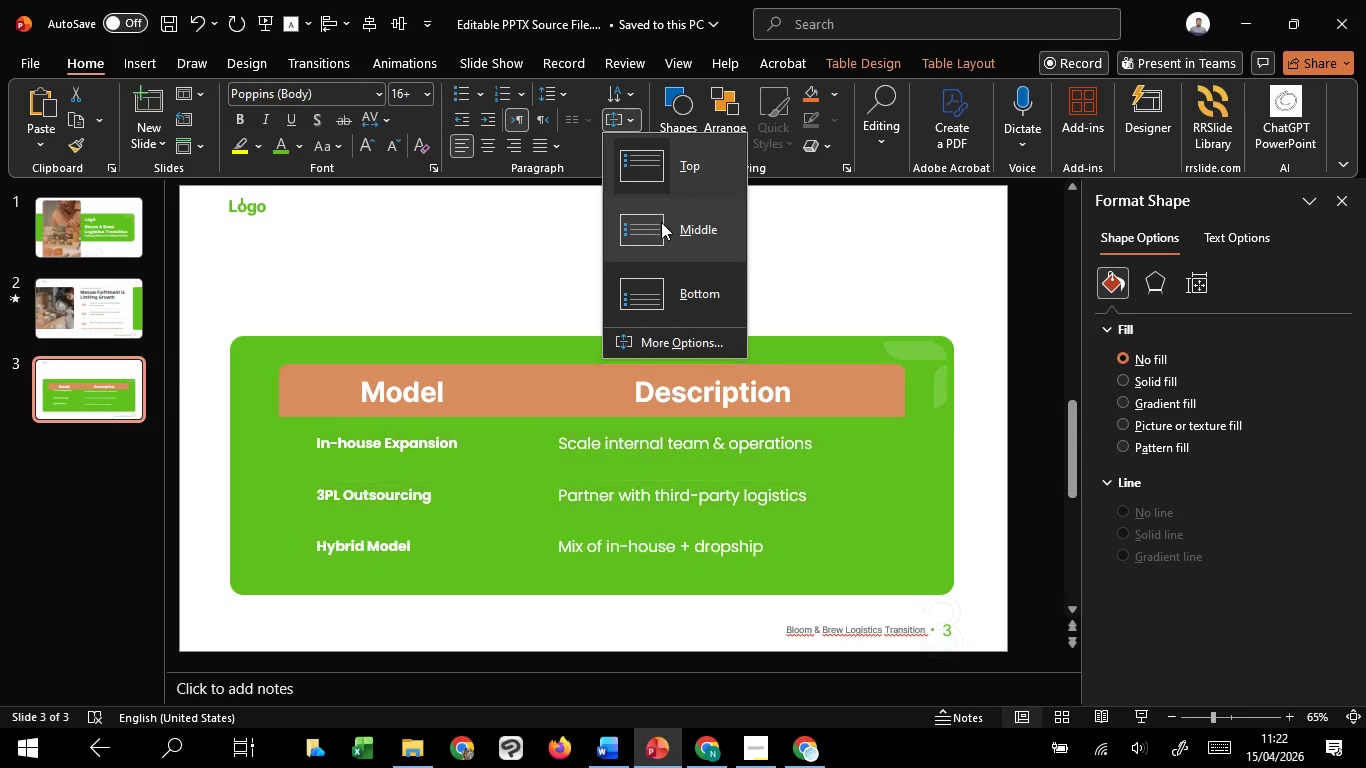 
left_click([661, 222])
 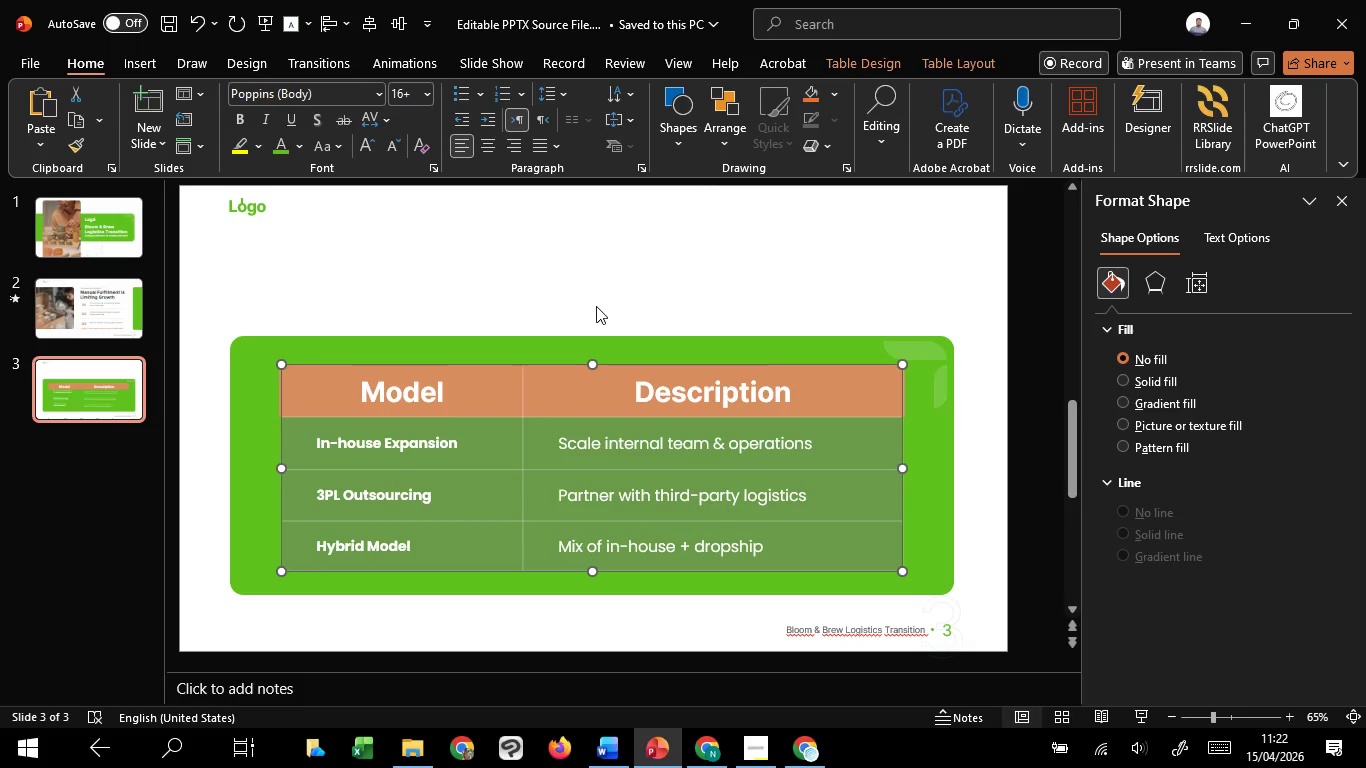 
left_click([596, 306])
 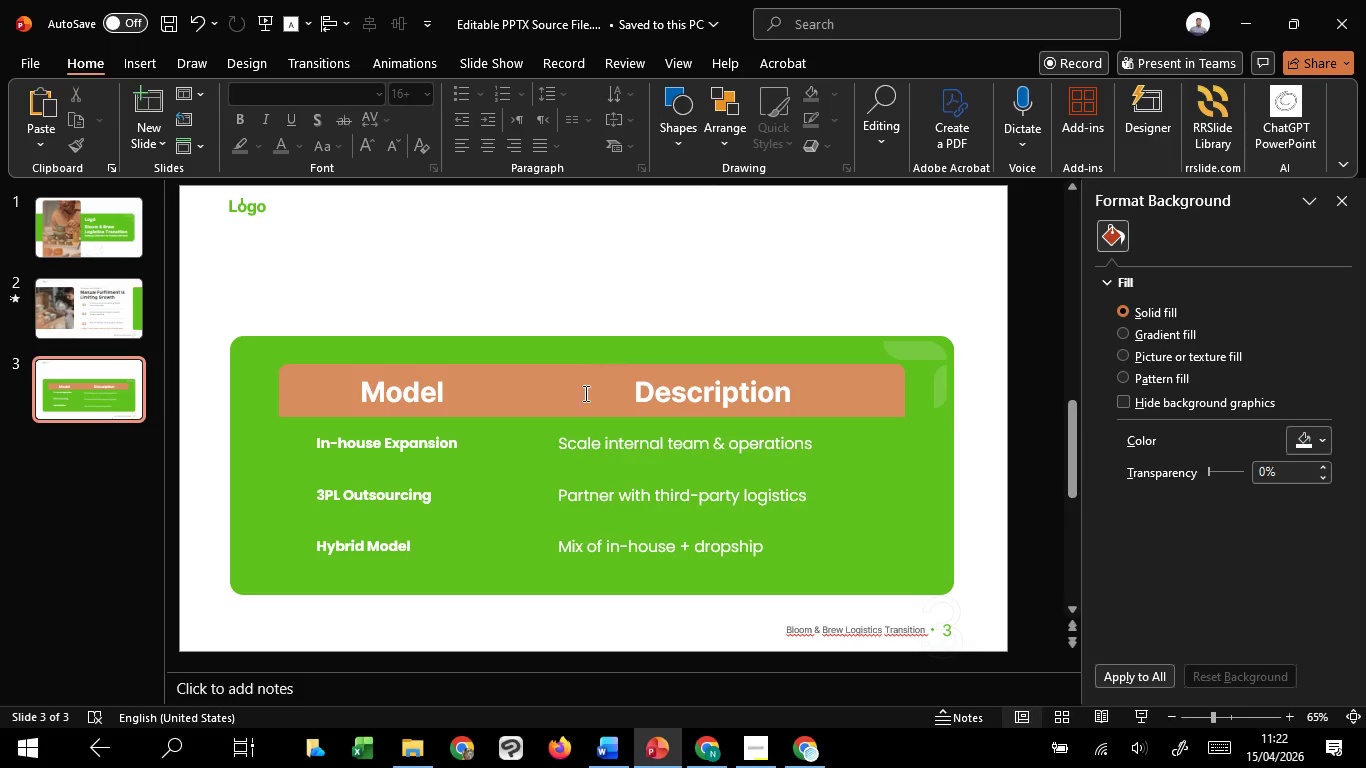 
left_click([561, 380])
 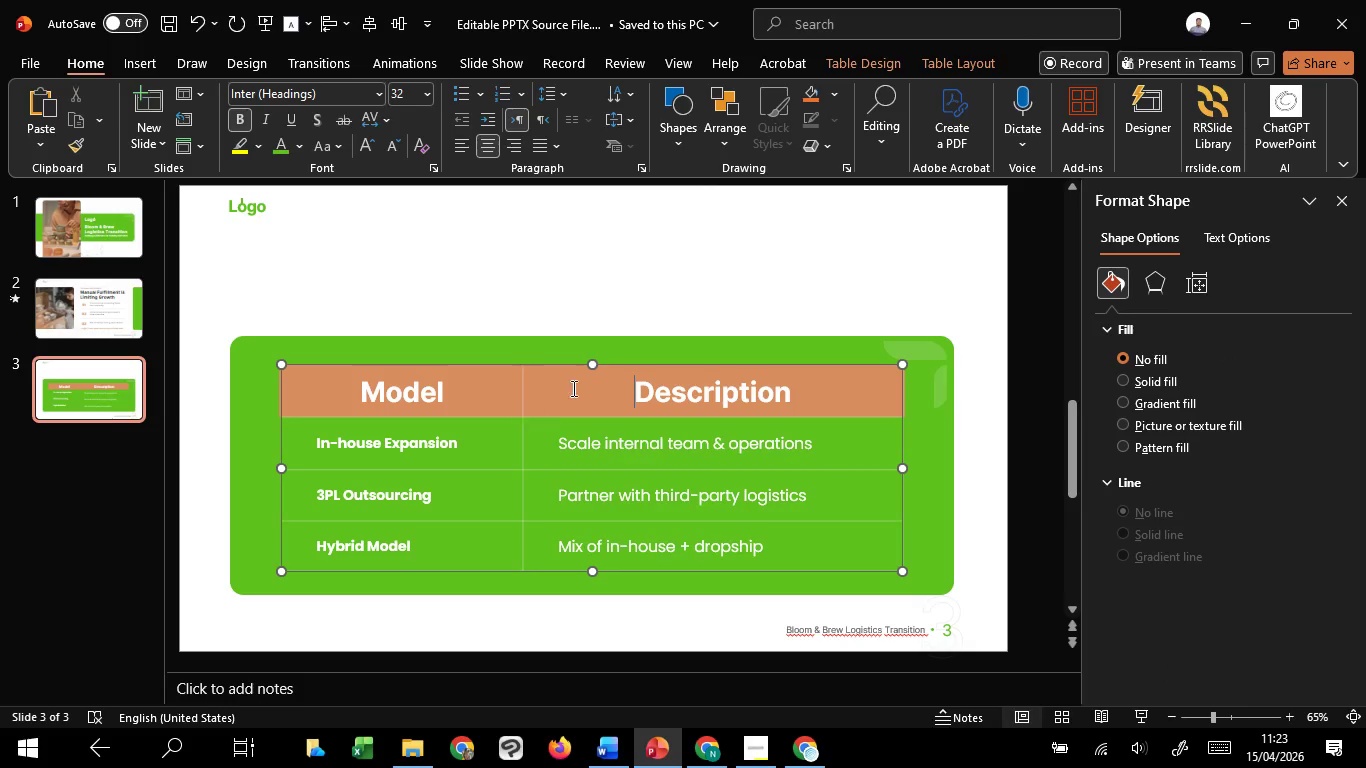 
left_click([628, 285])
 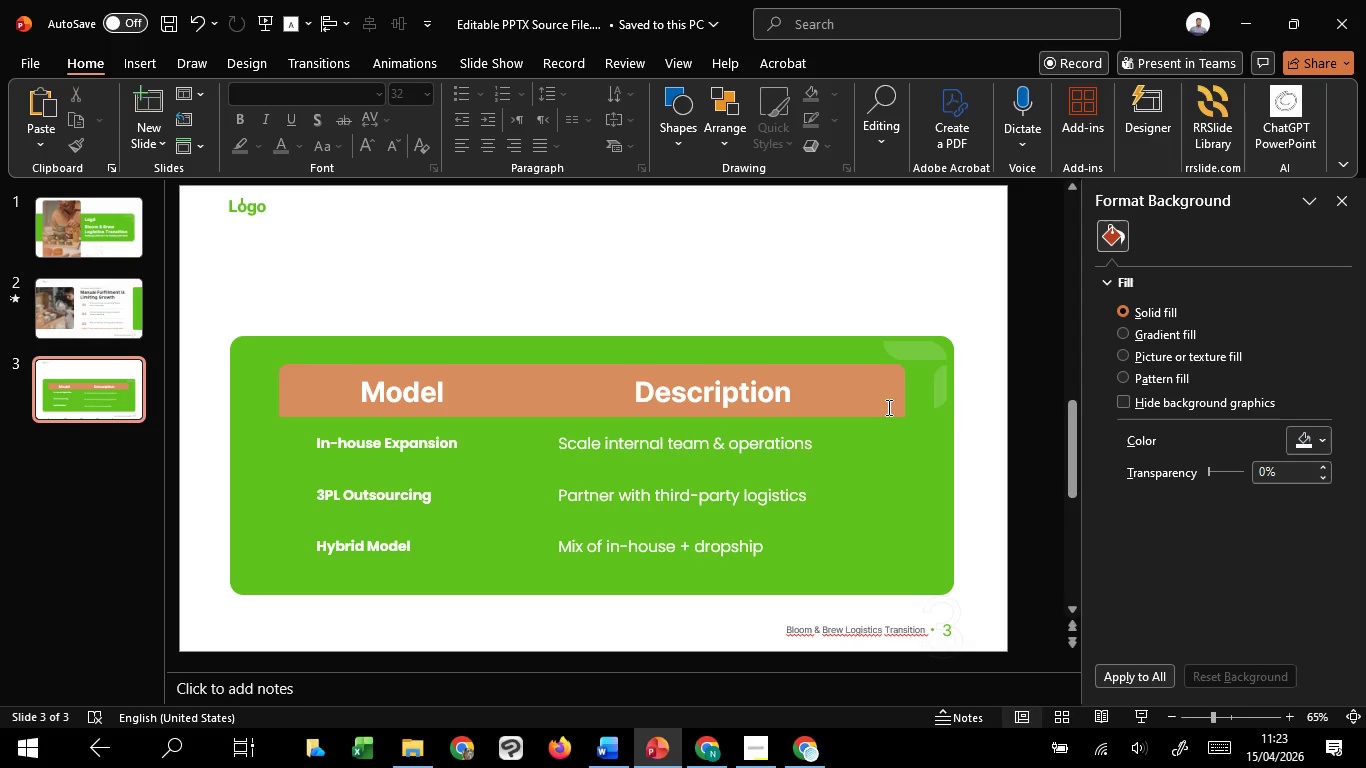 
wait(5.77)
 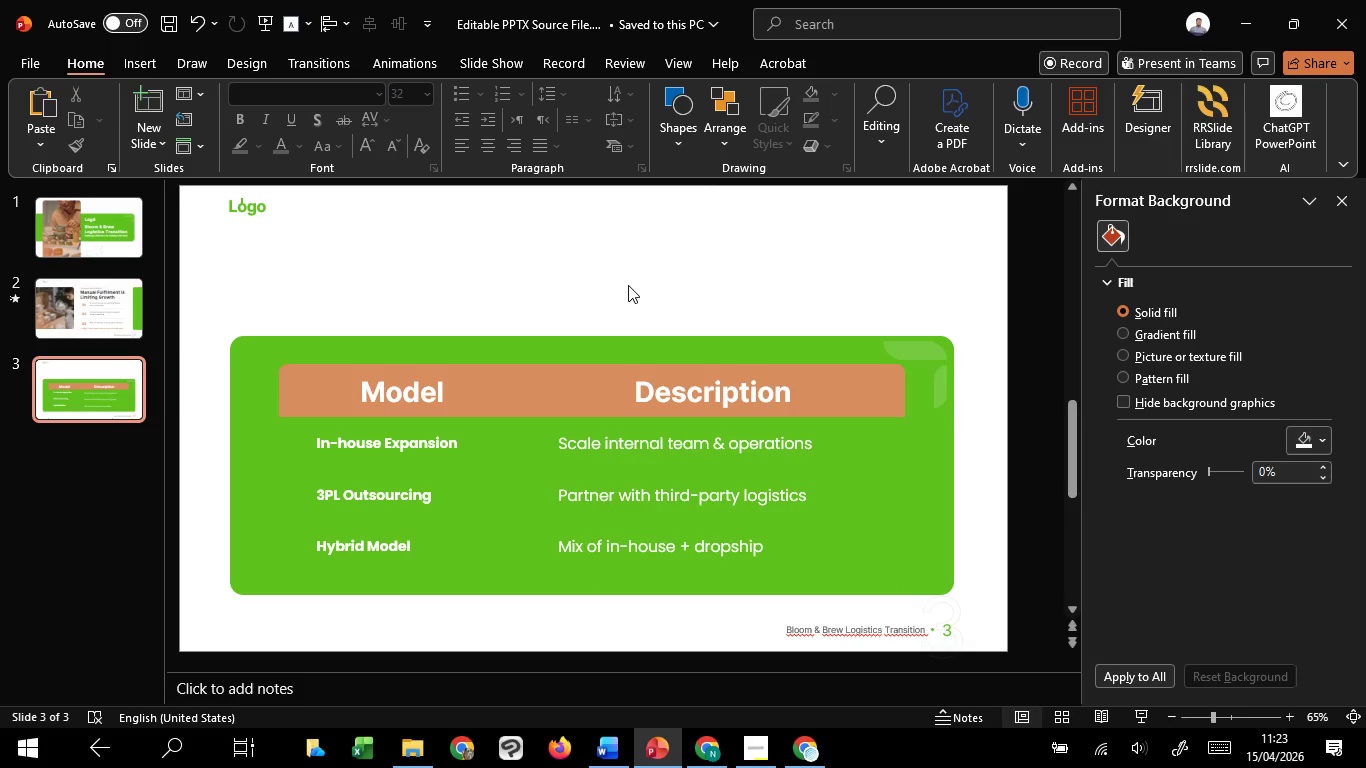 
left_click([1138, 721])
 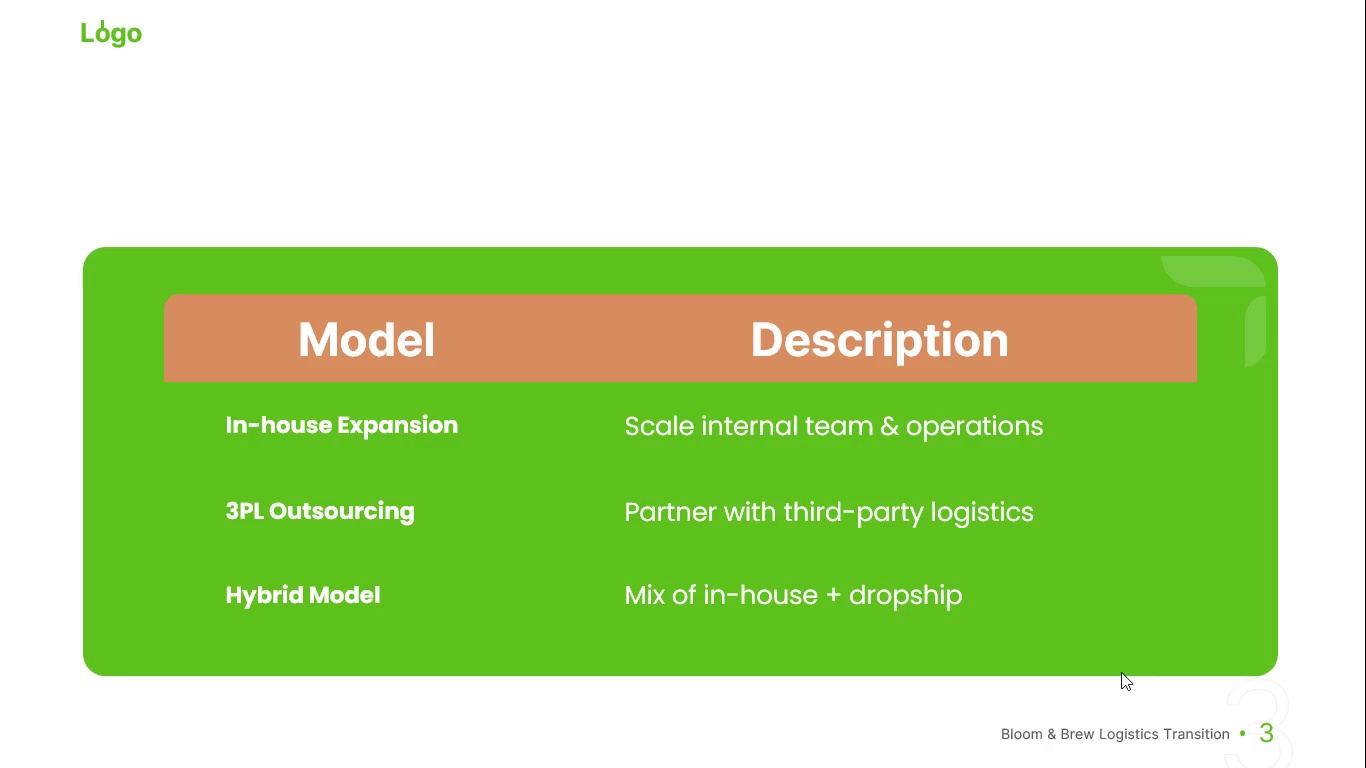 
key(Escape)
 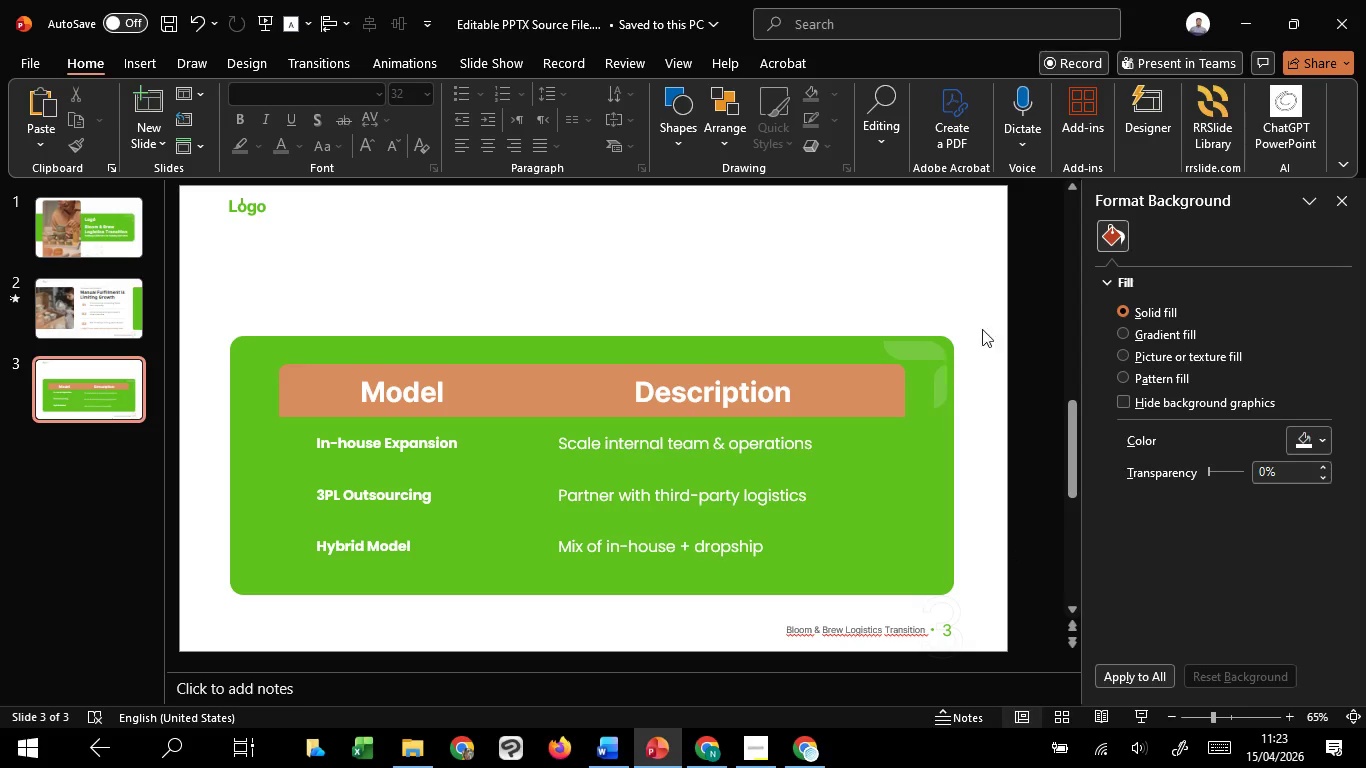 
left_click_drag(start_coordinate=[999, 303], to_coordinate=[177, 594])
 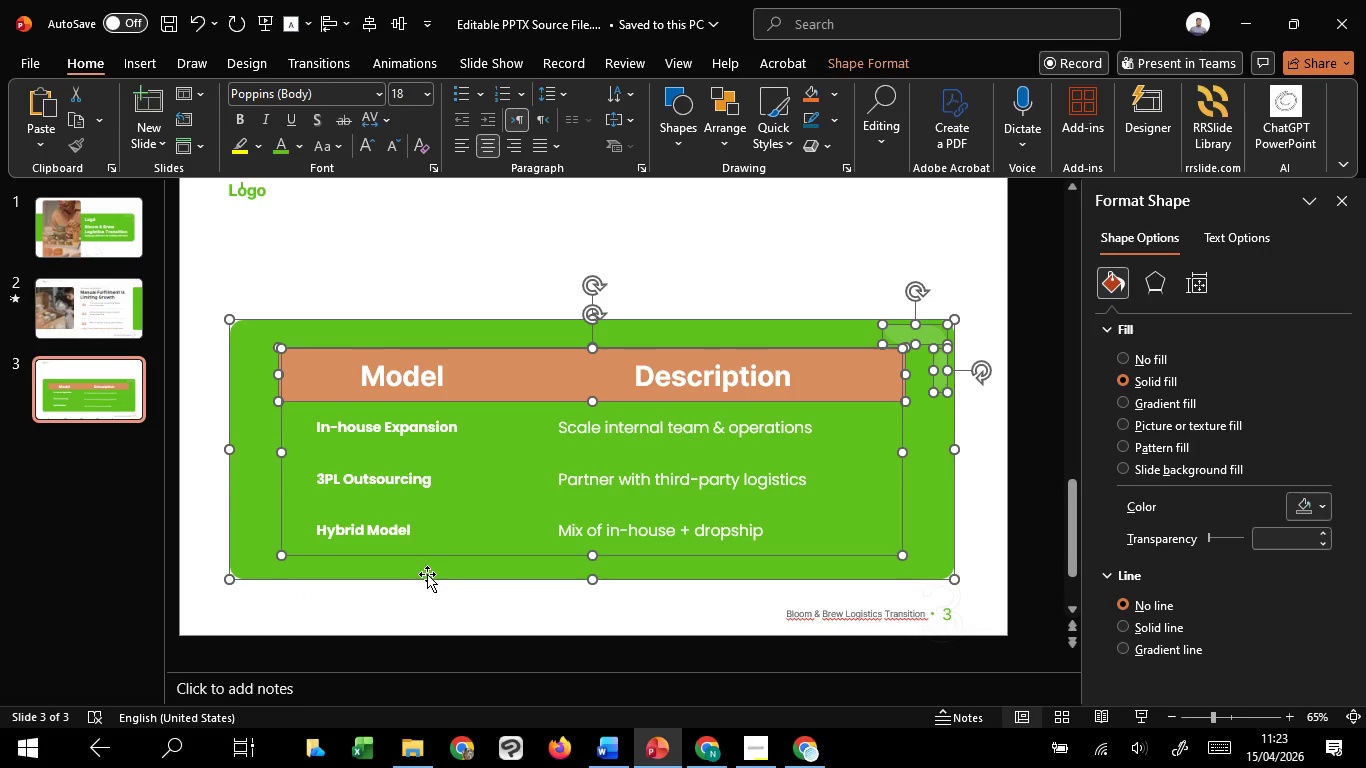 
hold_key(key=ShiftLeft, duration=1.52)
 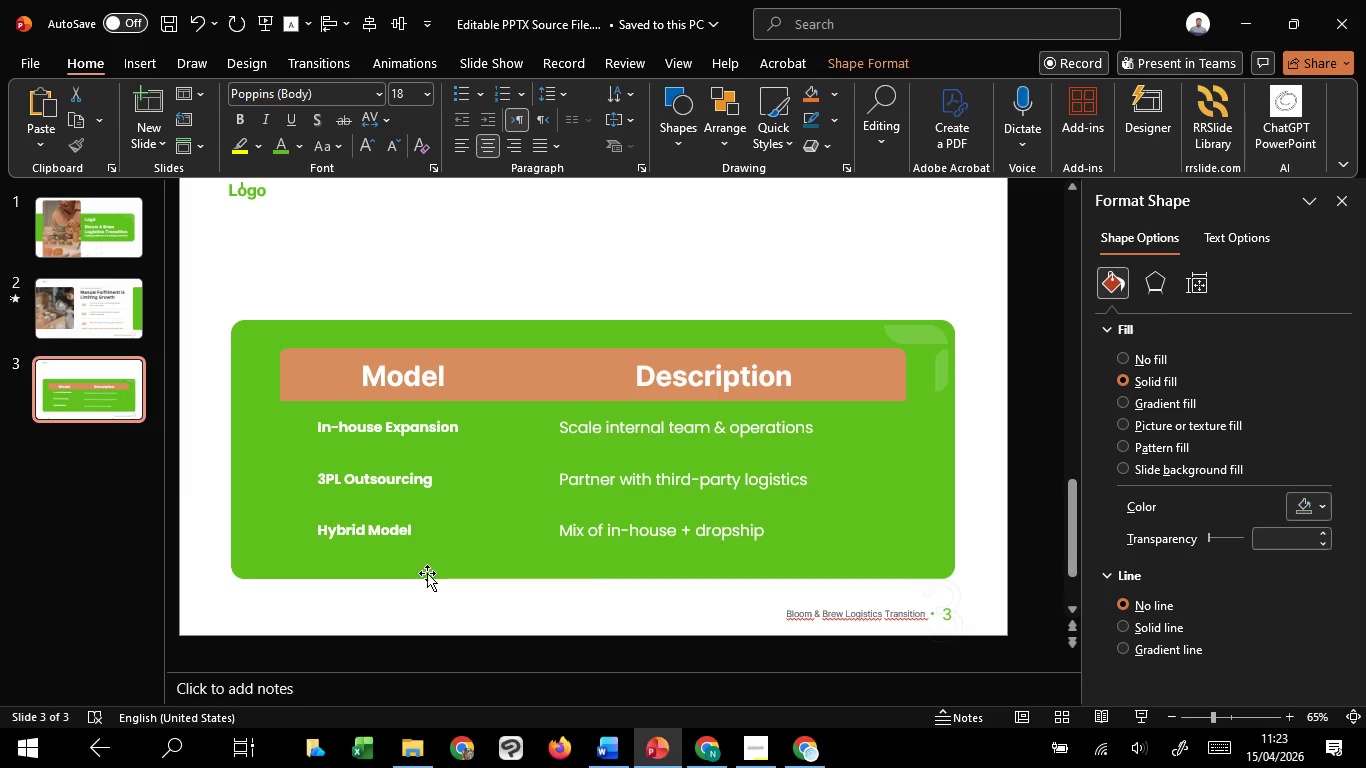 
hold_key(key=ShiftLeft, duration=0.66)
 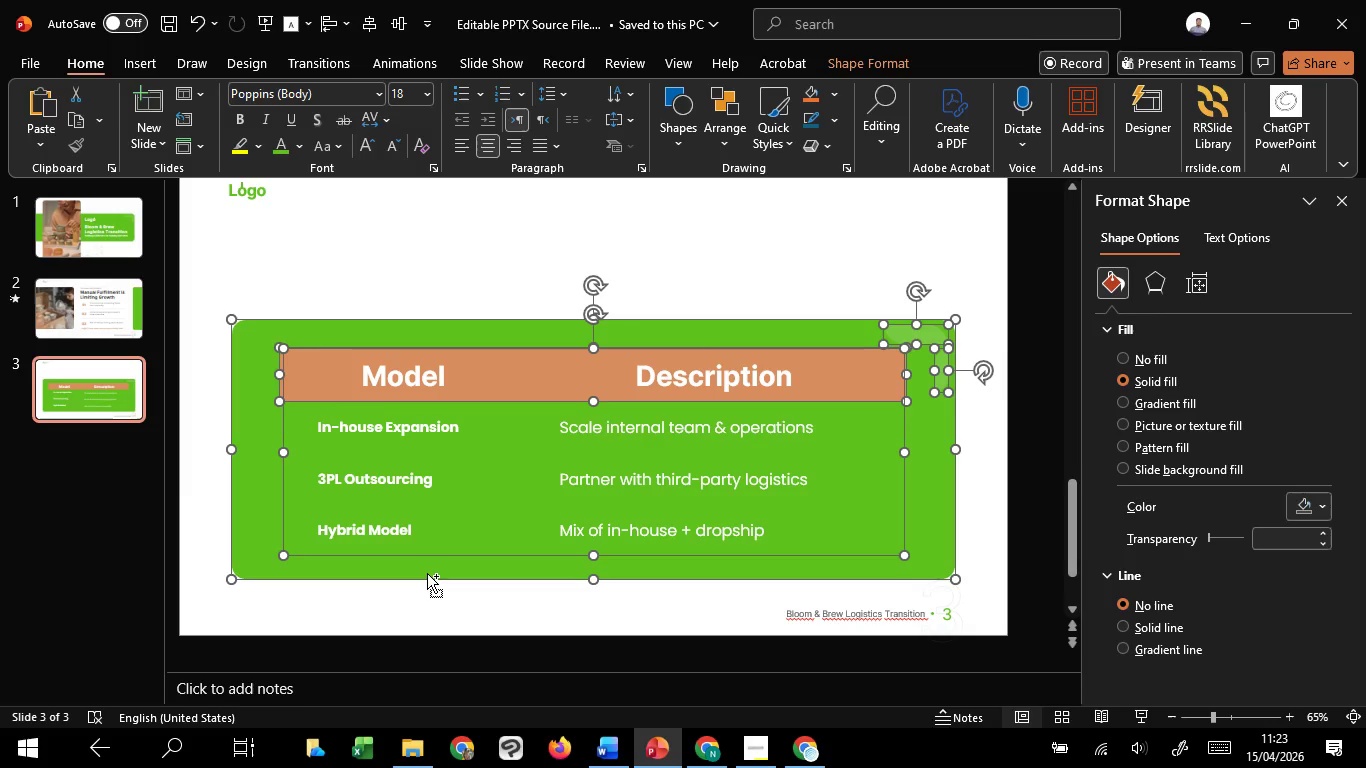 
hold_key(key=ControlLeft, duration=1.05)
scroll: coordinate [427, 573], scroll_direction: down, amount: 1.0
 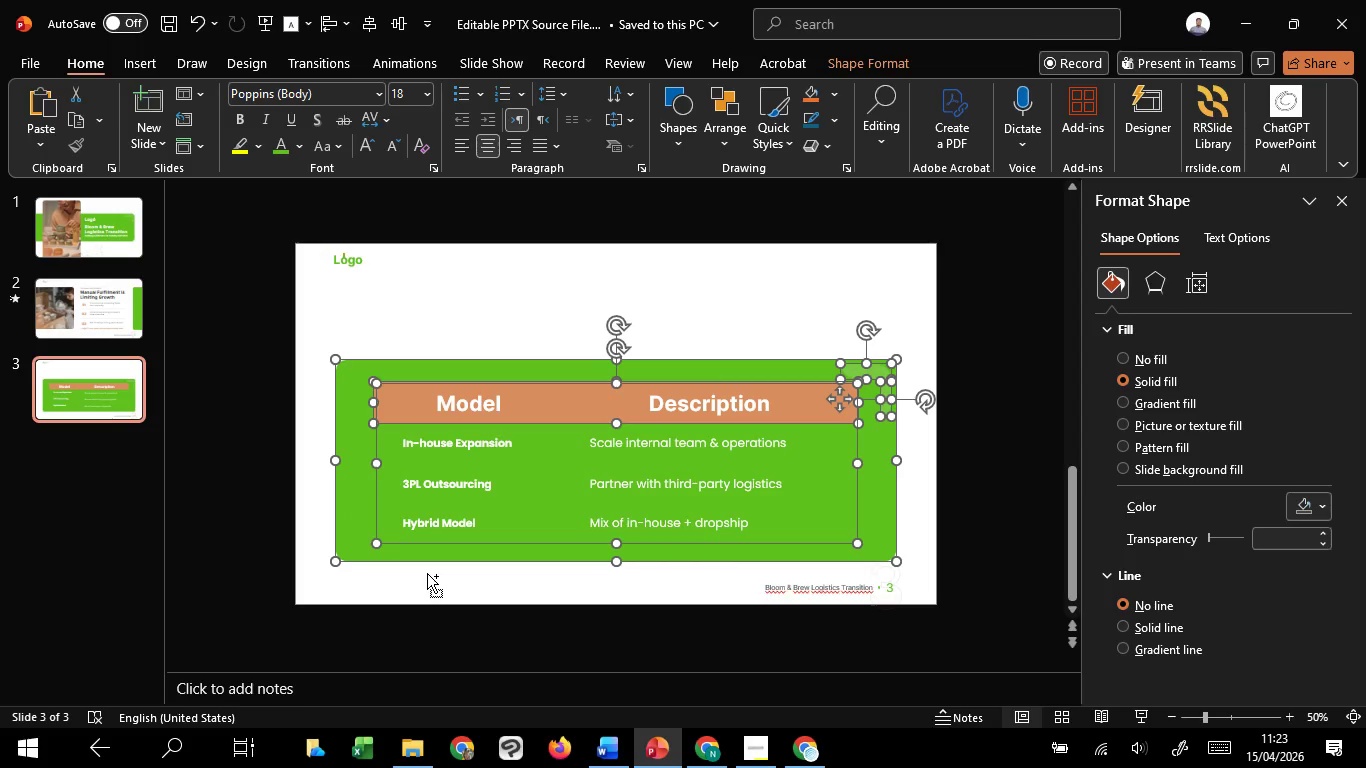 
hold_key(key=ControlLeft, duration=21.03)
hold_key(key=ShiftLeft, duration=1.52)
left_click_drag(start_coordinate=[460, 551], to_coordinate=[479, 549])
 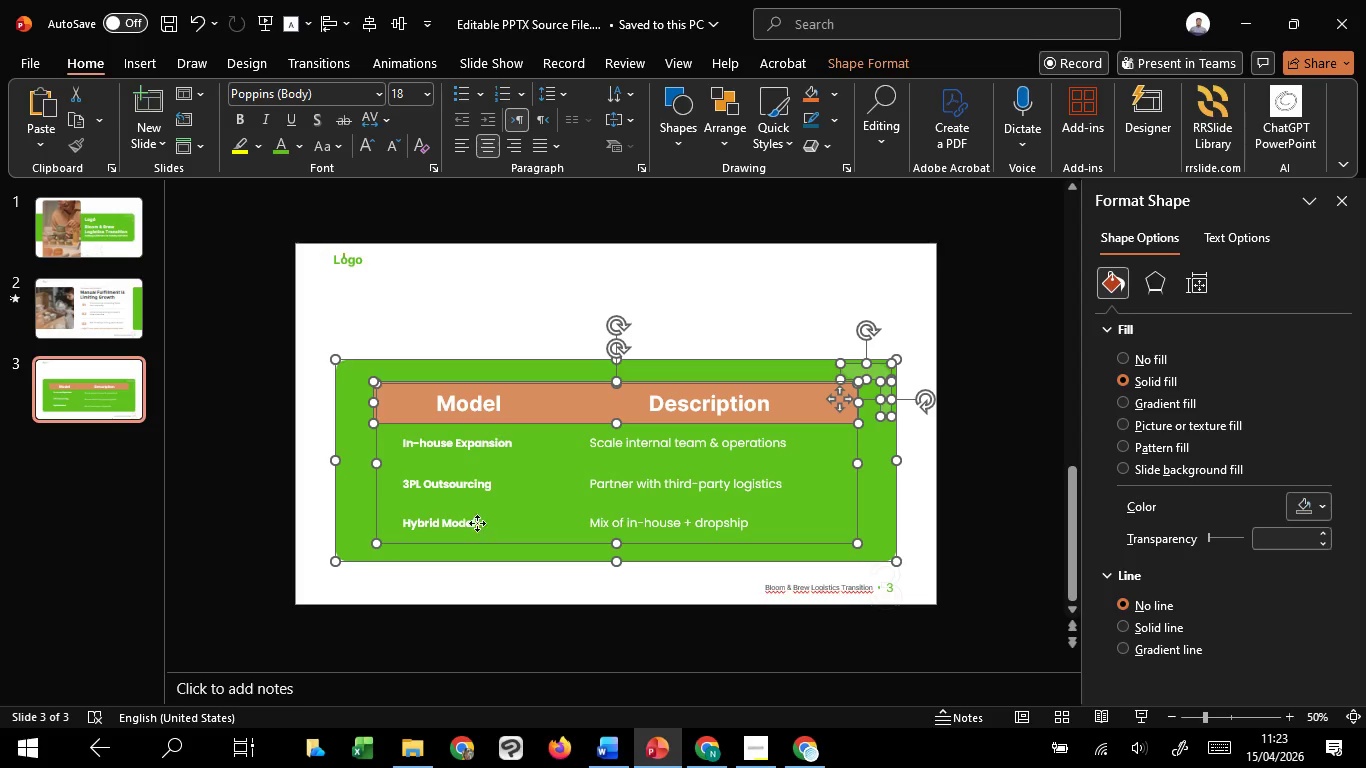 
hold_key(key=ShiftLeft, duration=1.51)
 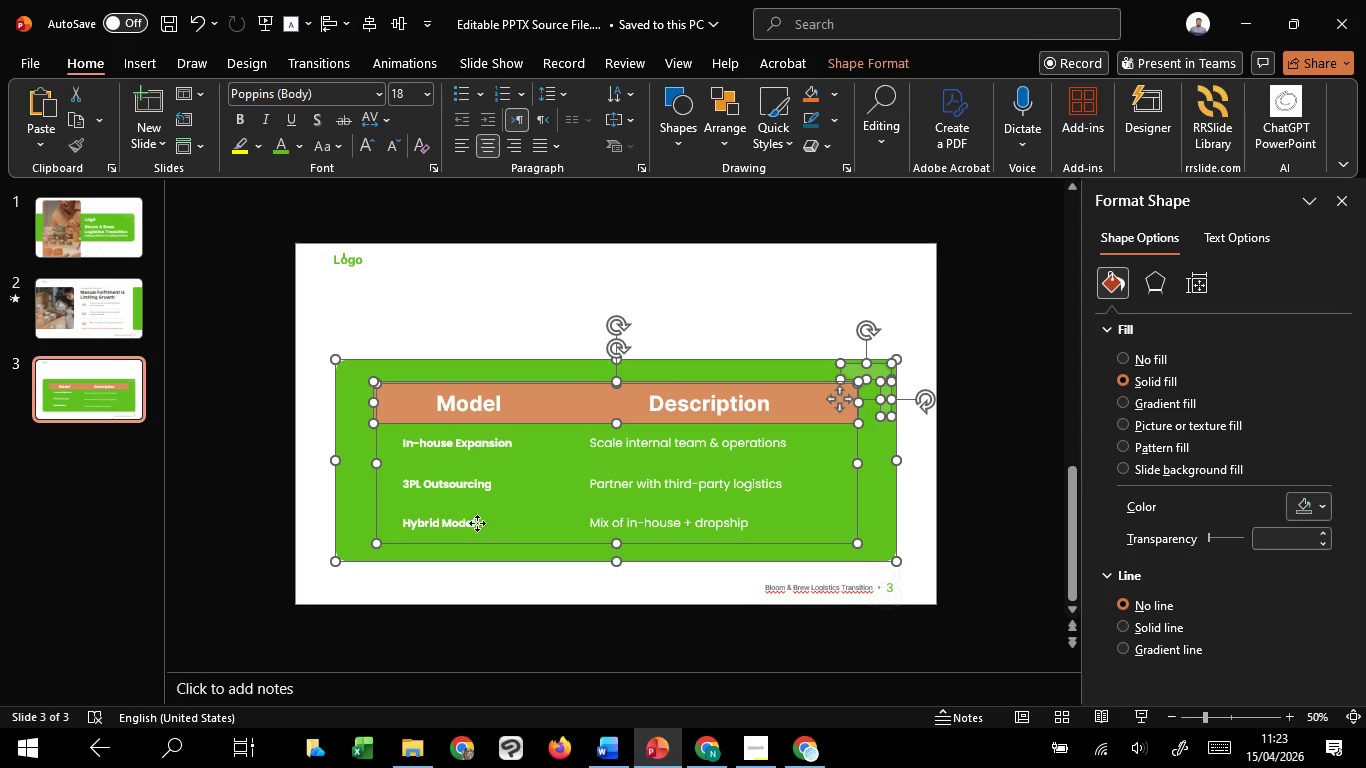 
hold_key(key=ShiftLeft, duration=1.5)
left_click([477, 523])
 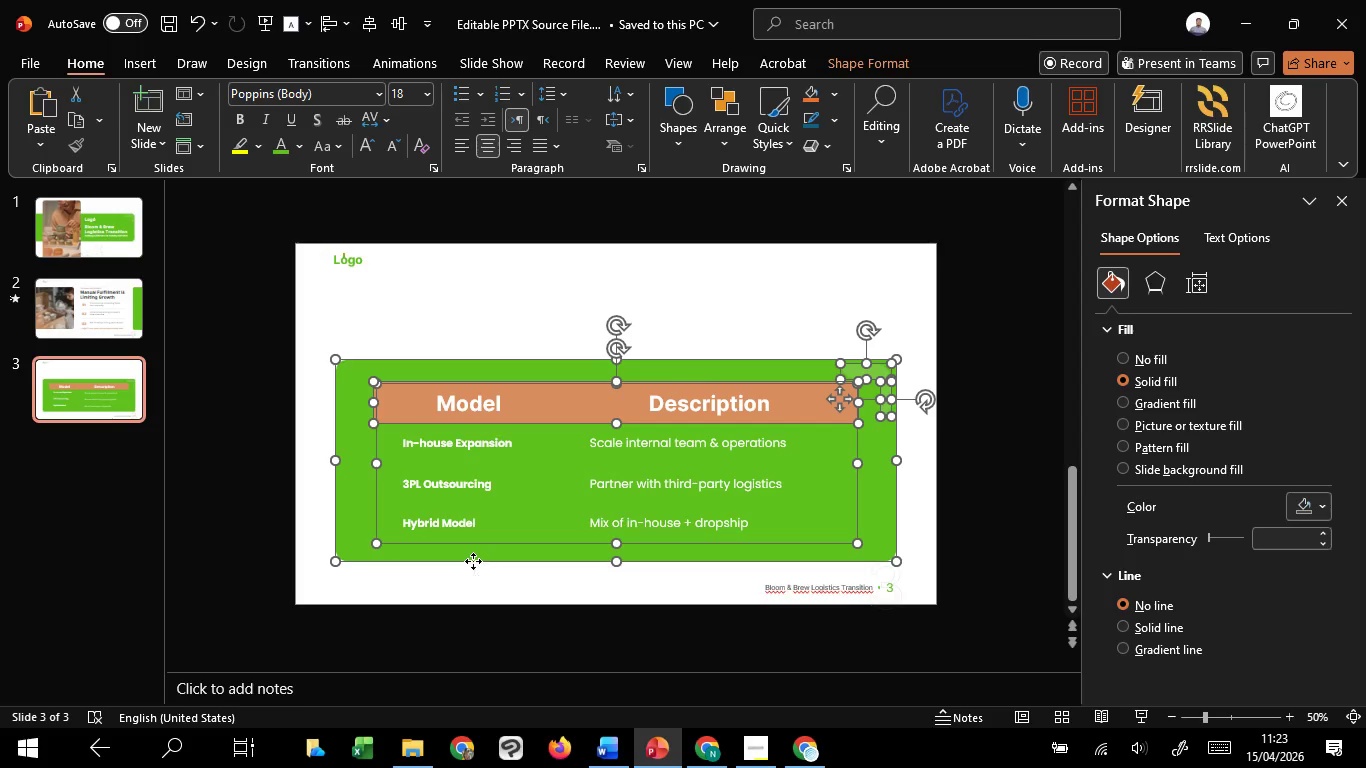 
left_click_drag(start_coordinate=[473, 561], to_coordinate=[480, 550])
 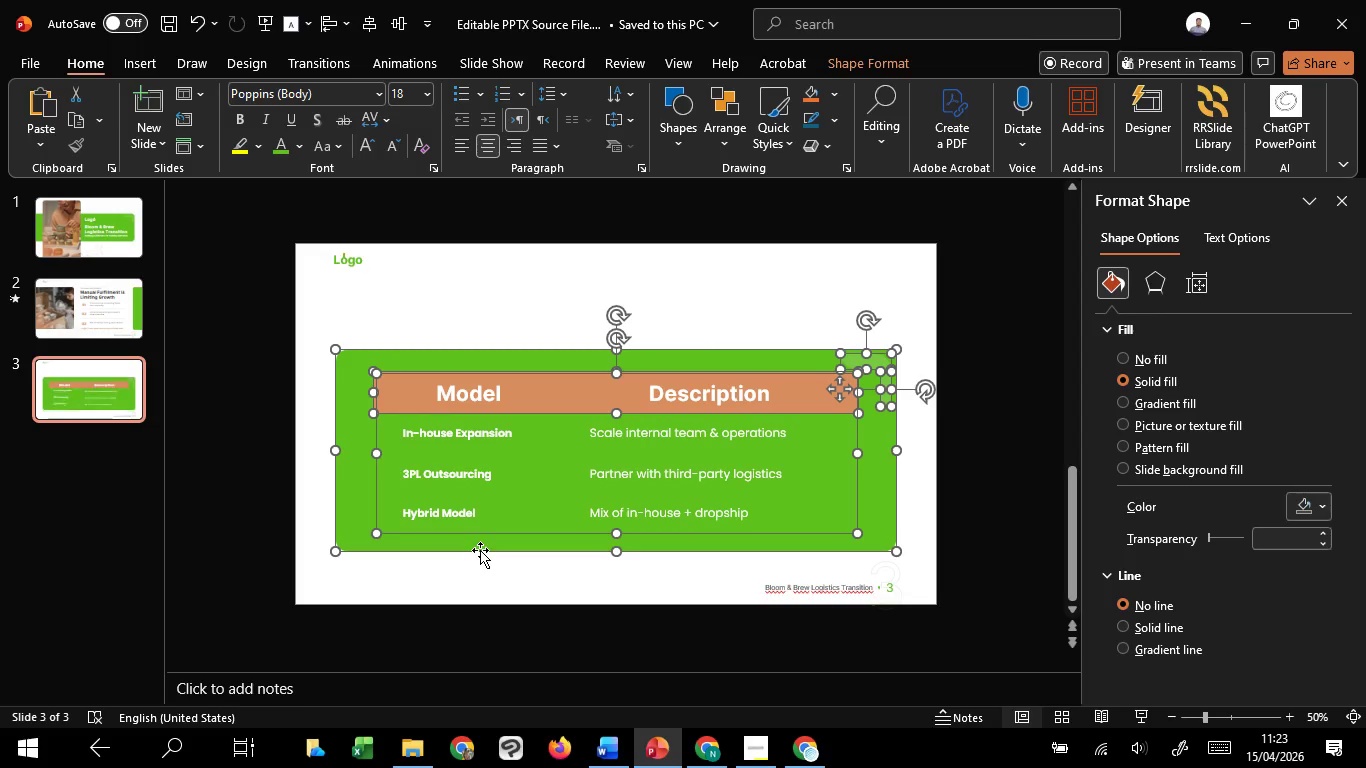 
hold_key(key=ShiftLeft, duration=1.5)
 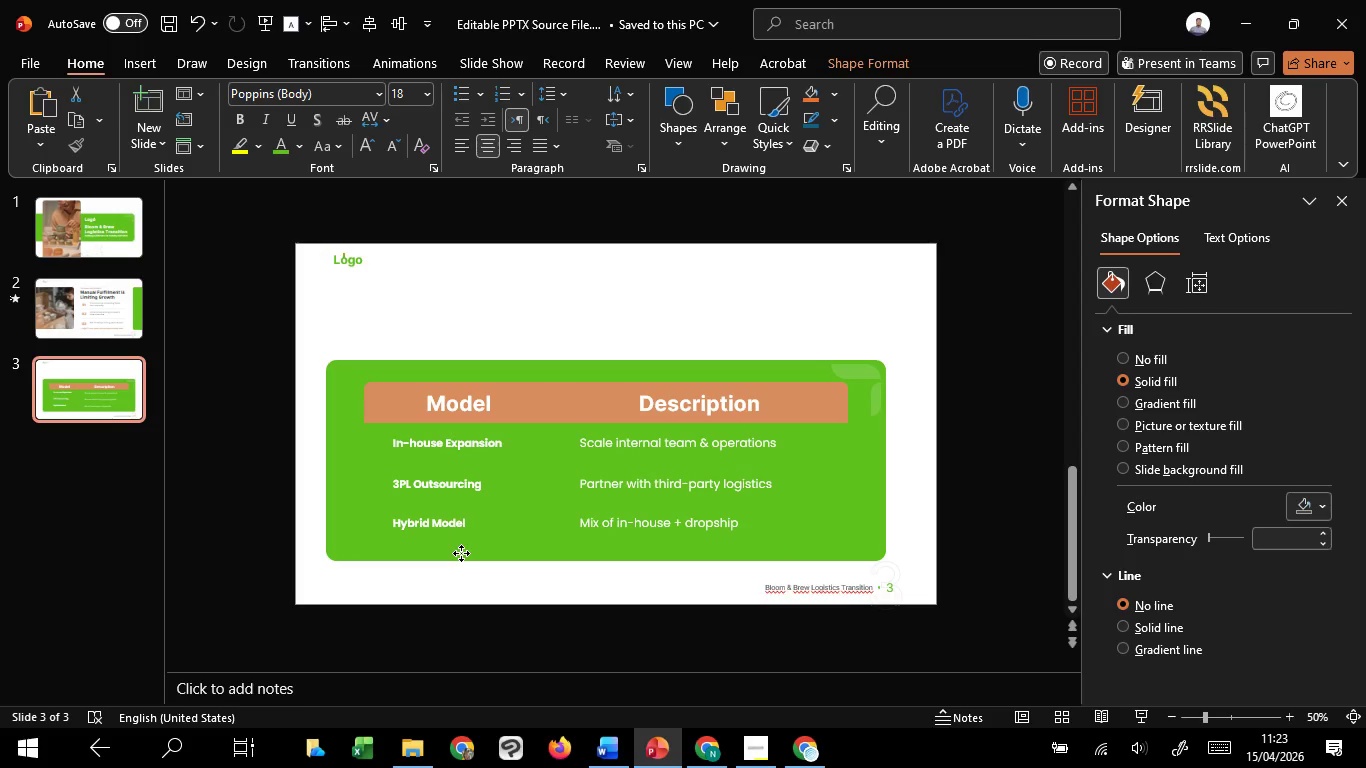 
hold_key(key=ShiftLeft, duration=1.52)
 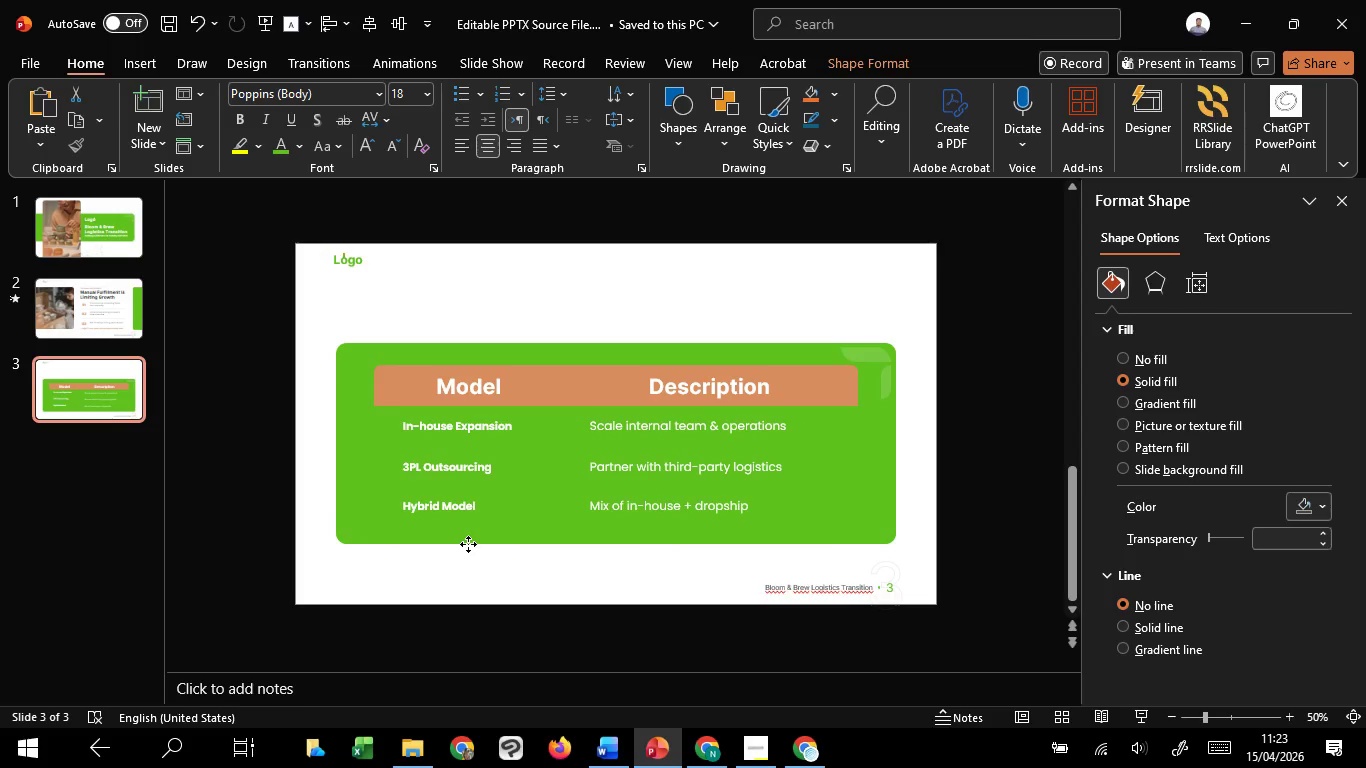 
hold_key(key=ShiftLeft, duration=0.77)
 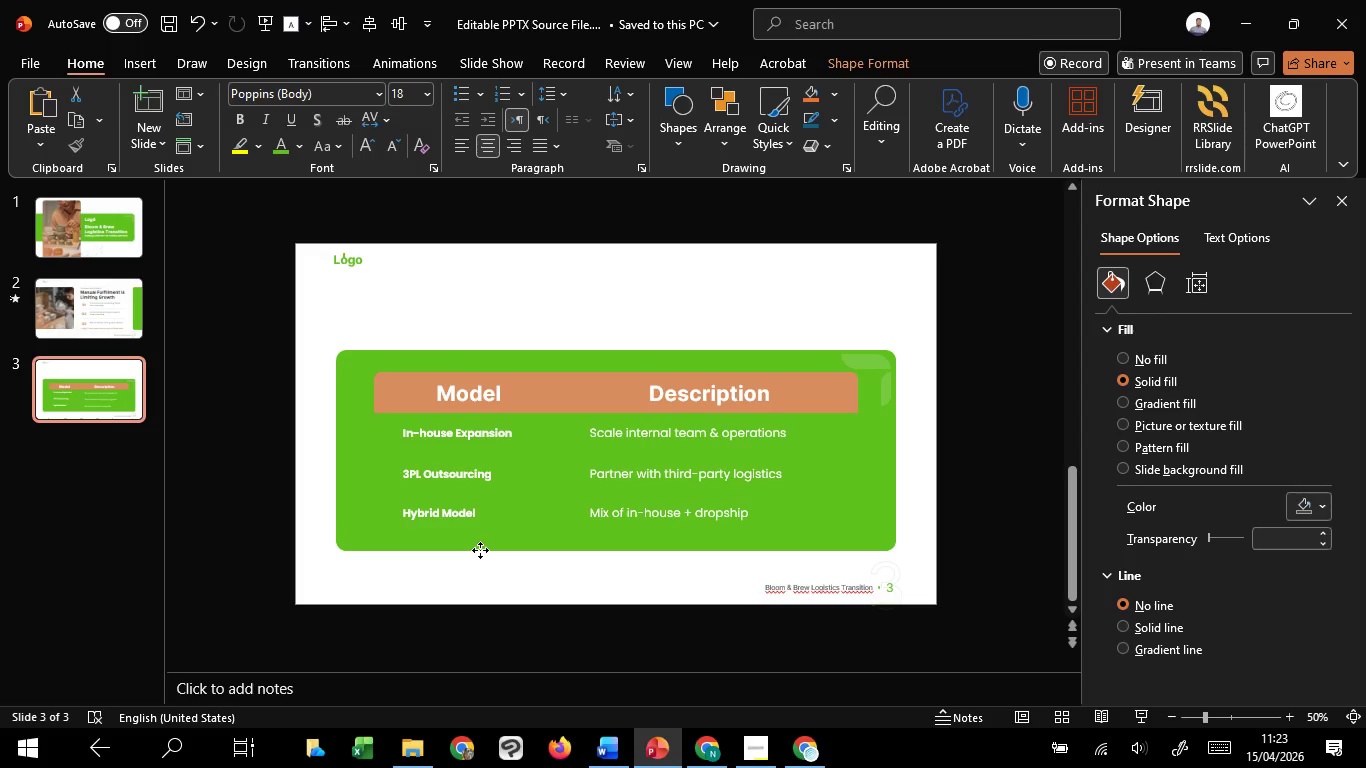 
key(ArrowRight)
 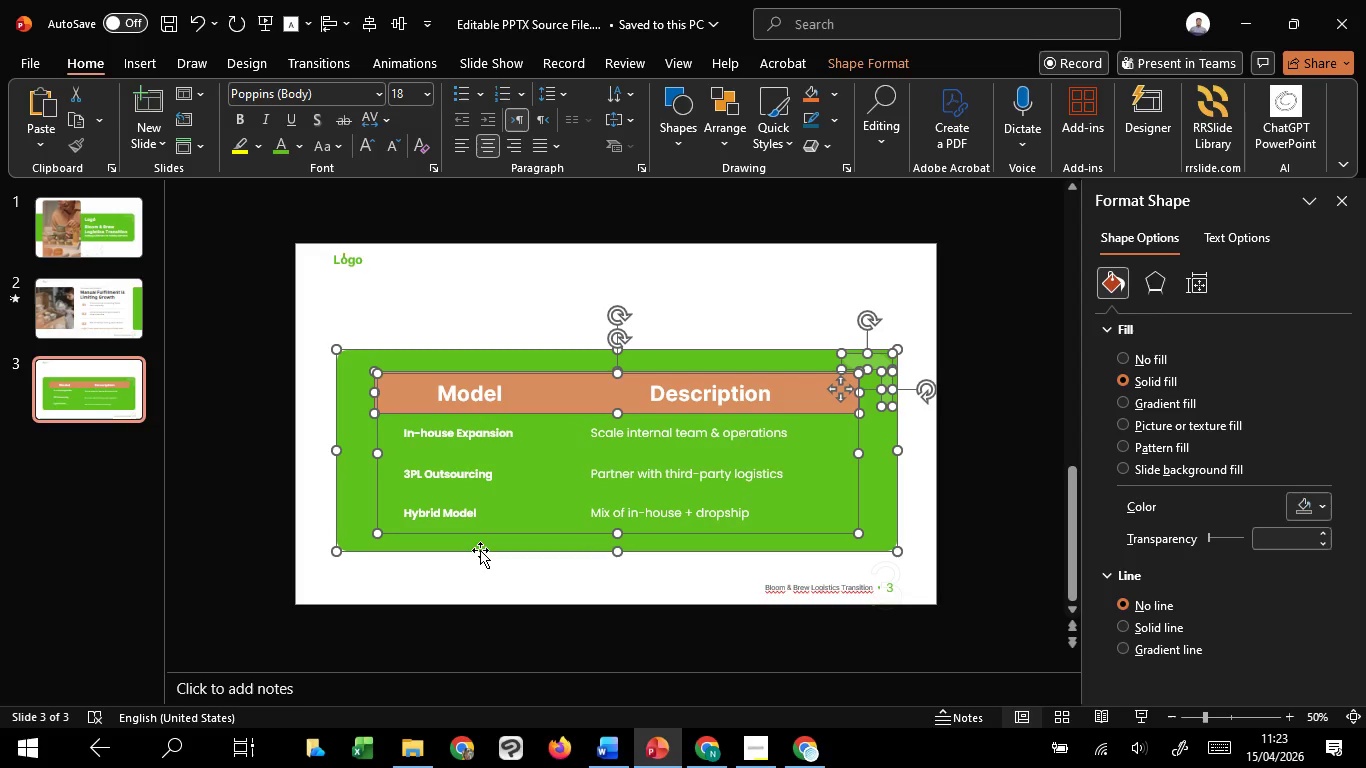 
key(ArrowLeft)
 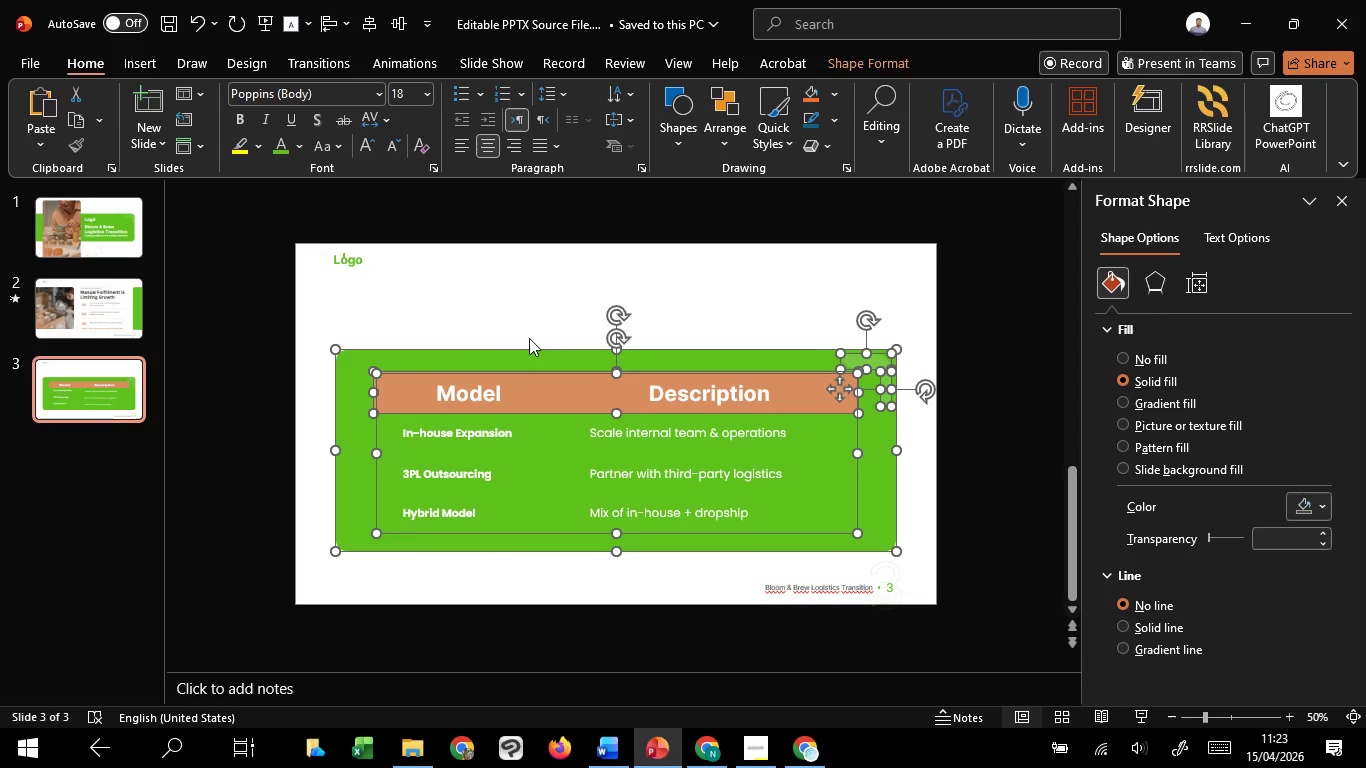 
left_click([519, 302])
 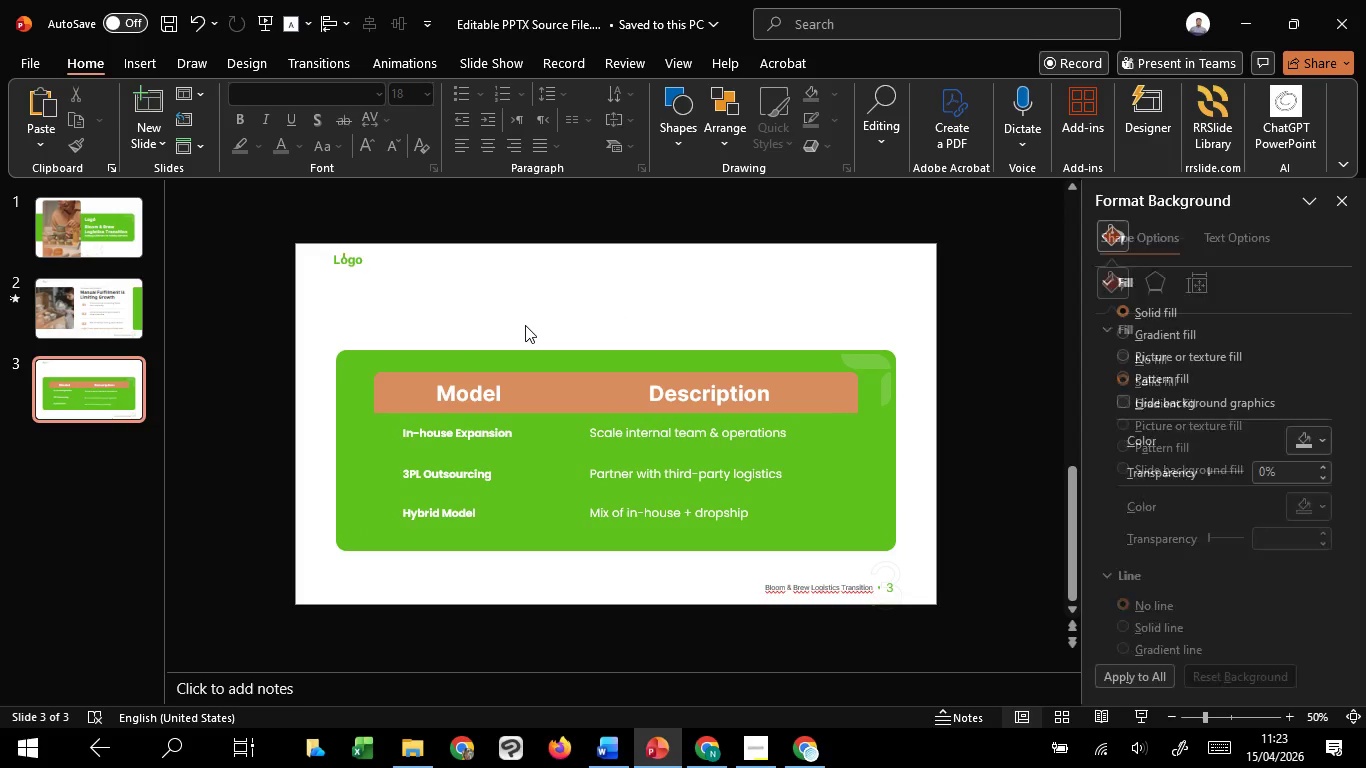 
scroll: coordinate [525, 326], scroll_direction: up, amount: 2.0
 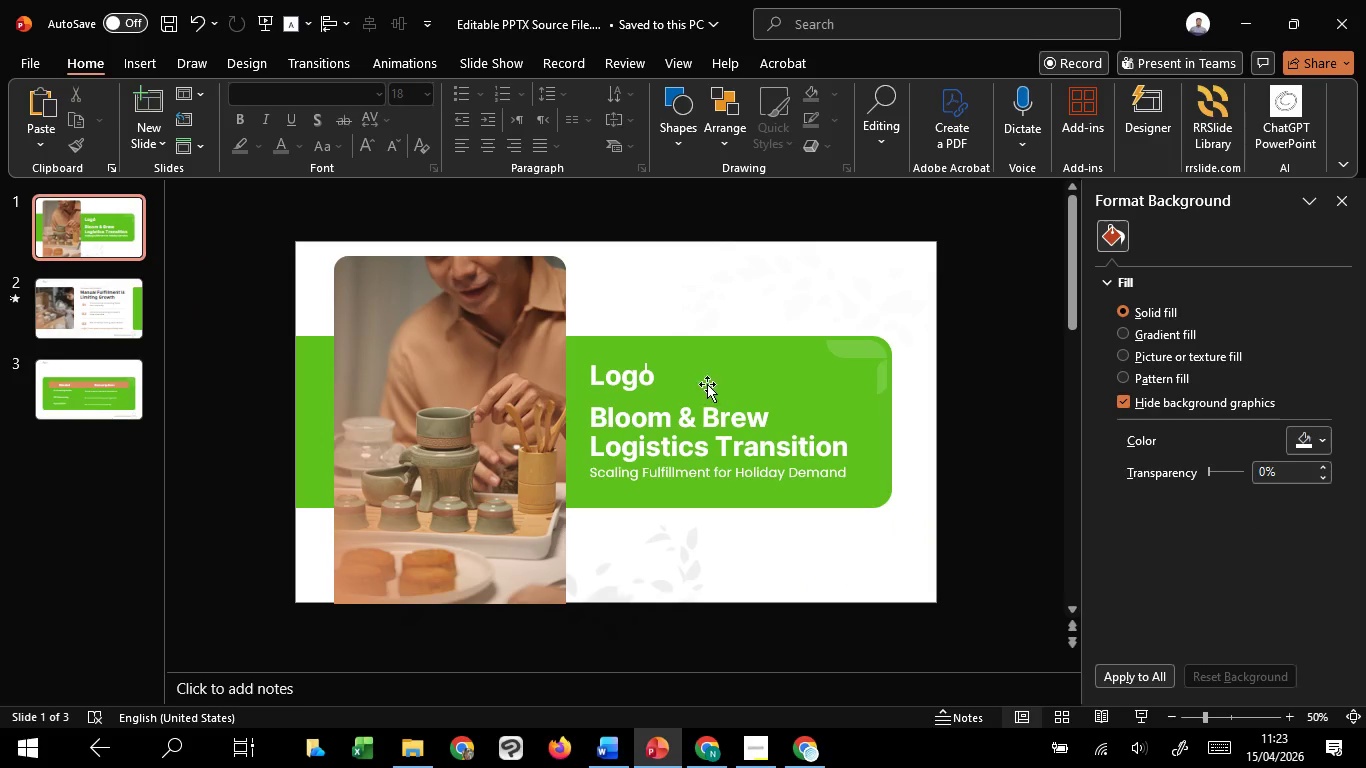 
scroll: coordinate [700, 378], scroll_direction: down, amount: 1.0
 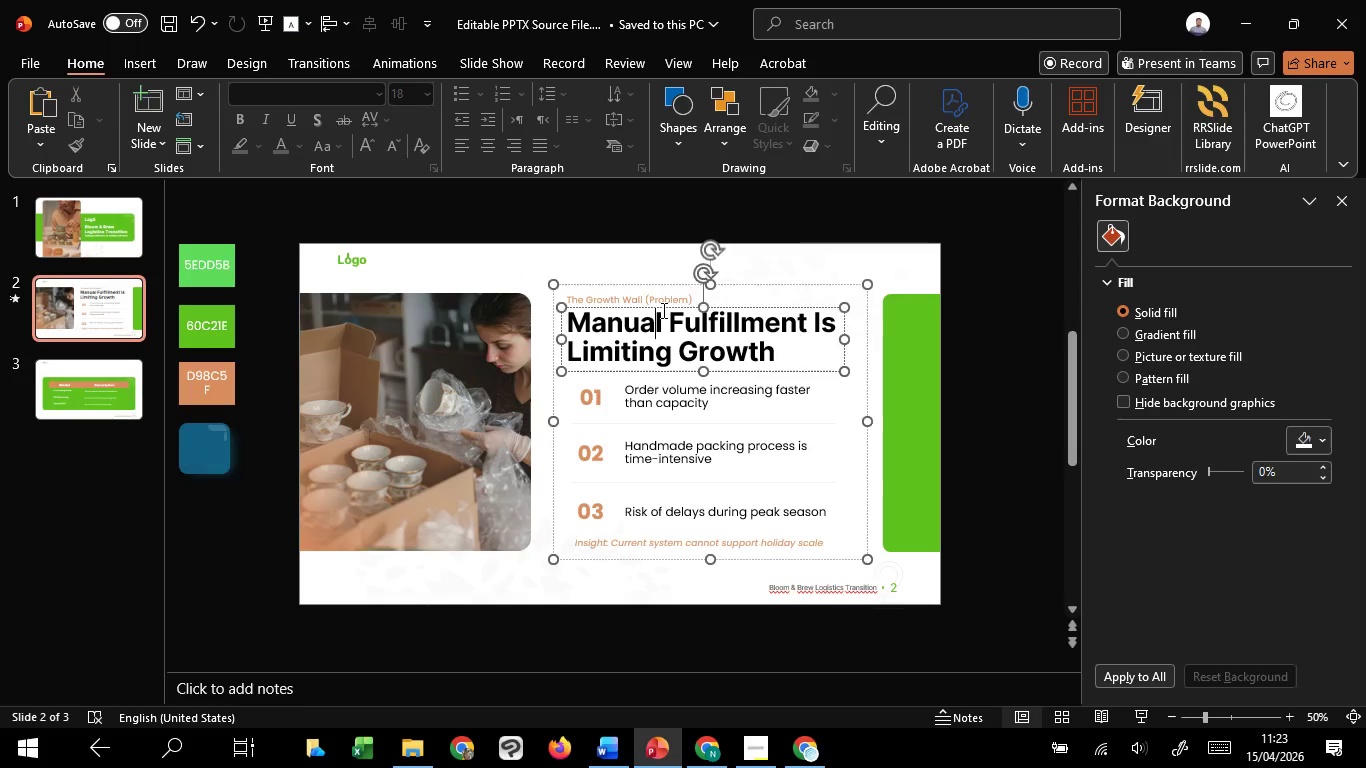 
left_click([662, 310])
 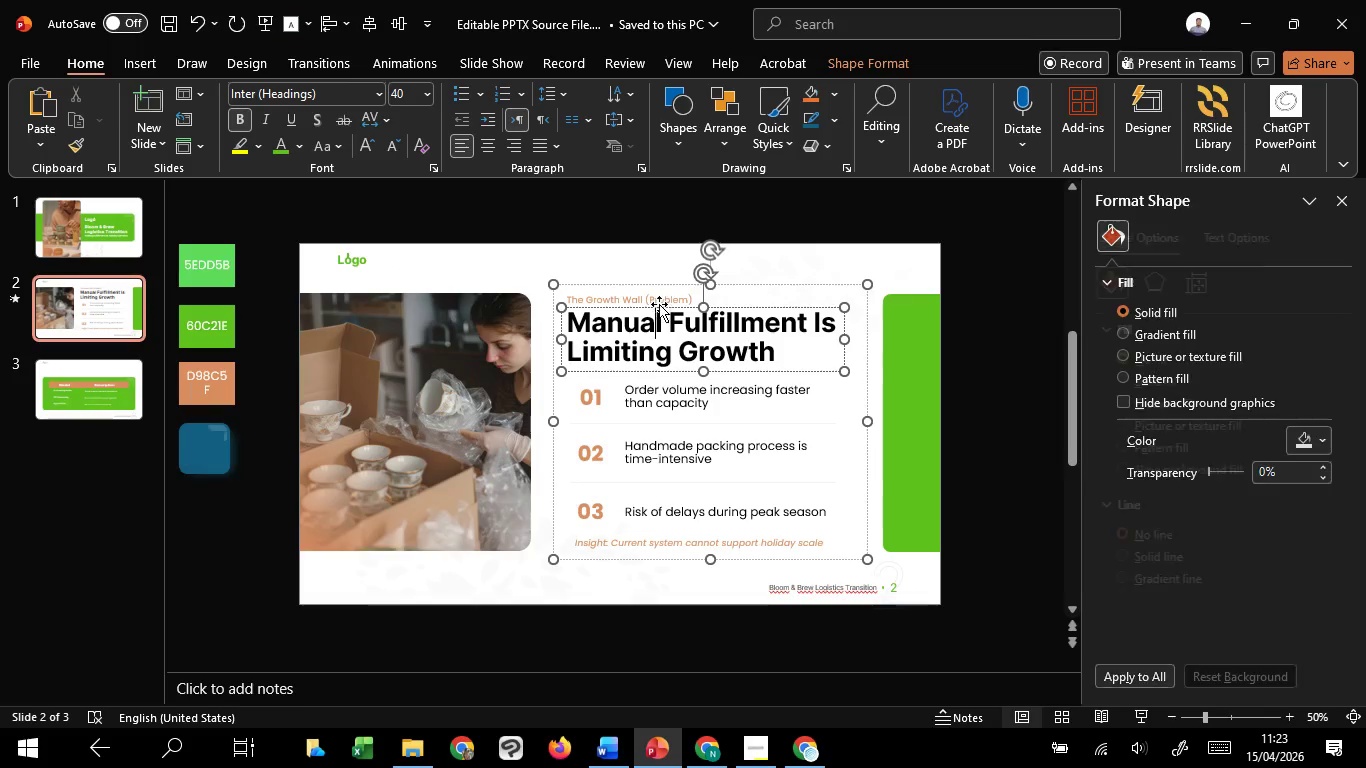 
hold_key(key=ShiftLeft, duration=0.8)
left_click([658, 295])
 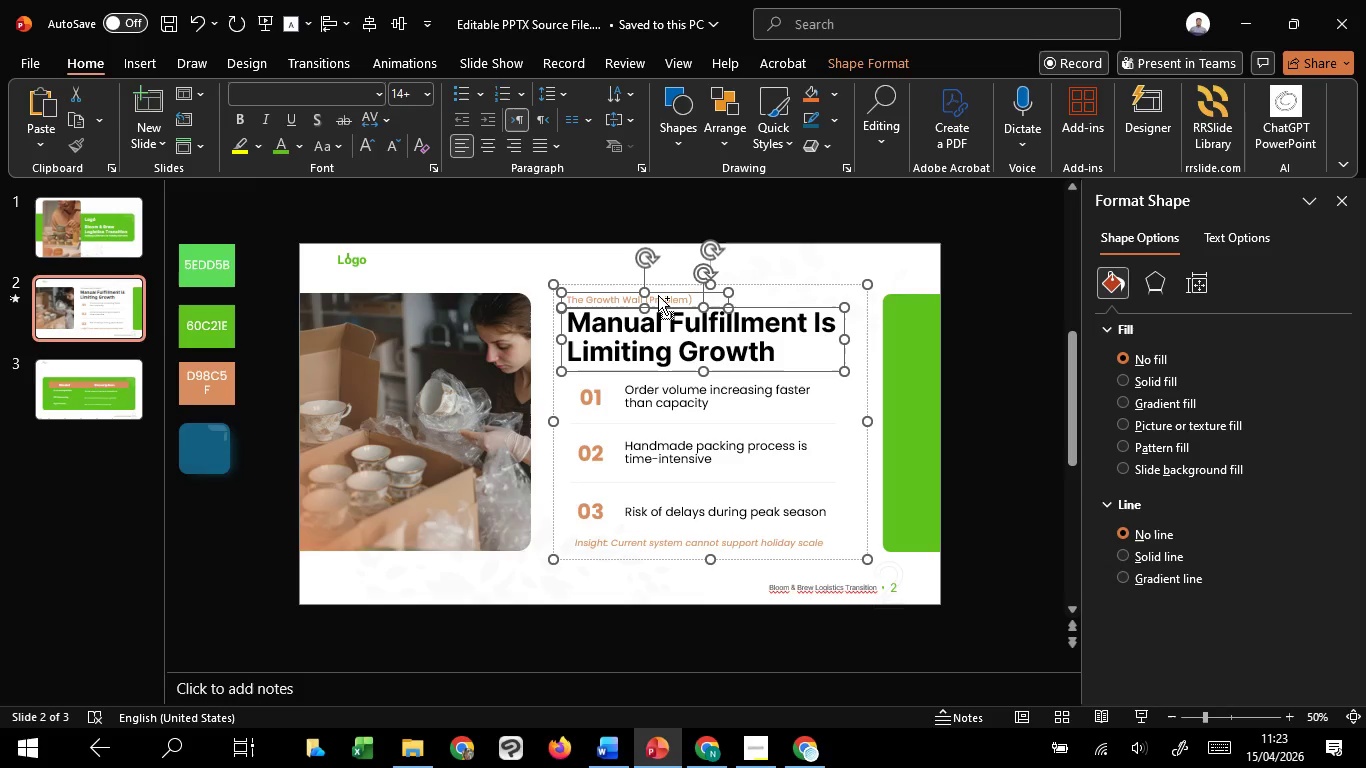 
key(Control+C)
 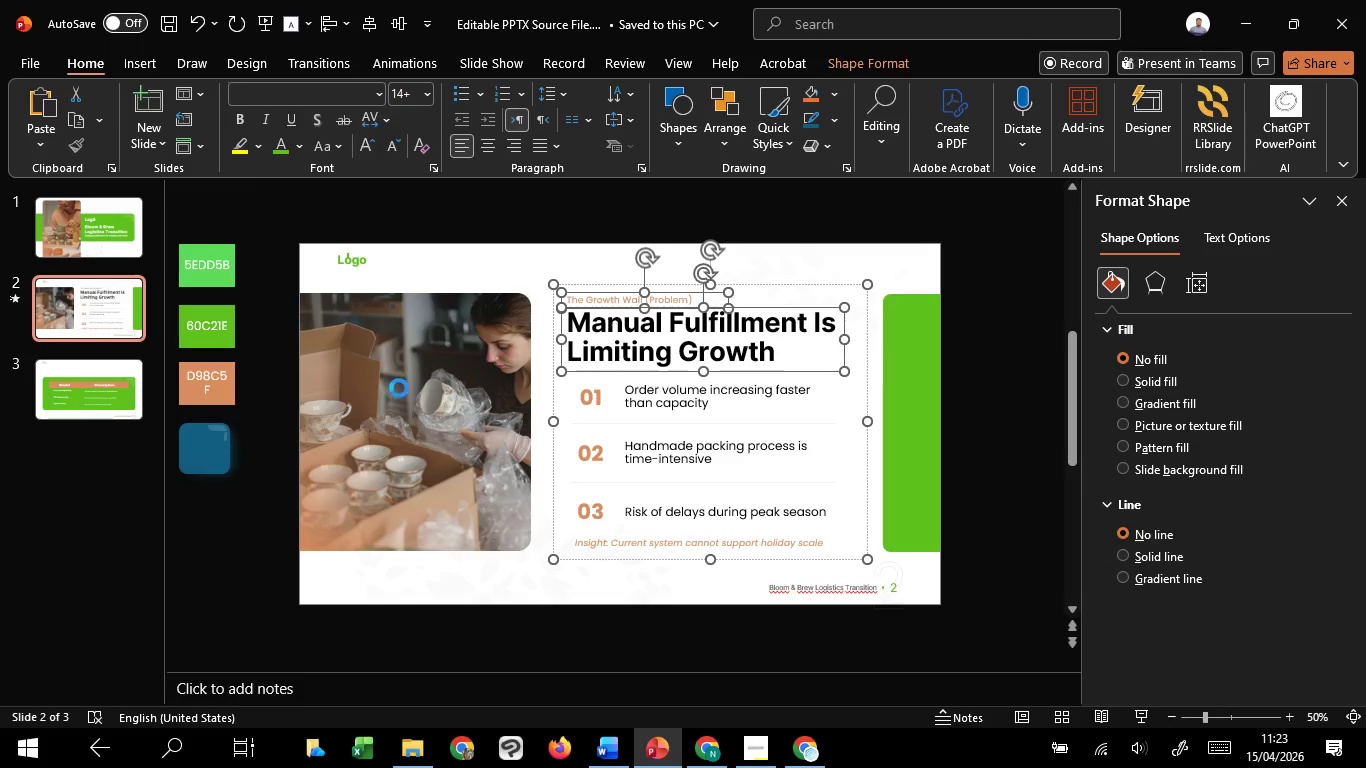 
key(Control+C)
 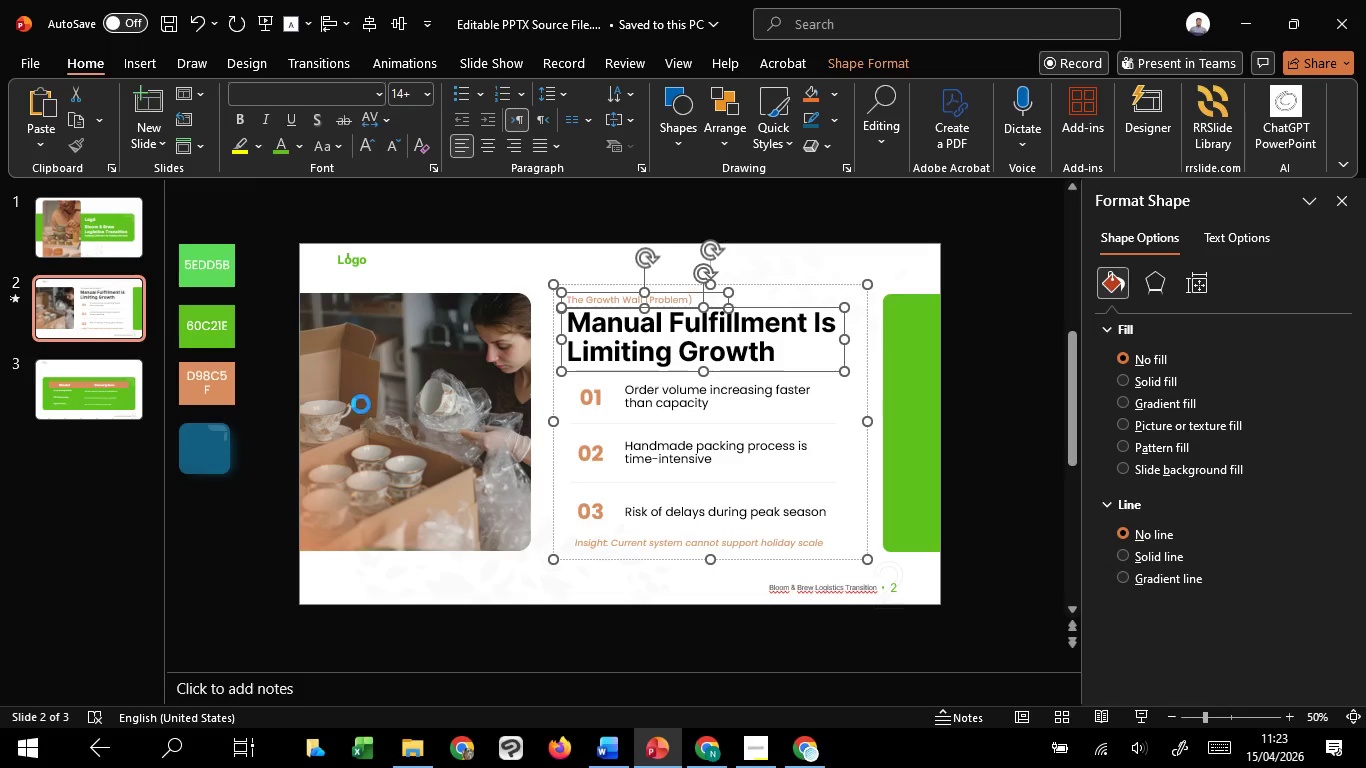 
key(Control+C)
 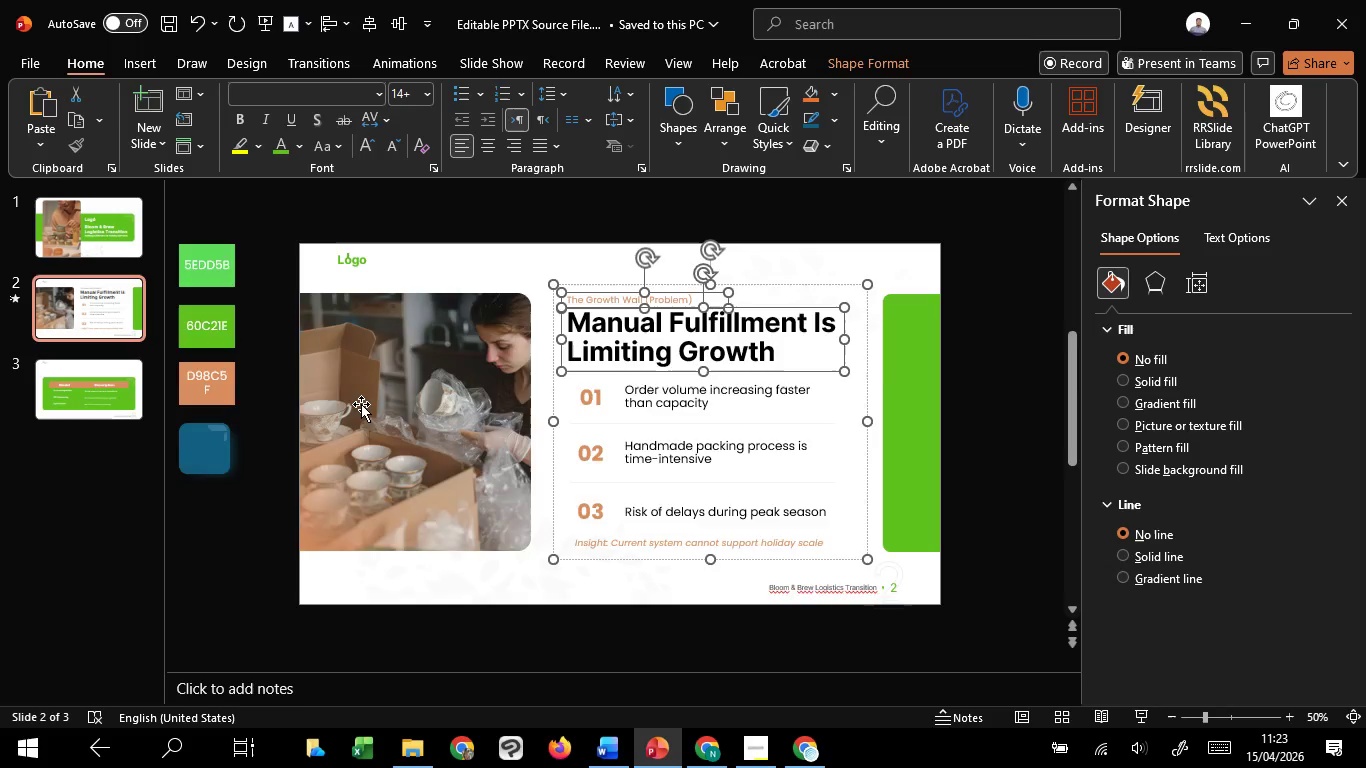 
scroll: coordinate [361, 404], scroll_direction: down, amount: 1.0
 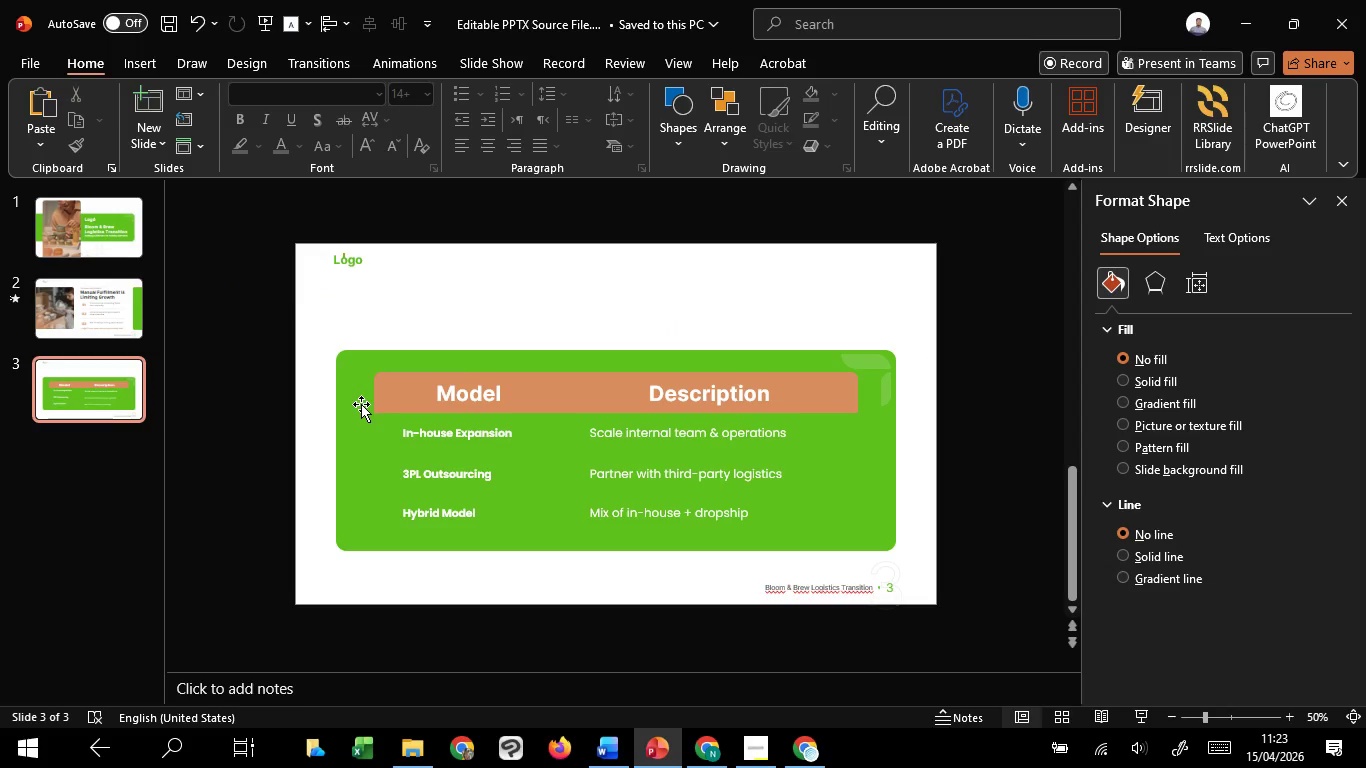 
key(Control+V)
 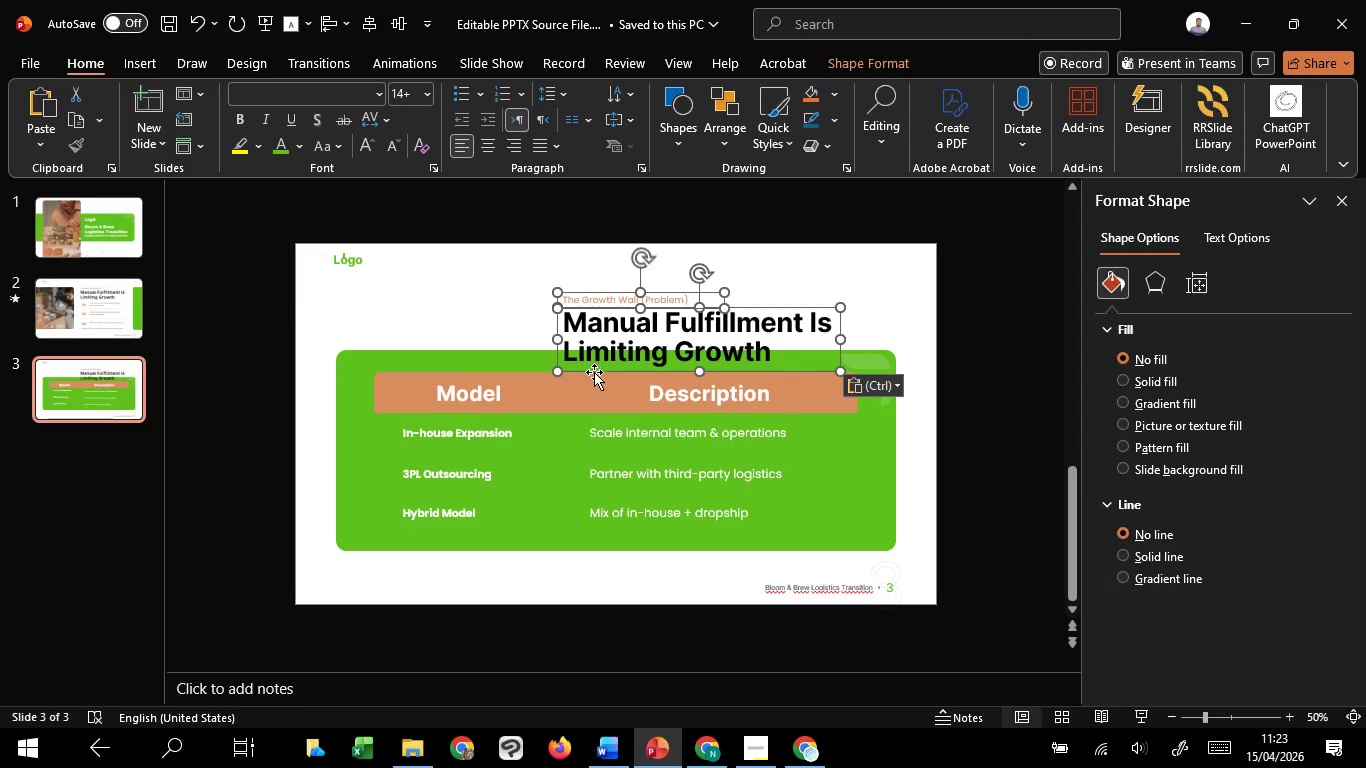 
left_click_drag(start_coordinate=[595, 372], to_coordinate=[372, 353])
 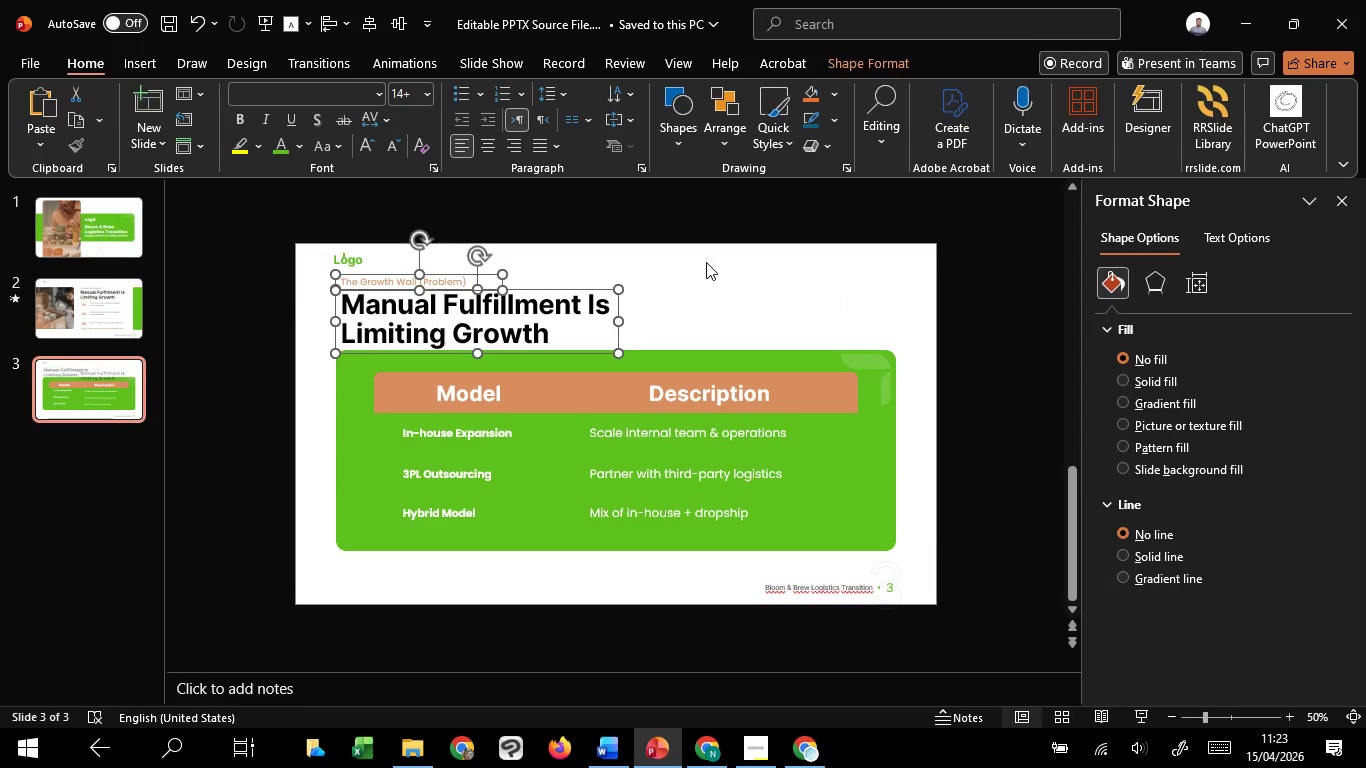 
left_click([706, 262])
 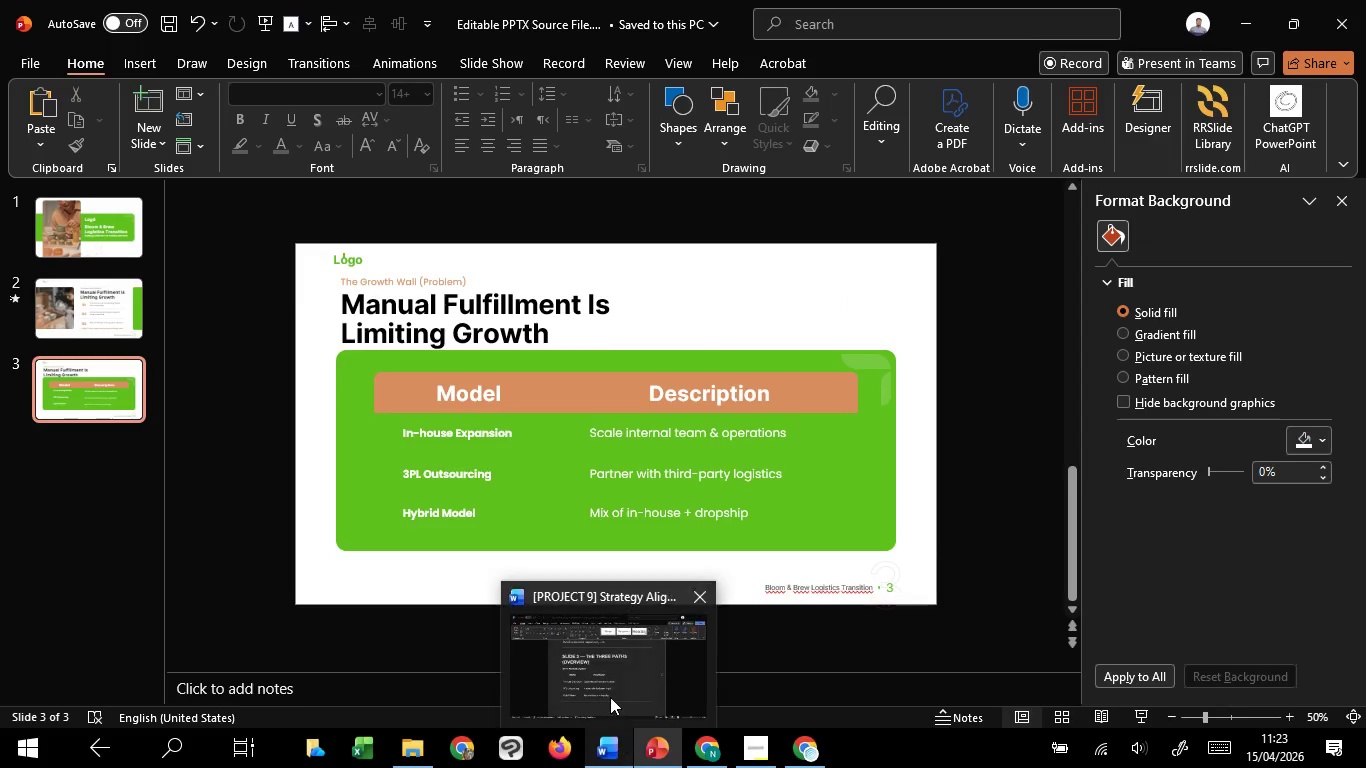 
left_click([608, 693])
 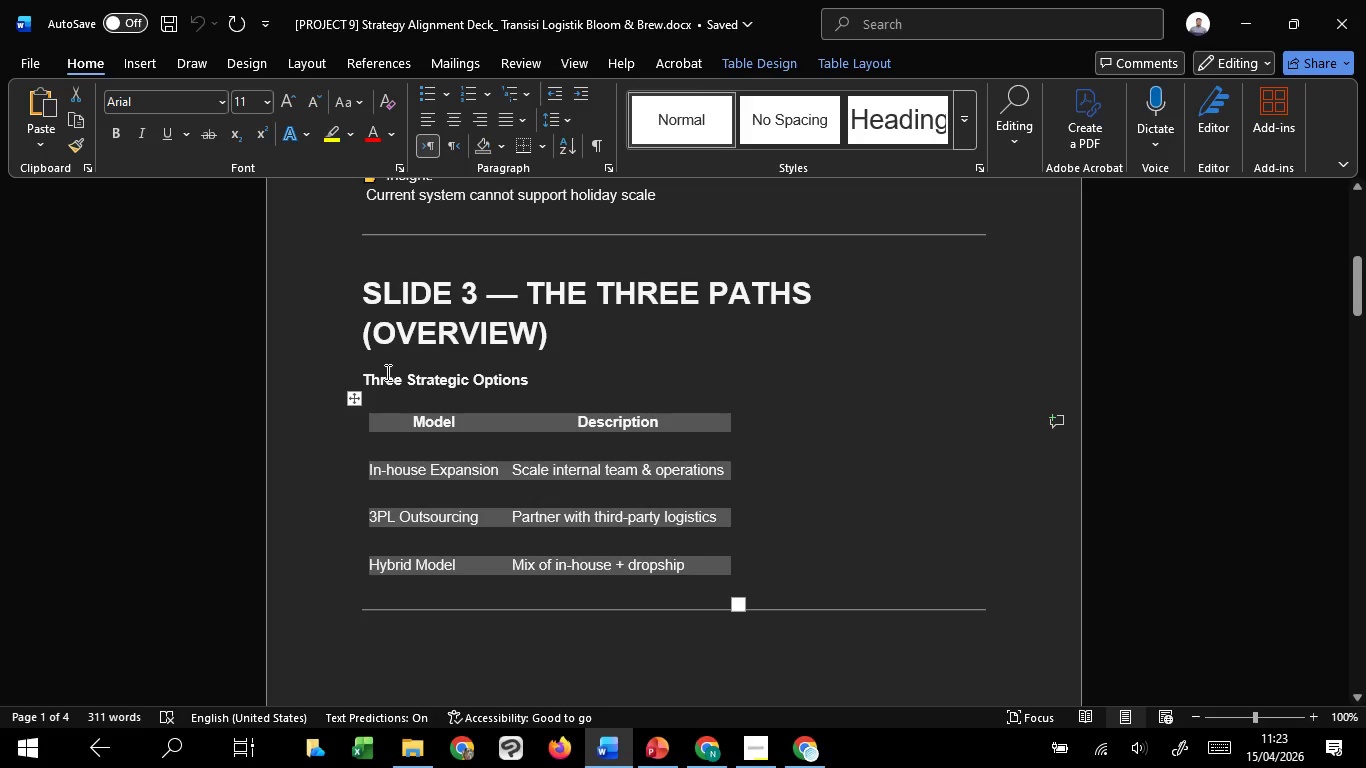 
left_click_drag(start_coordinate=[369, 372], to_coordinate=[530, 379])
 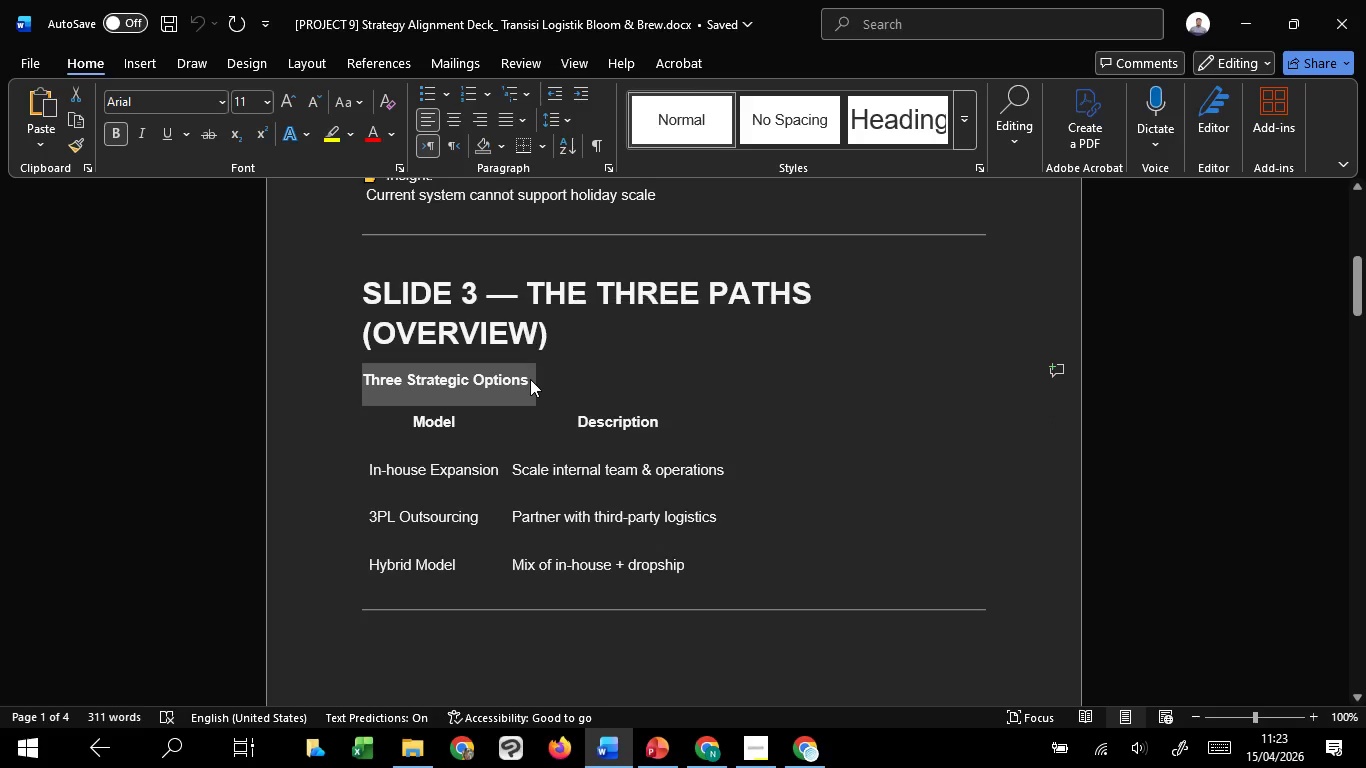 
hold_key(key=ControlLeft, duration=1.51)
 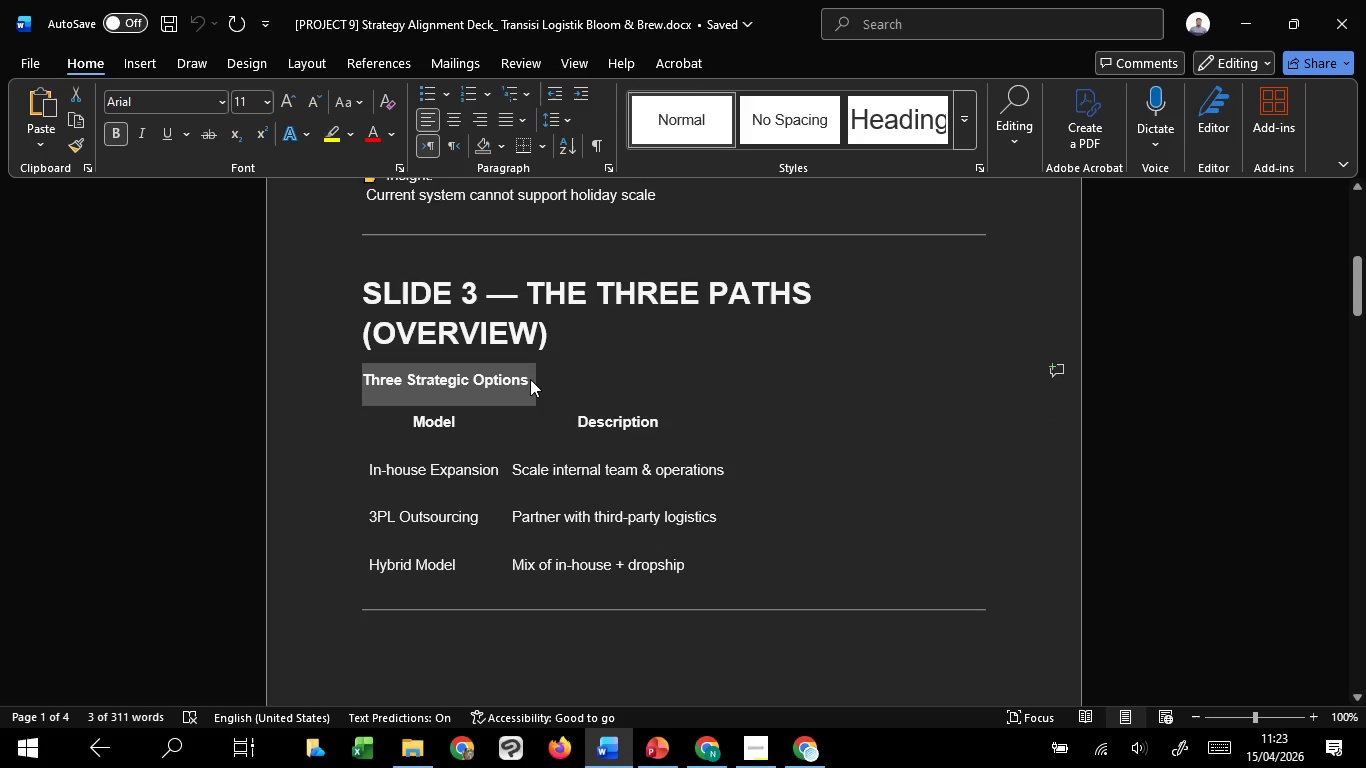 
key(Control+C)
 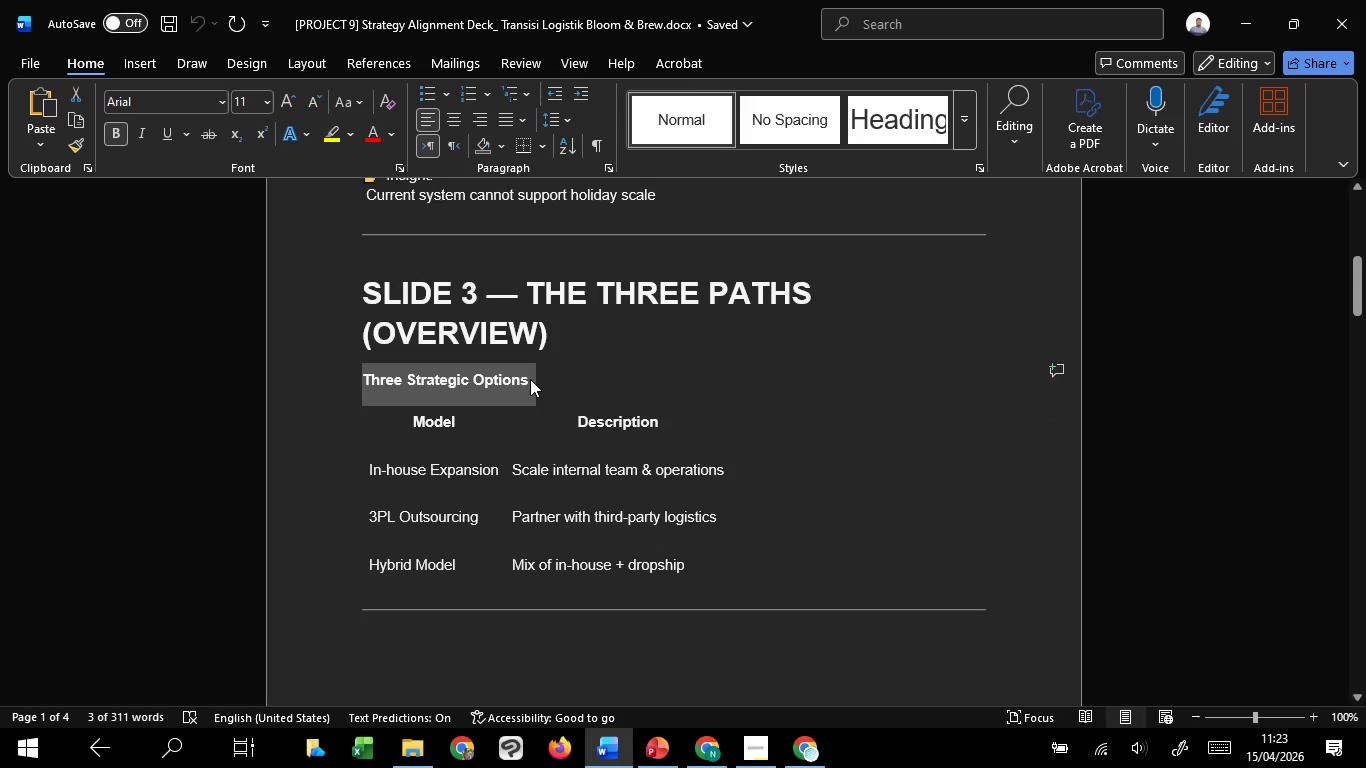 
key(Control+C)
 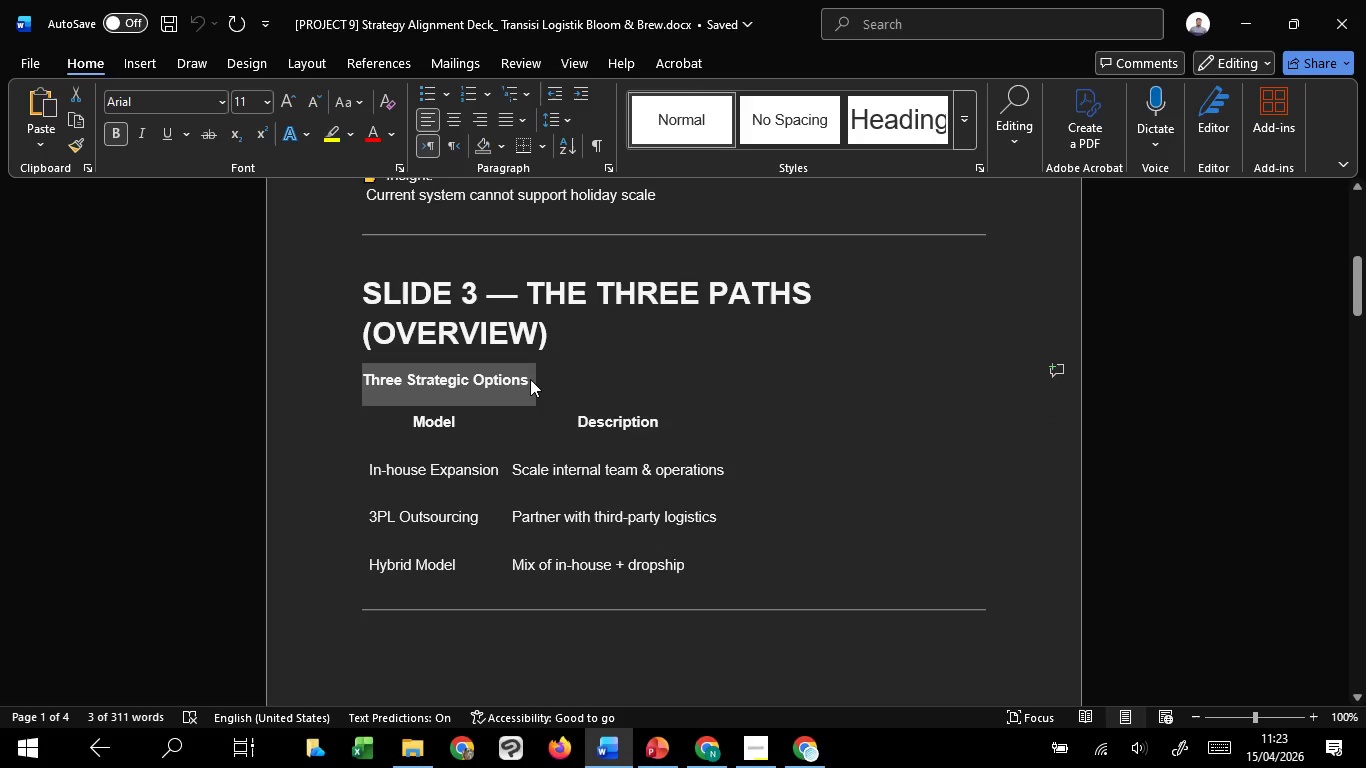 
key(Control+C)
 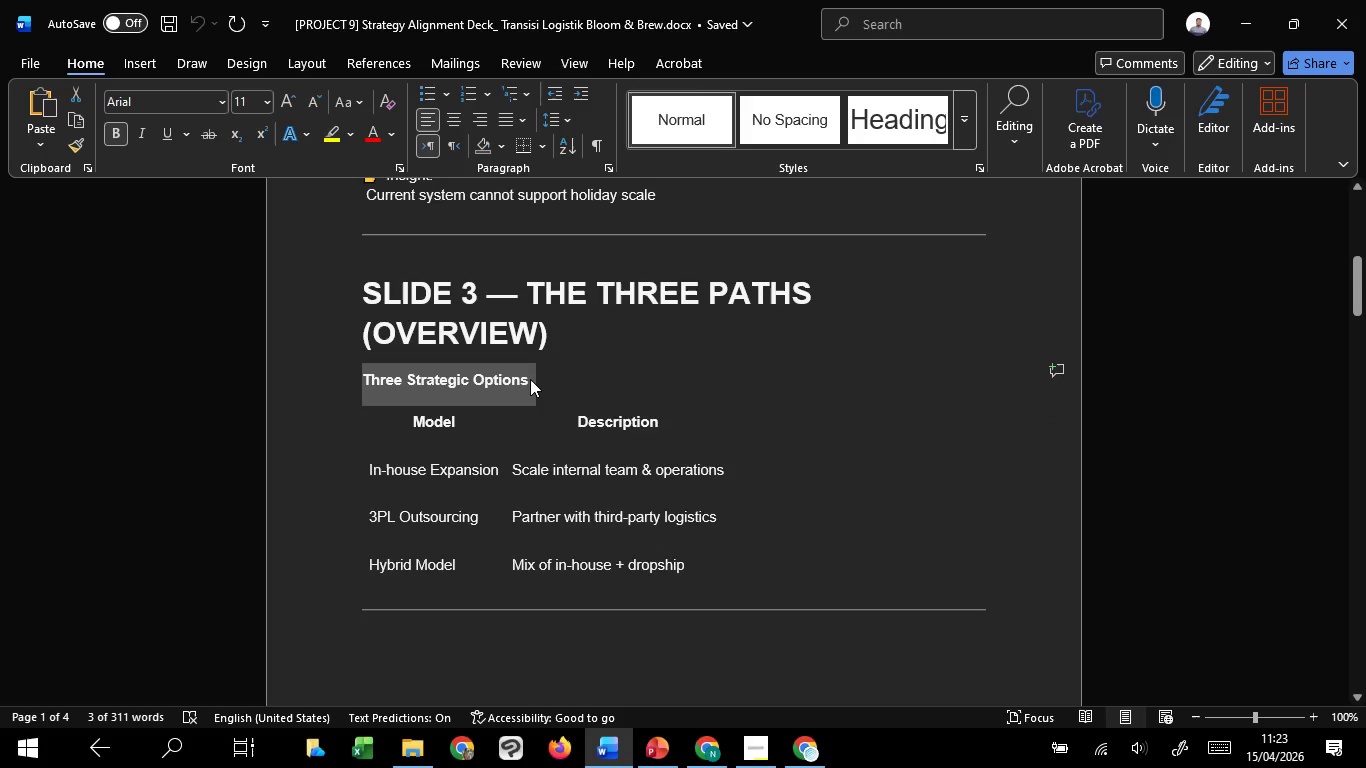 
key(Control+C)
 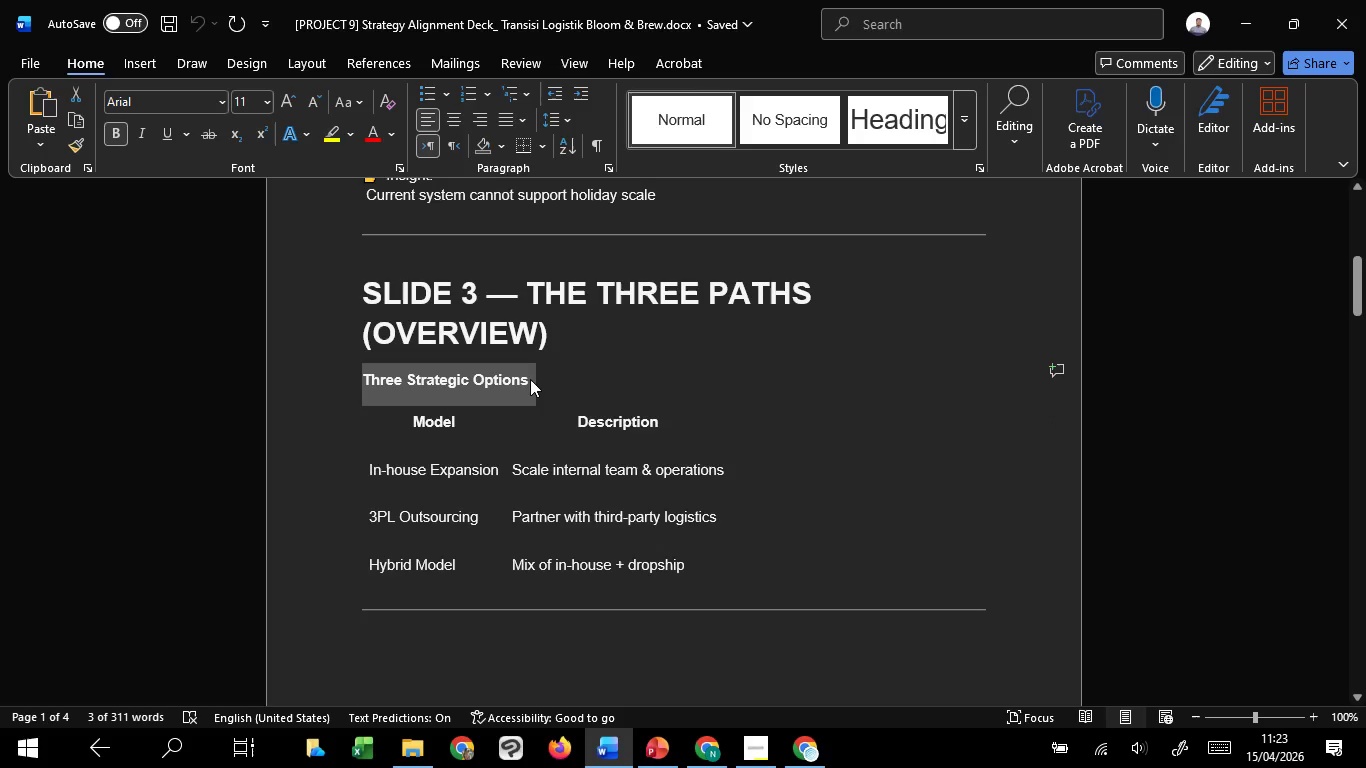 
key(Control+C)
 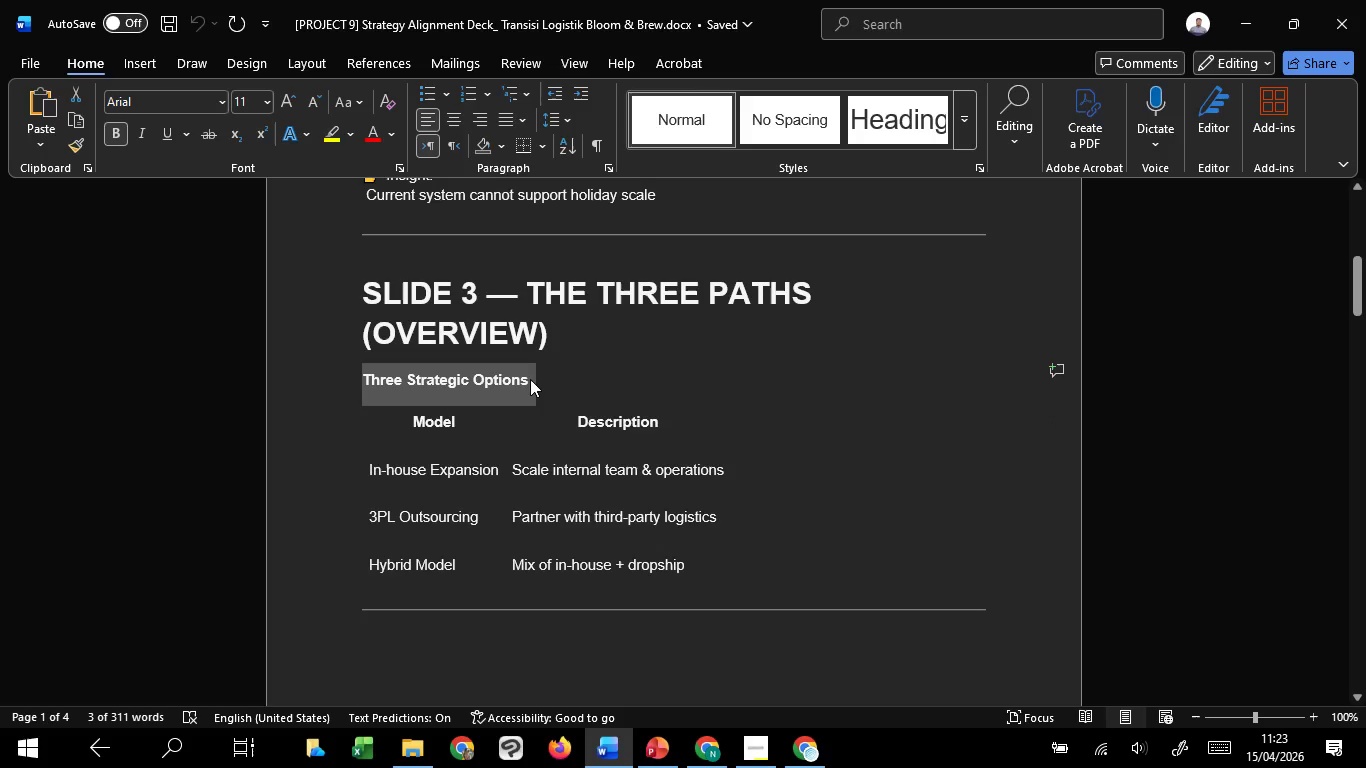 
key(Control+C)
 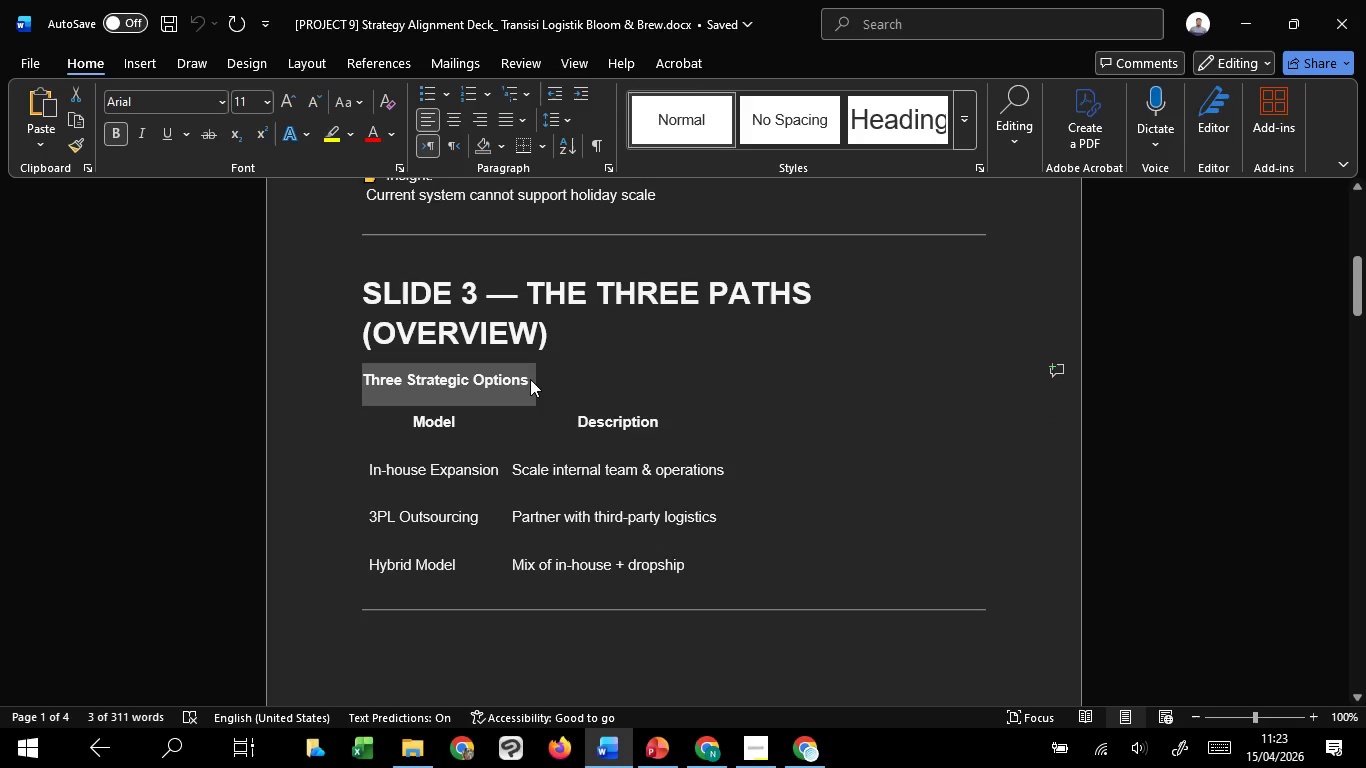 
key(Control+C)
 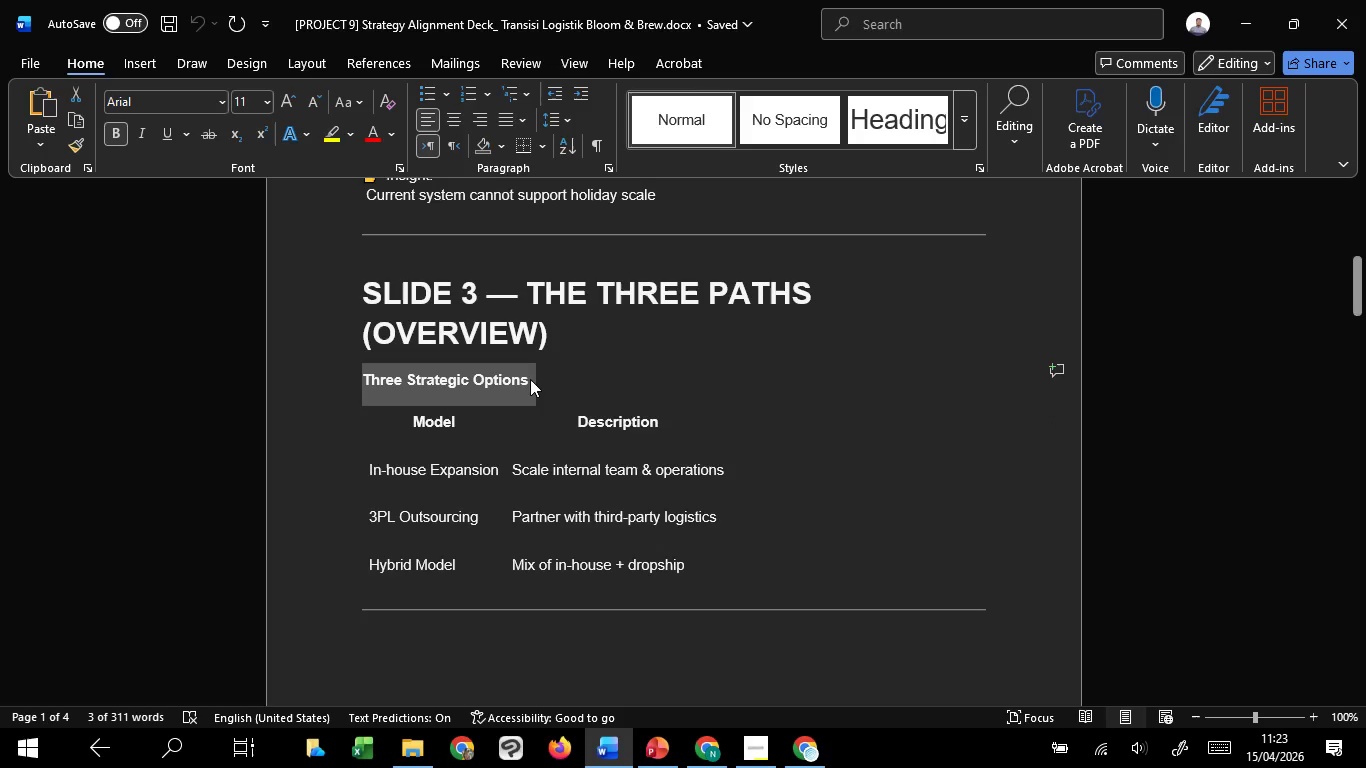 
key(Control+C)
 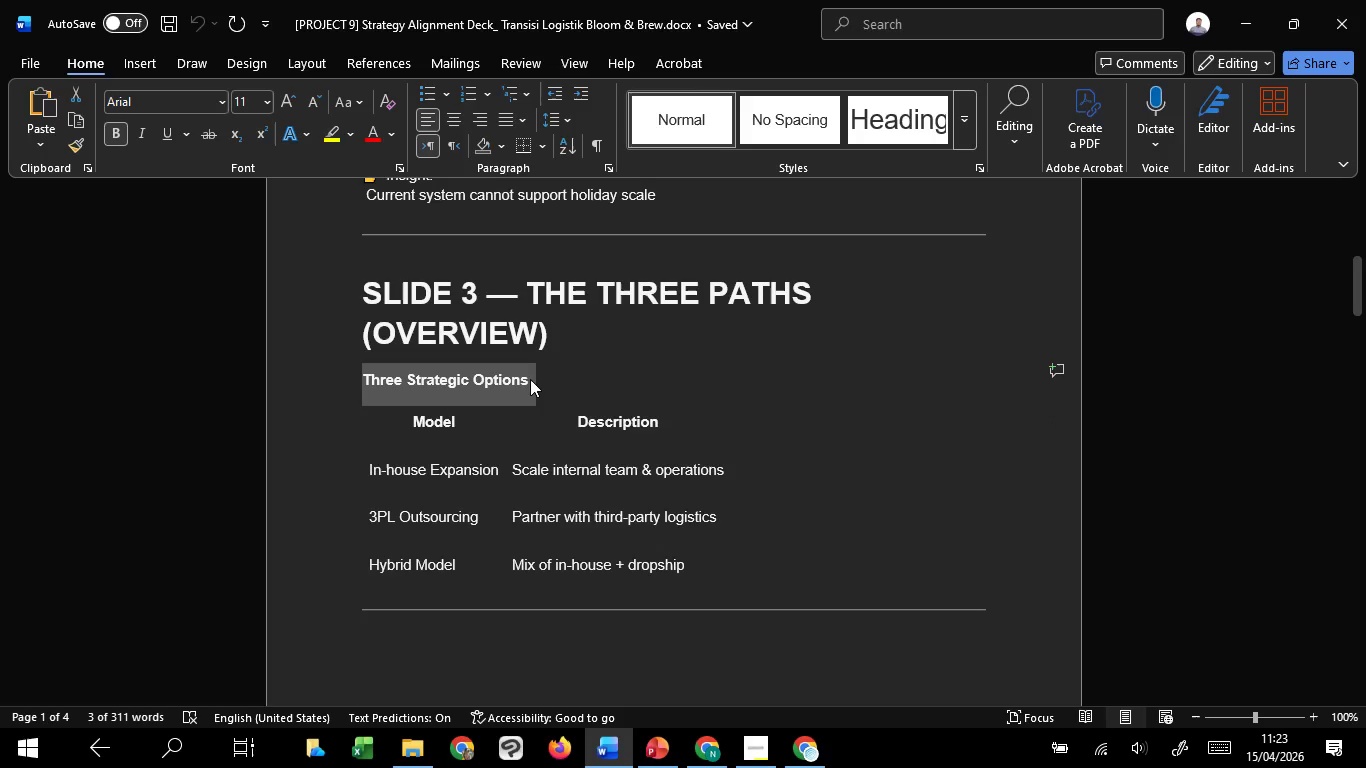 
key(Control+C)
 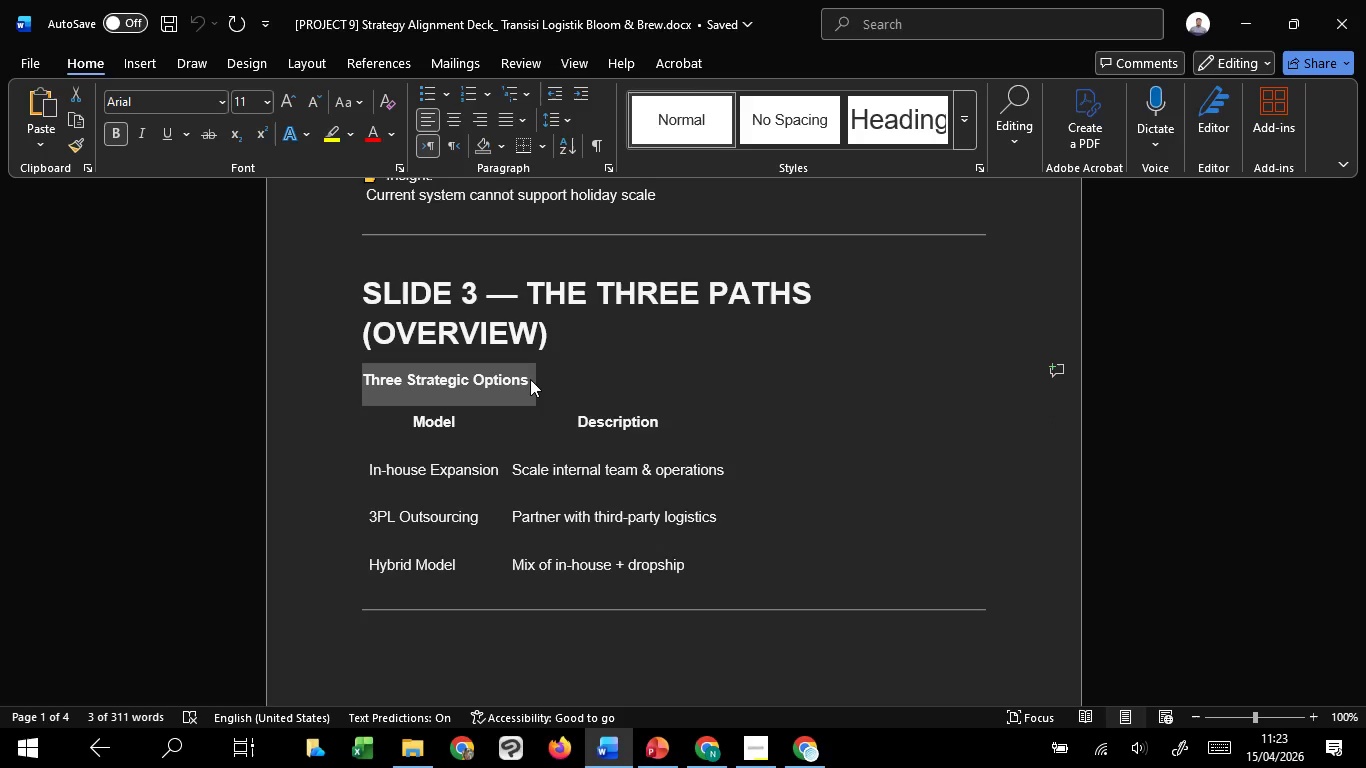 
key(Control+C)
 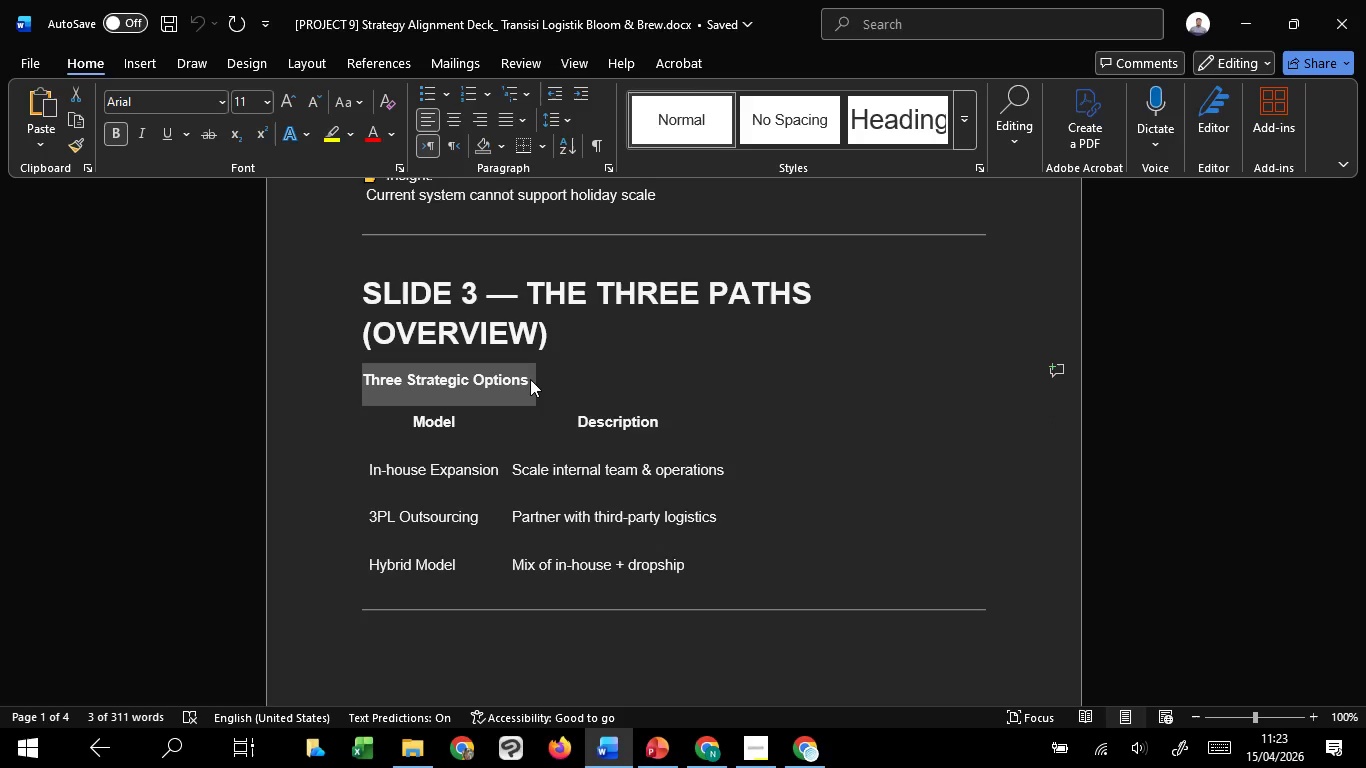 
key(Control+C)
 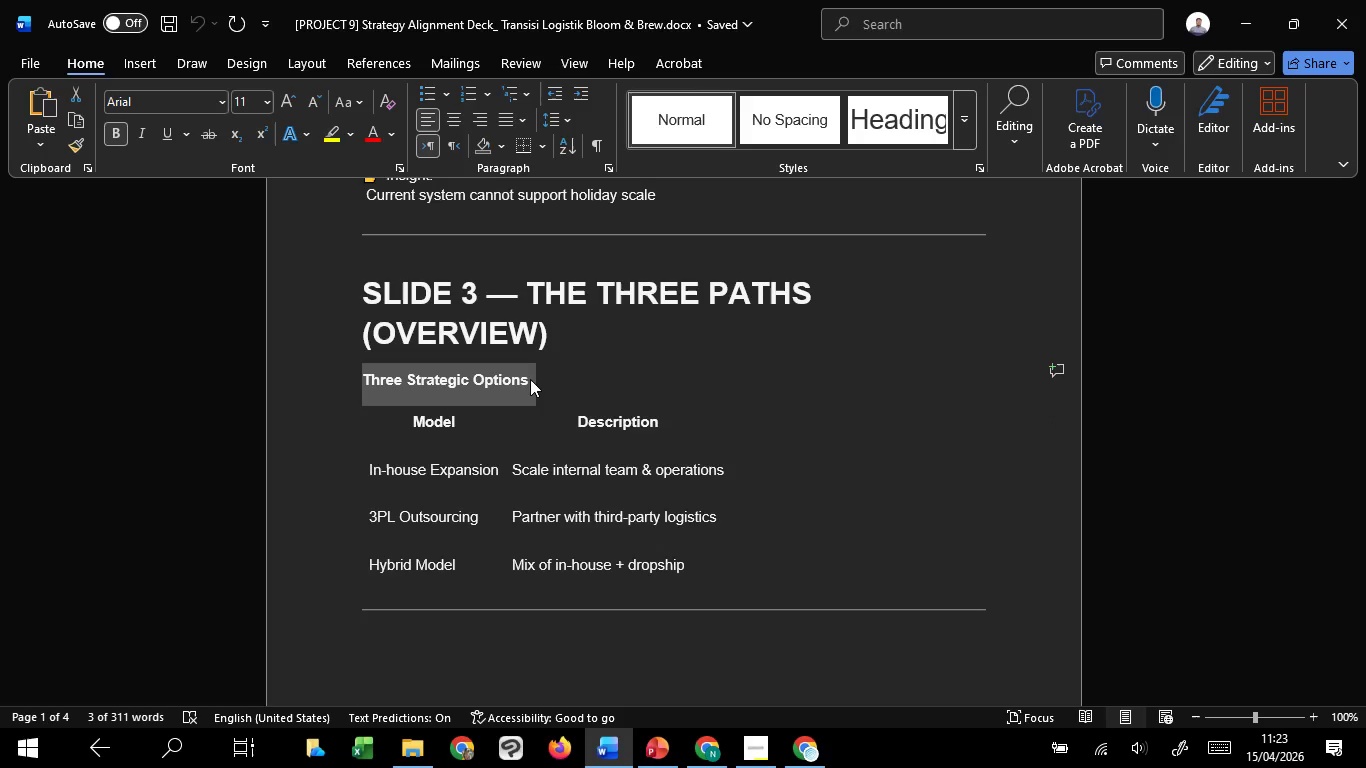 
key(Control+C)
 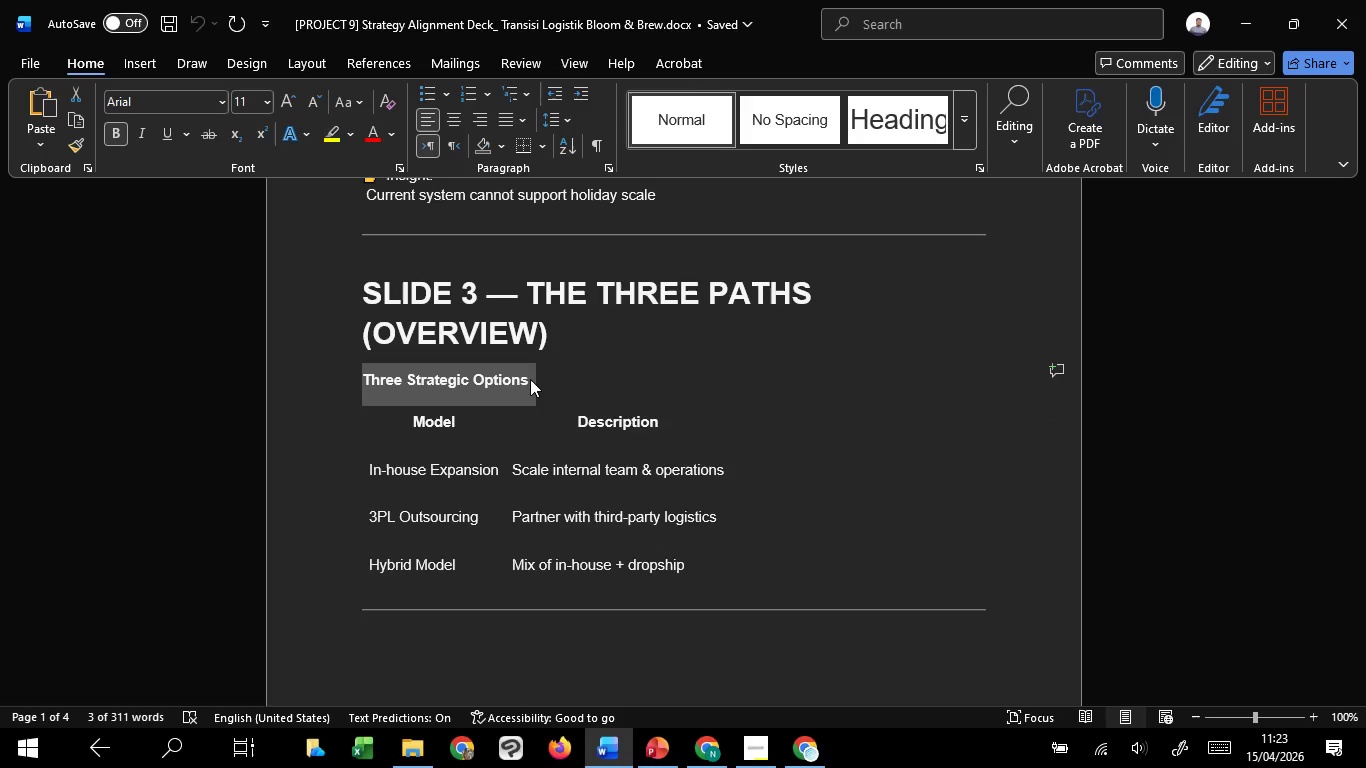 
key(Control+C)
 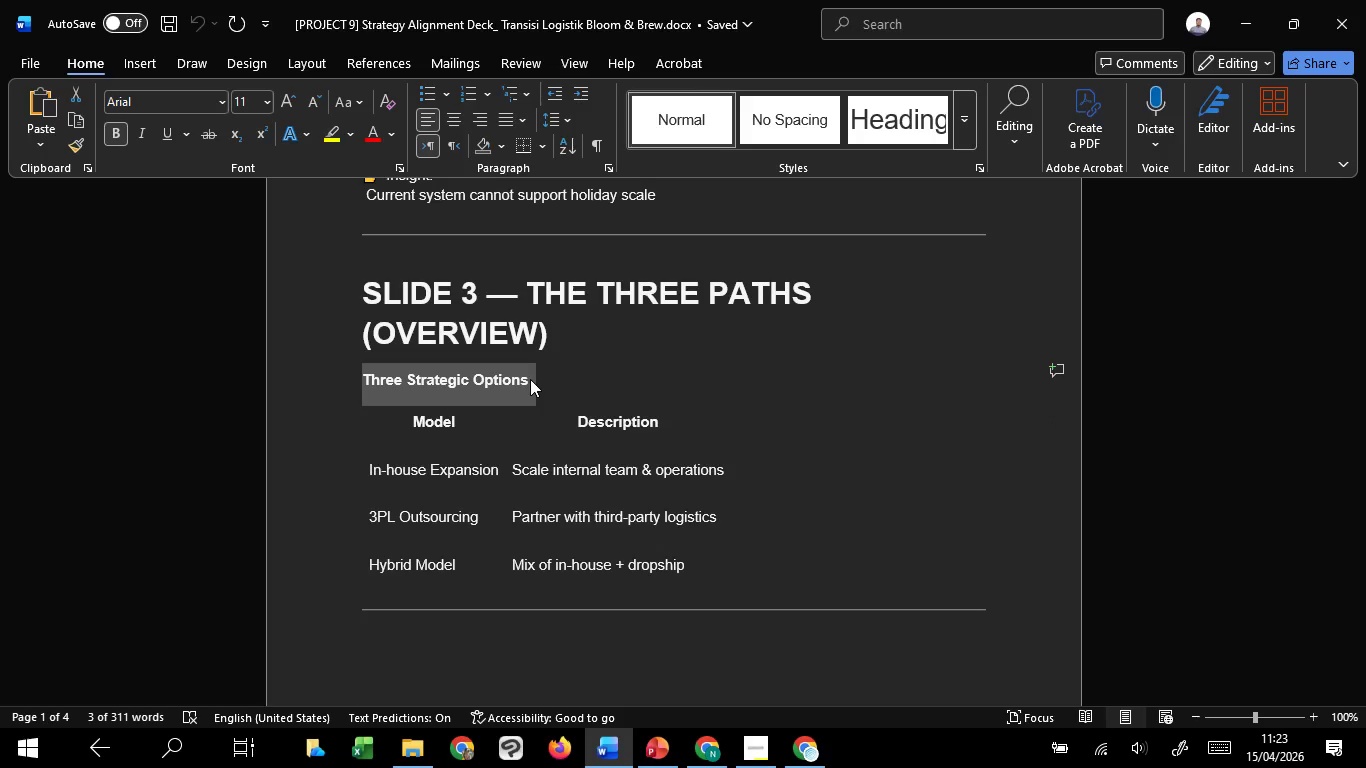 
key(Control+C)
 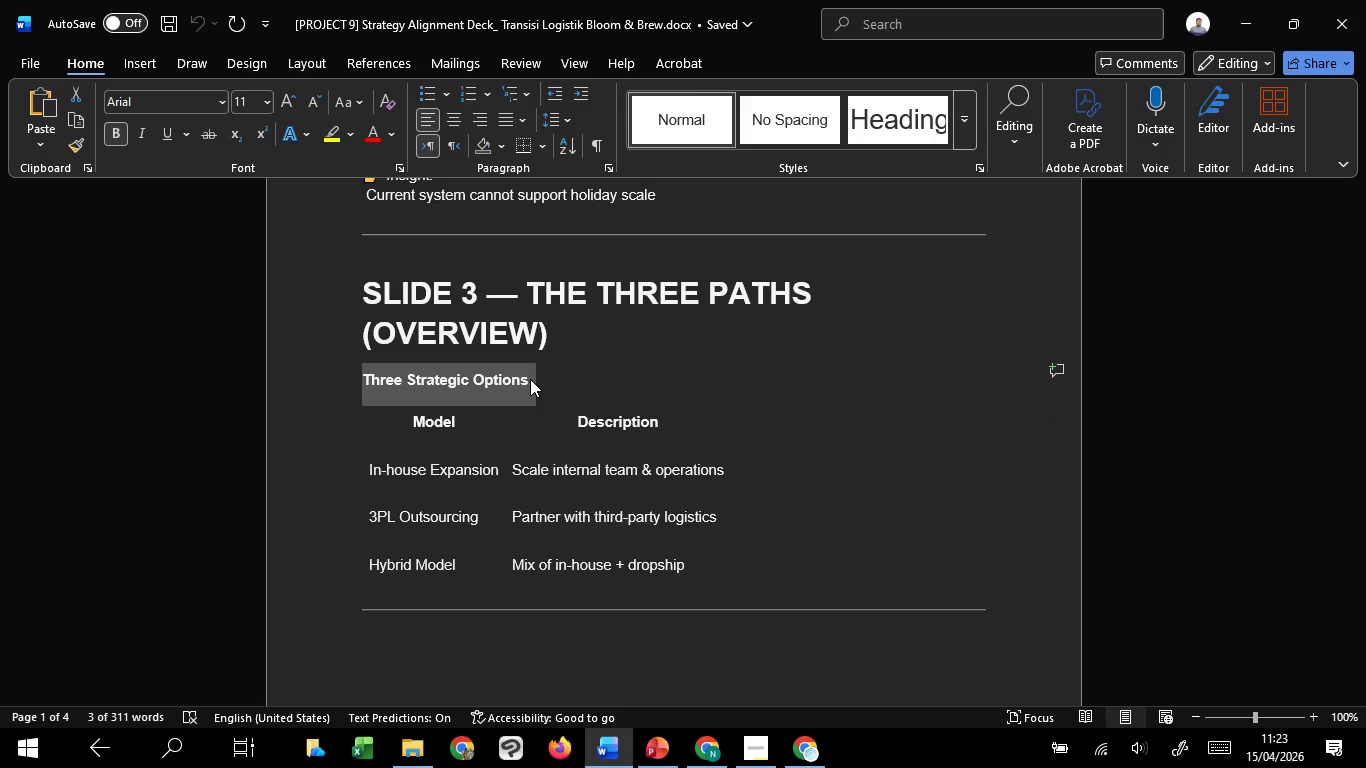 
key(Control+C)
 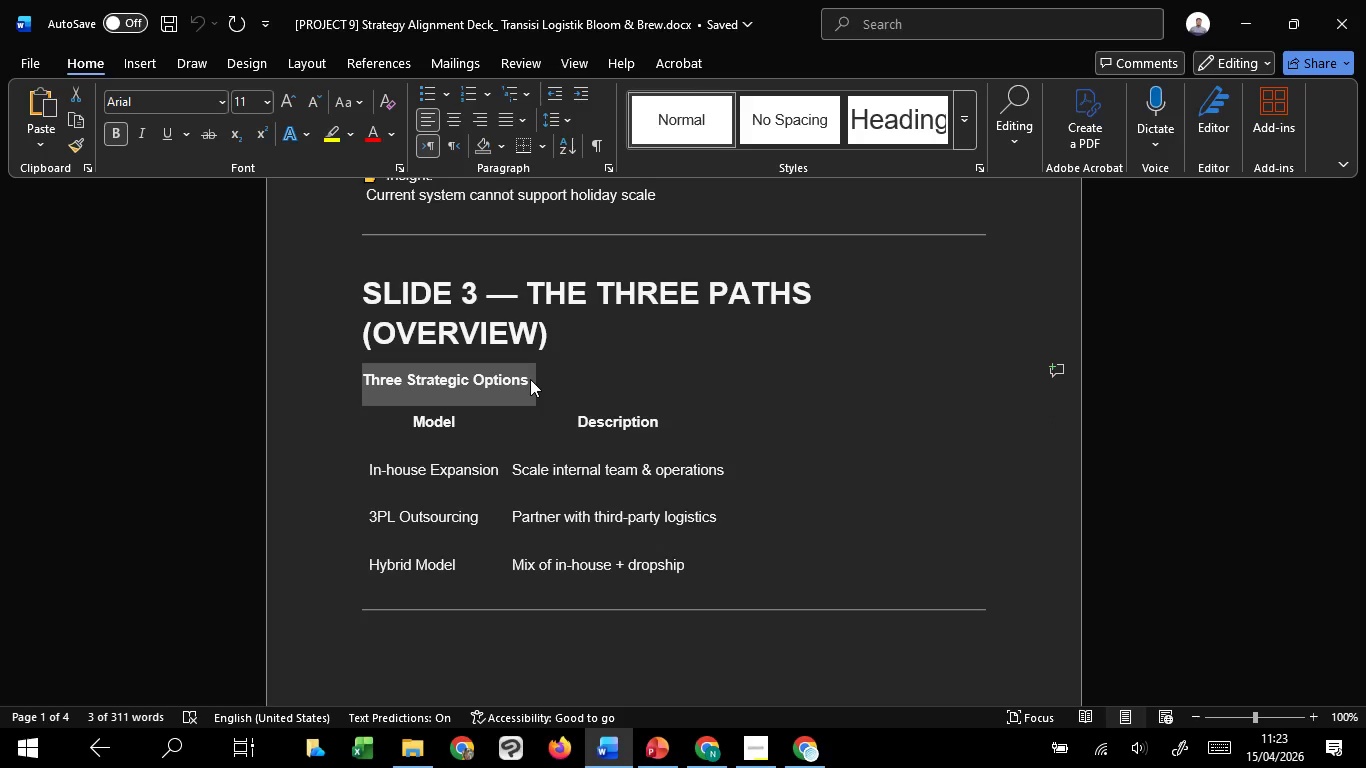 
key(Control+C)
 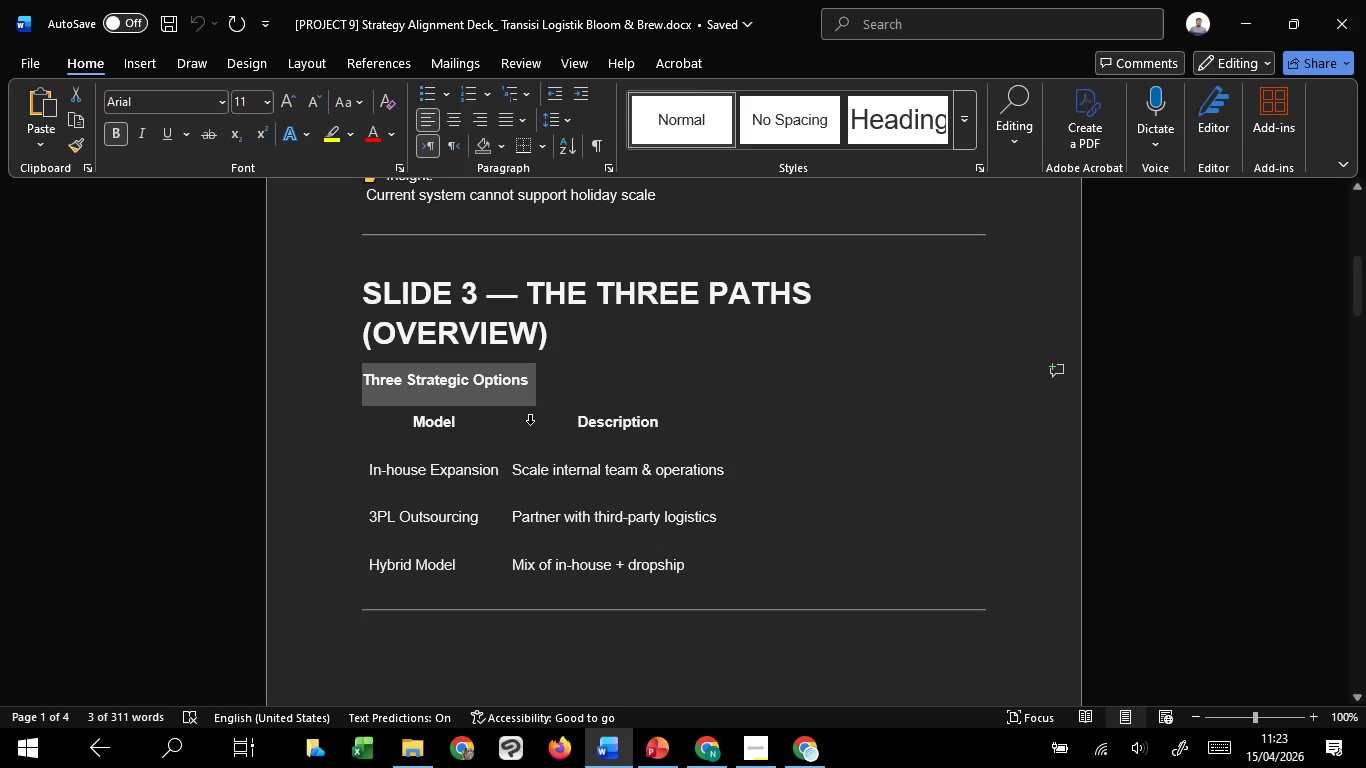 
key(Control+C)
 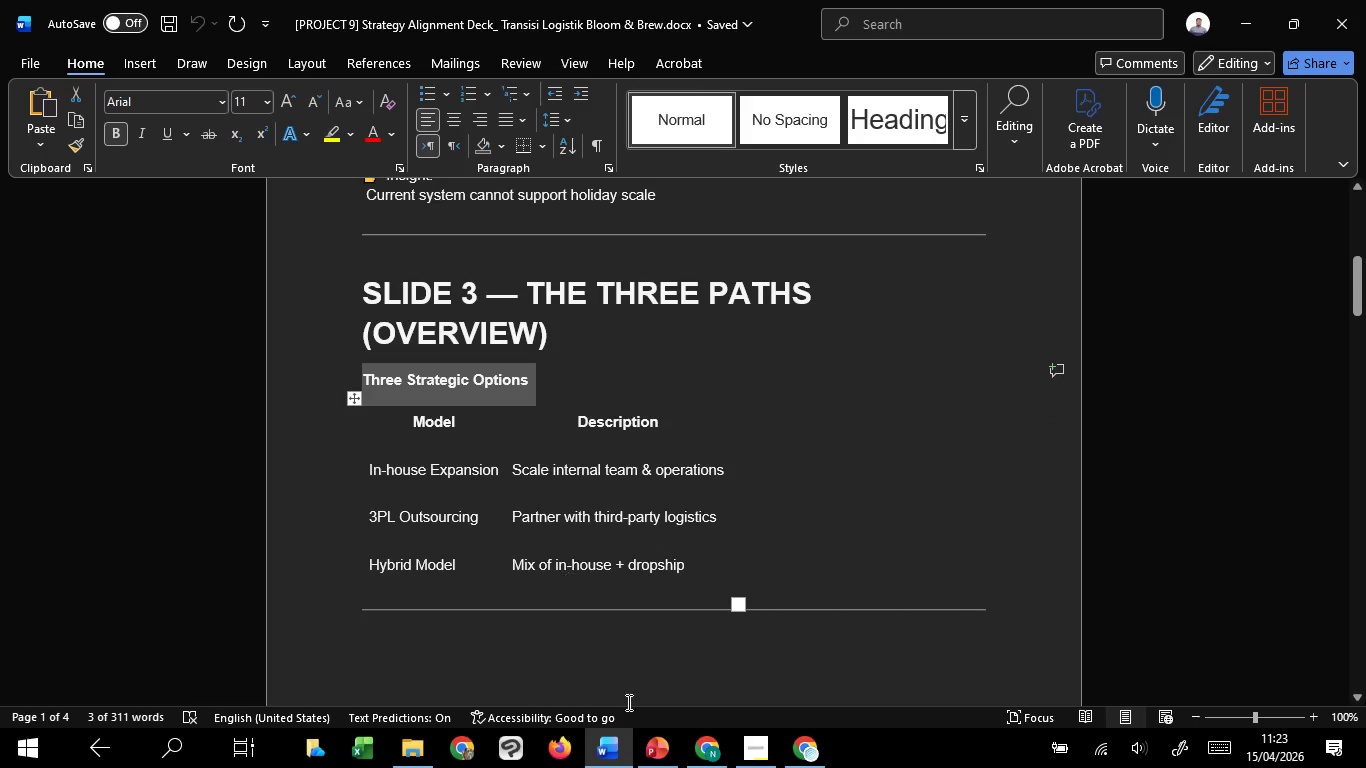 
key(Control+C)
 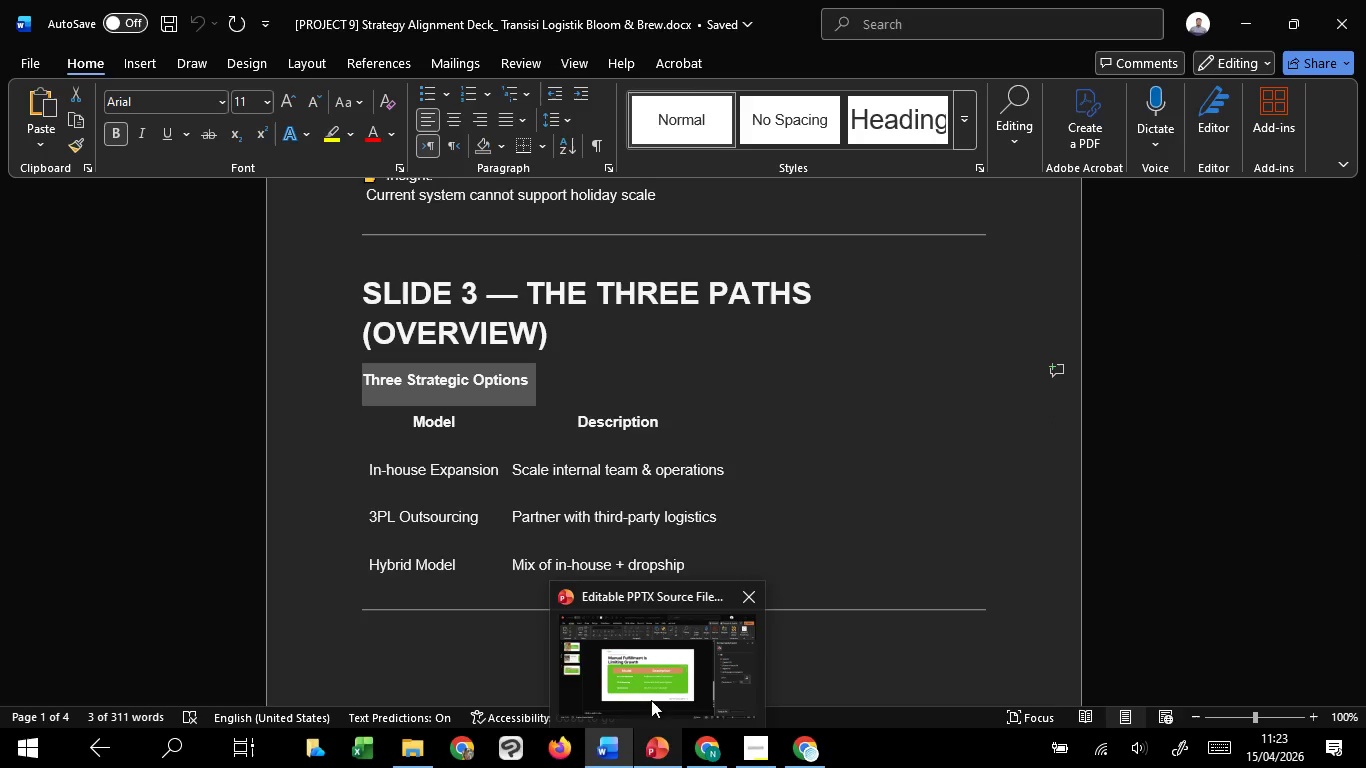 
left_click([652, 689])
 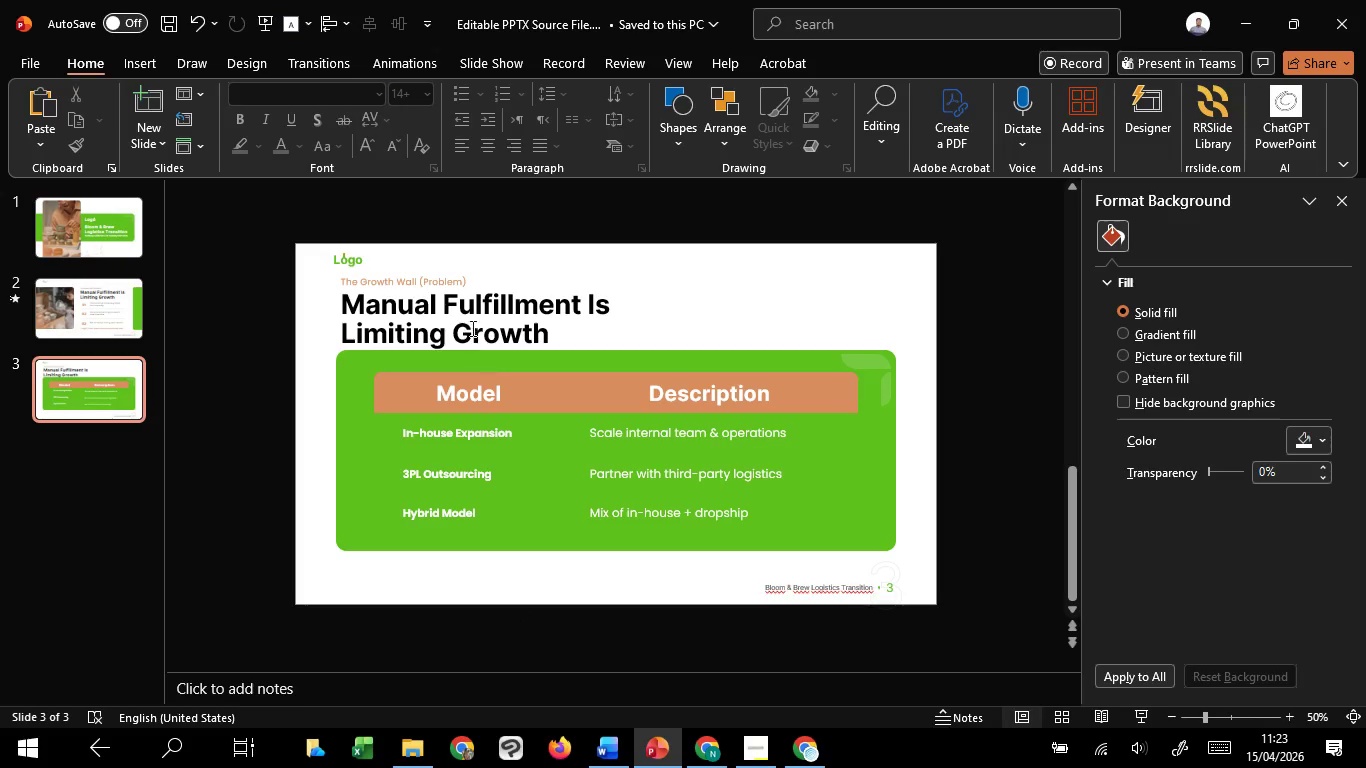 
left_click([461, 309])
 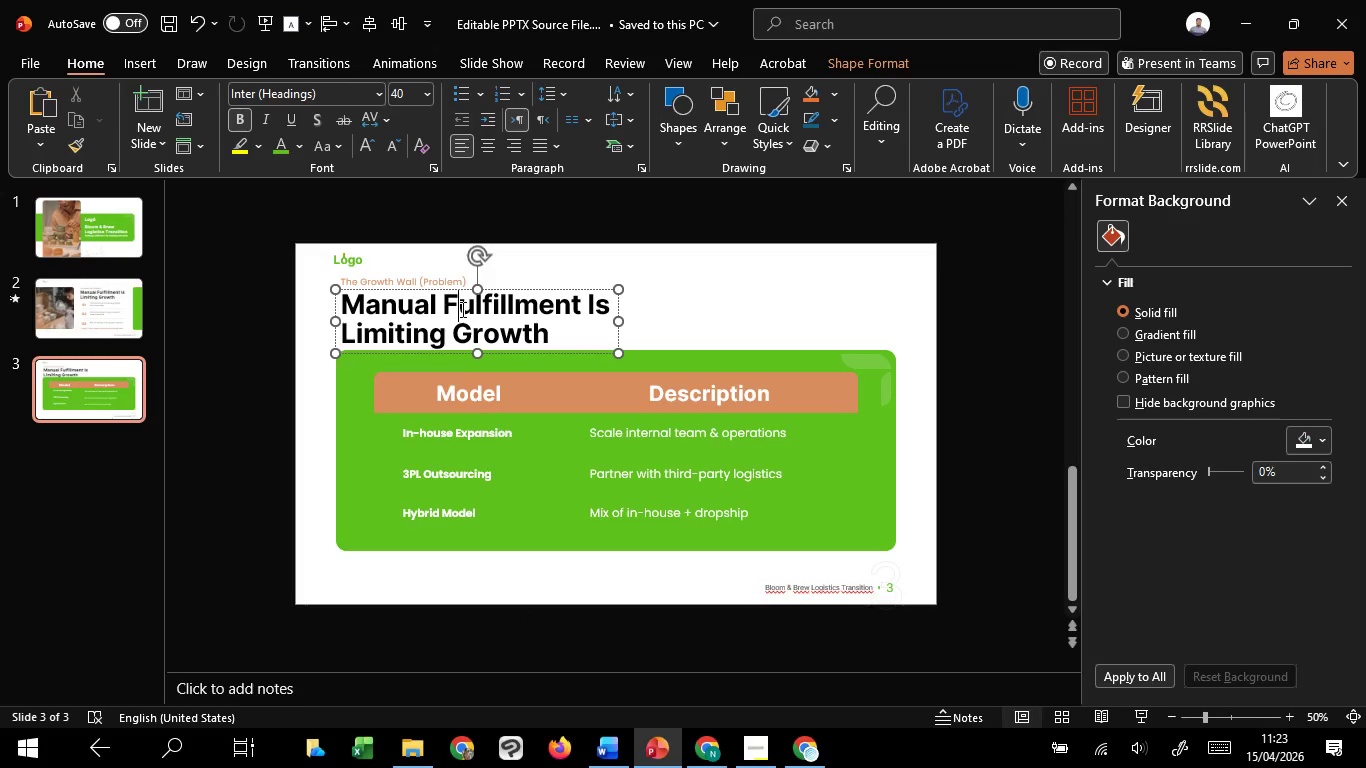 
key(Control+A)
 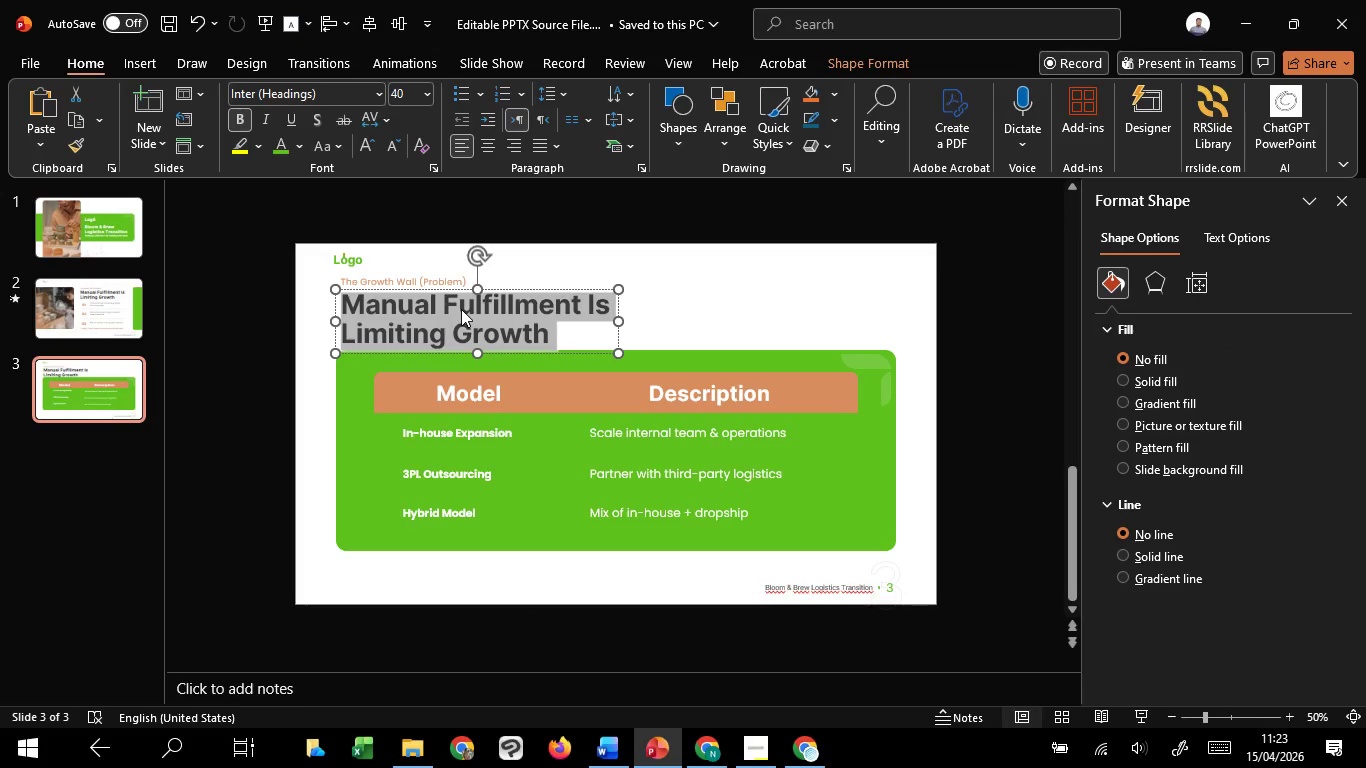 
right_click([461, 309])
 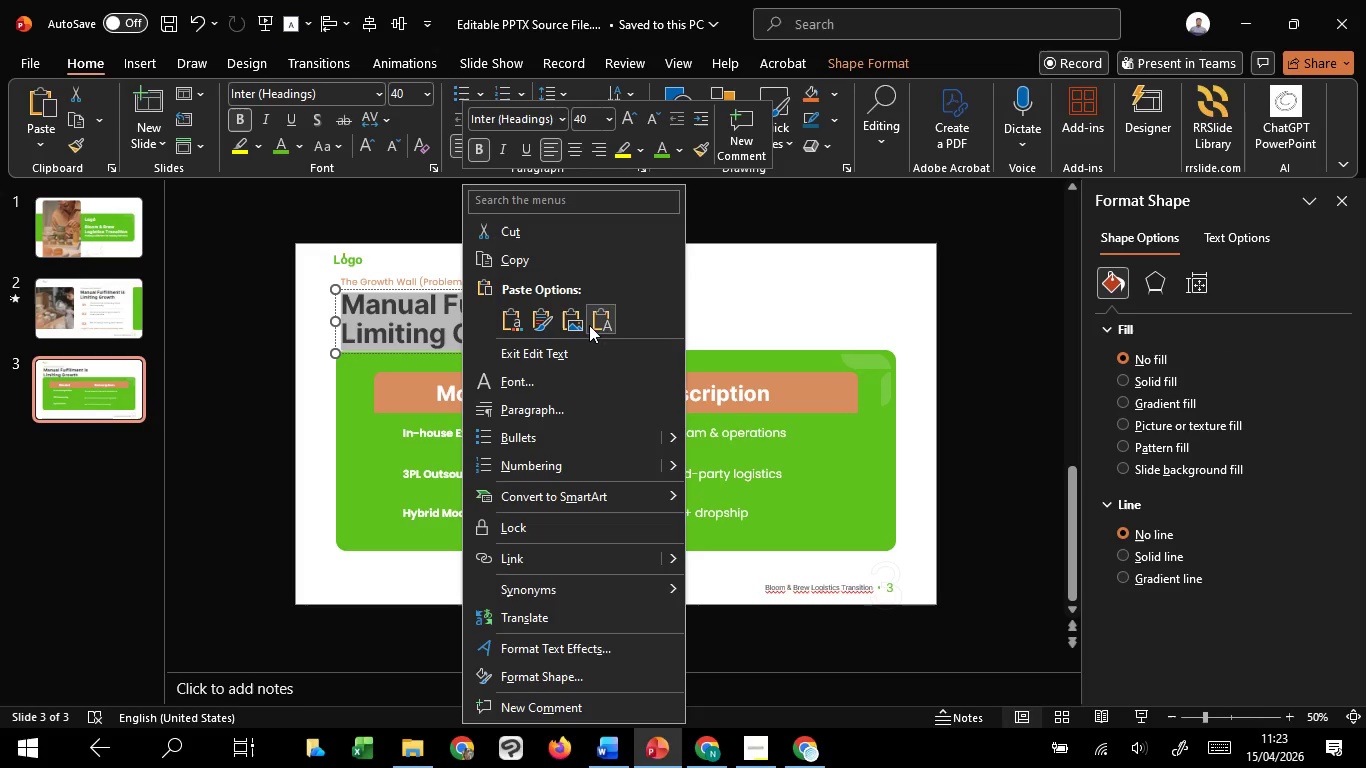 
left_click([589, 325])
 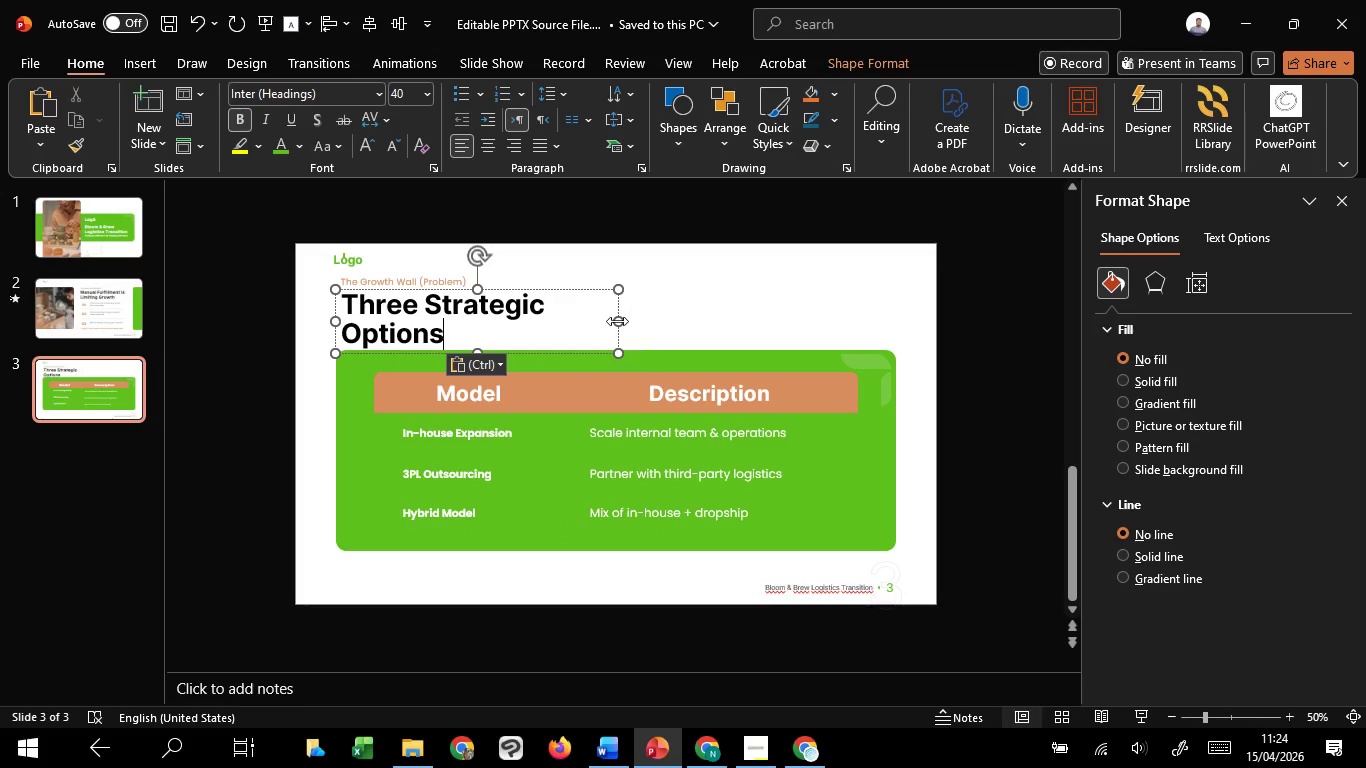 
left_click_drag(start_coordinate=[617, 321], to_coordinate=[725, 316])
 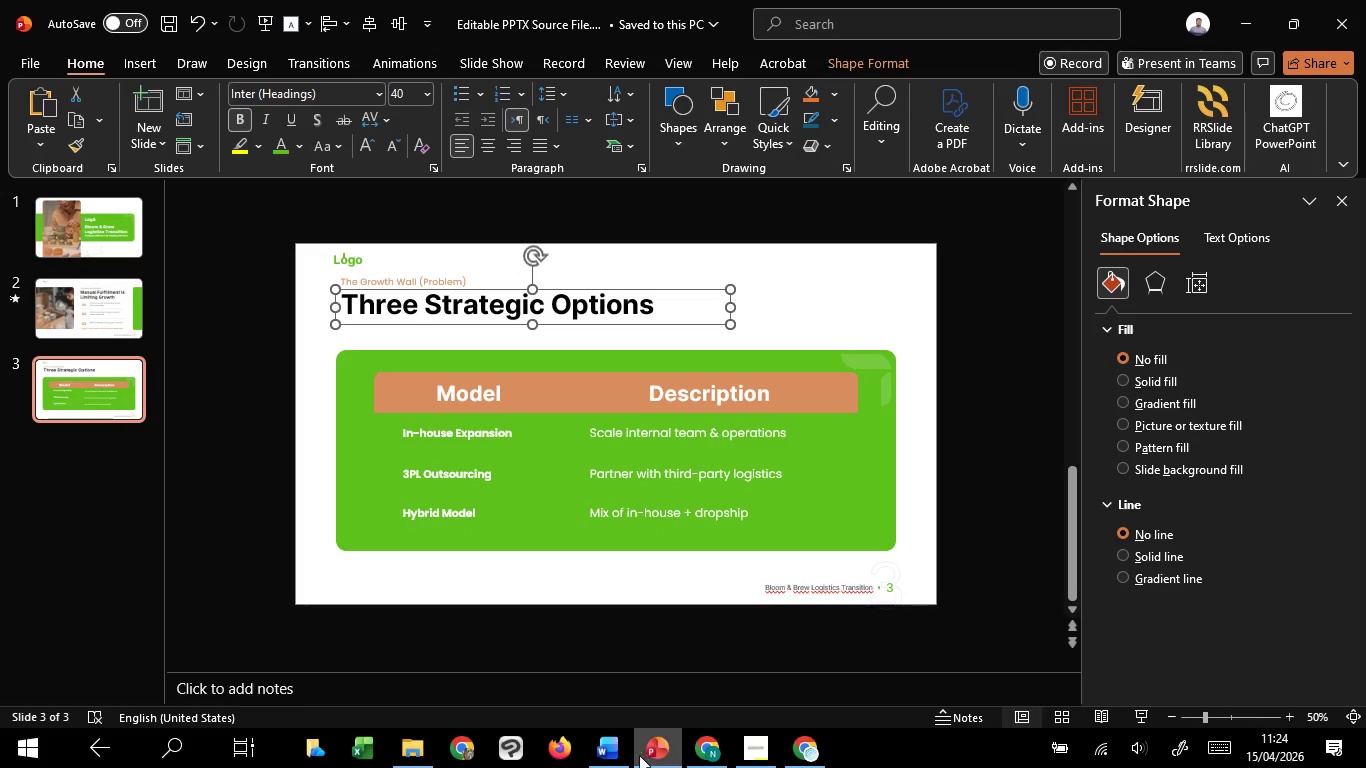 
left_click([609, 688])
 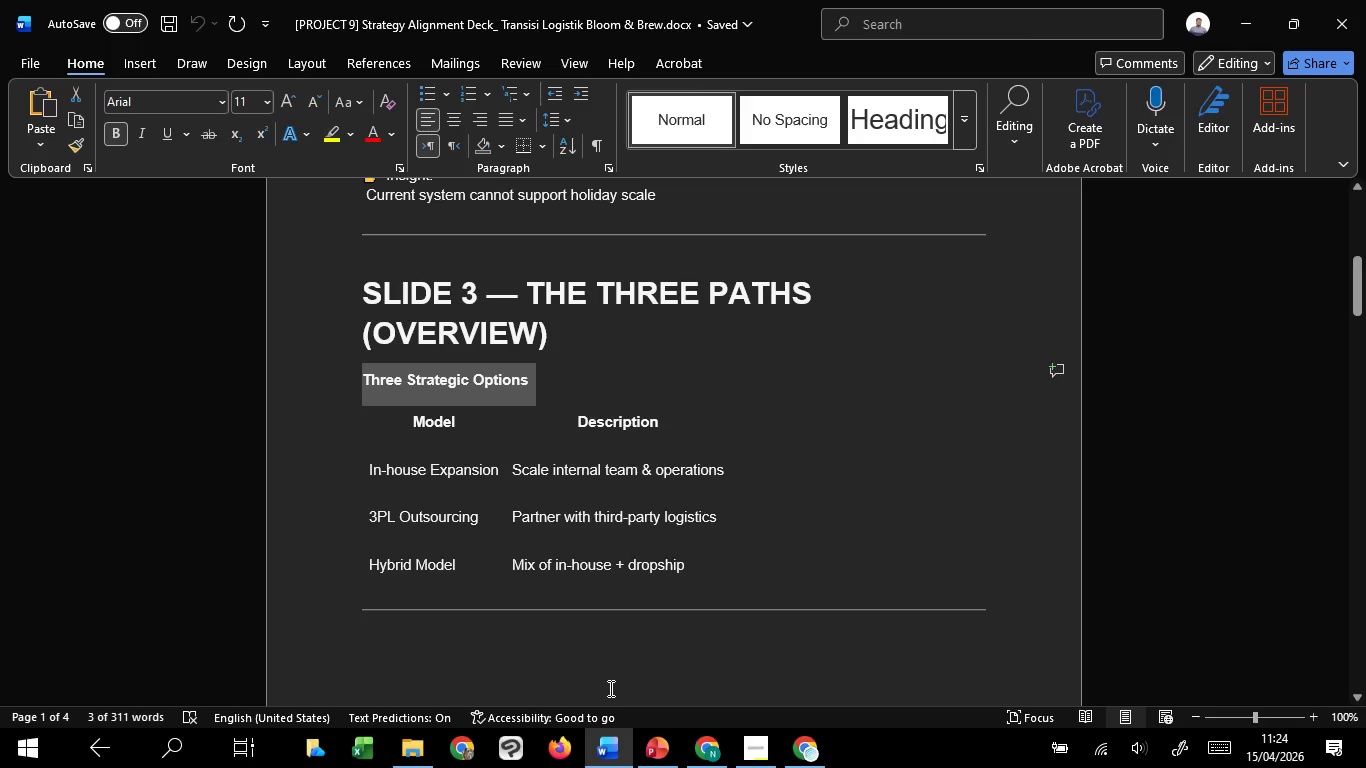 
wait(6.75)
 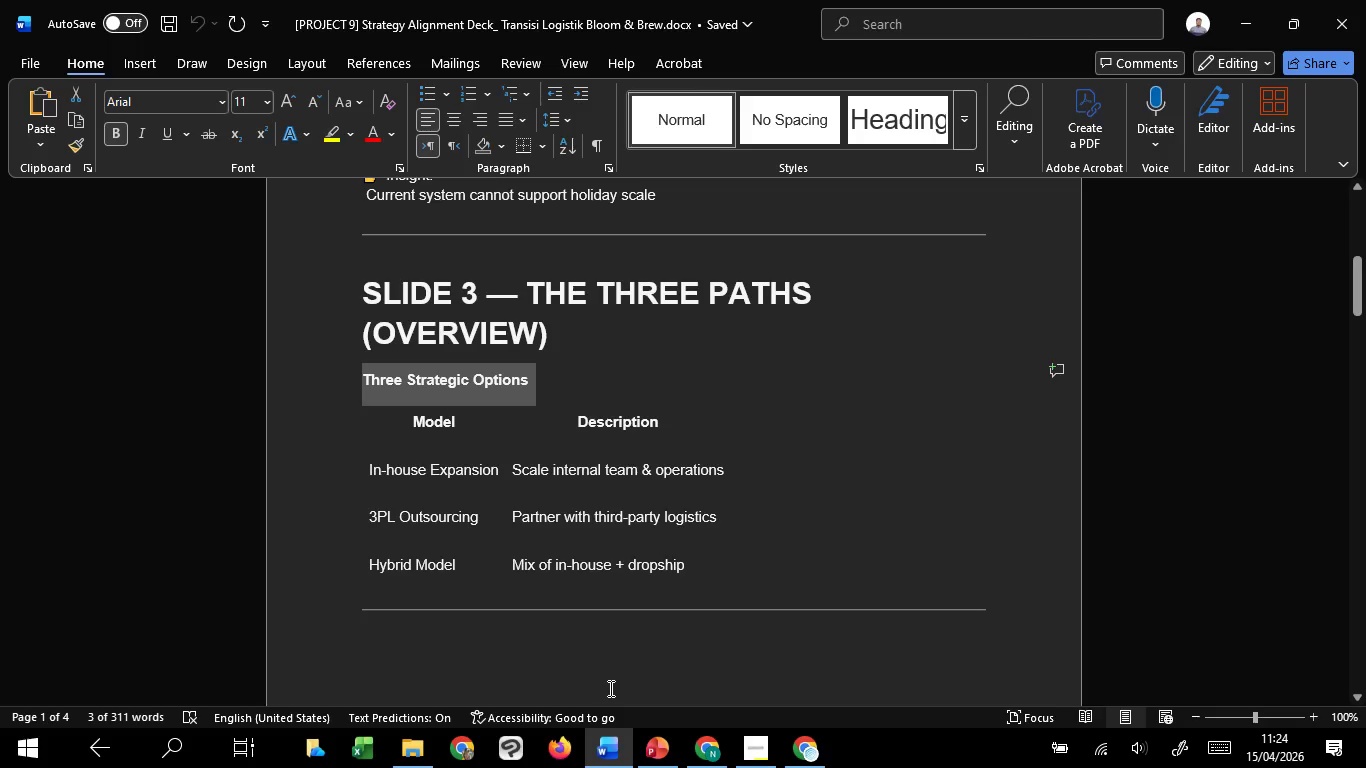 
left_click_drag(start_coordinate=[528, 295], to_coordinate=[558, 334])
 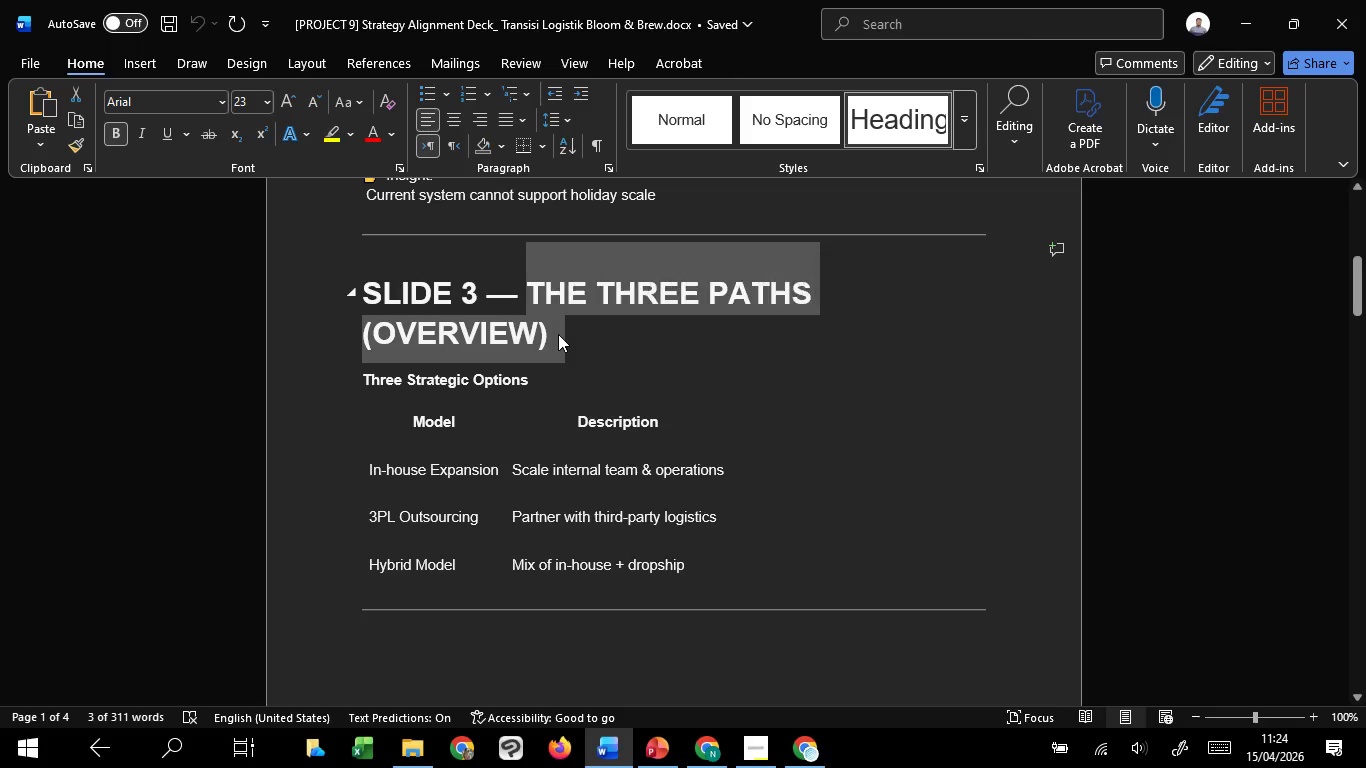 
key(Control+C)
 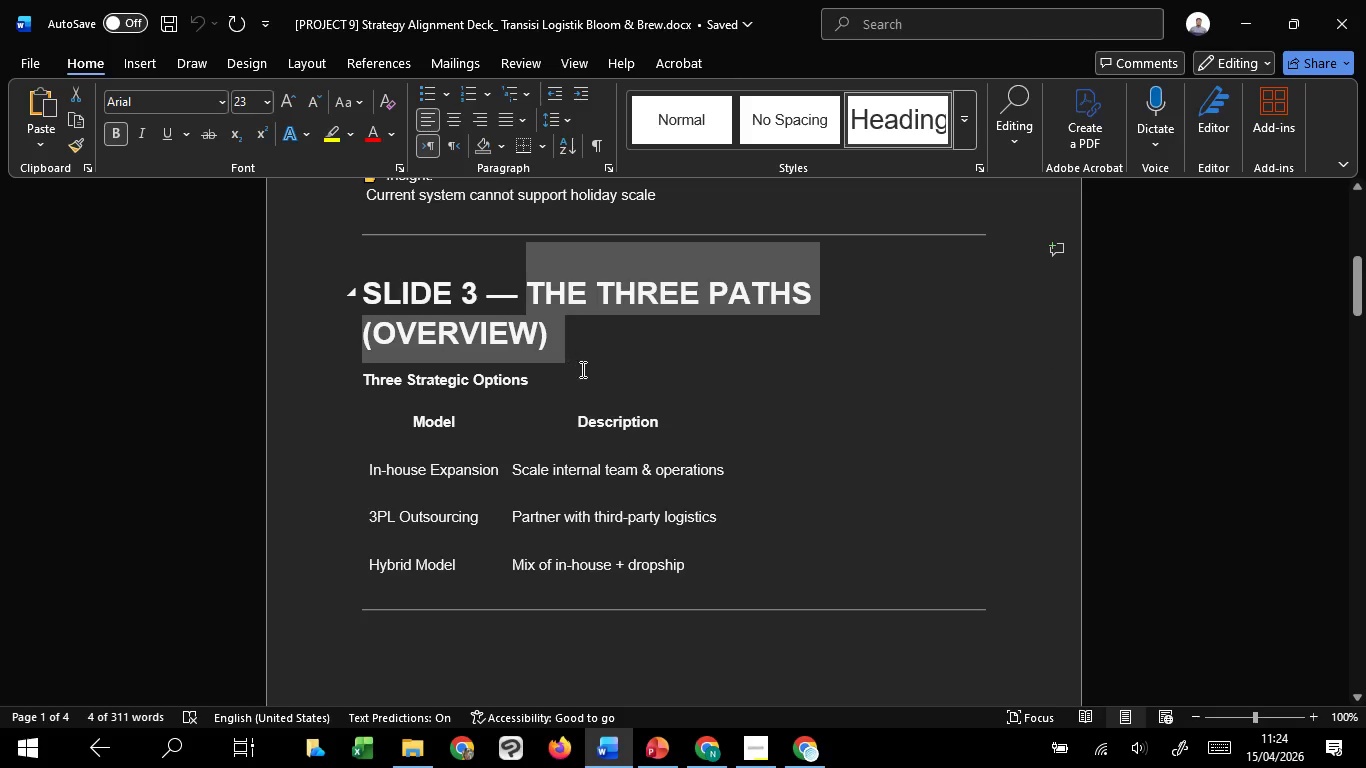 
key(Control+C)
 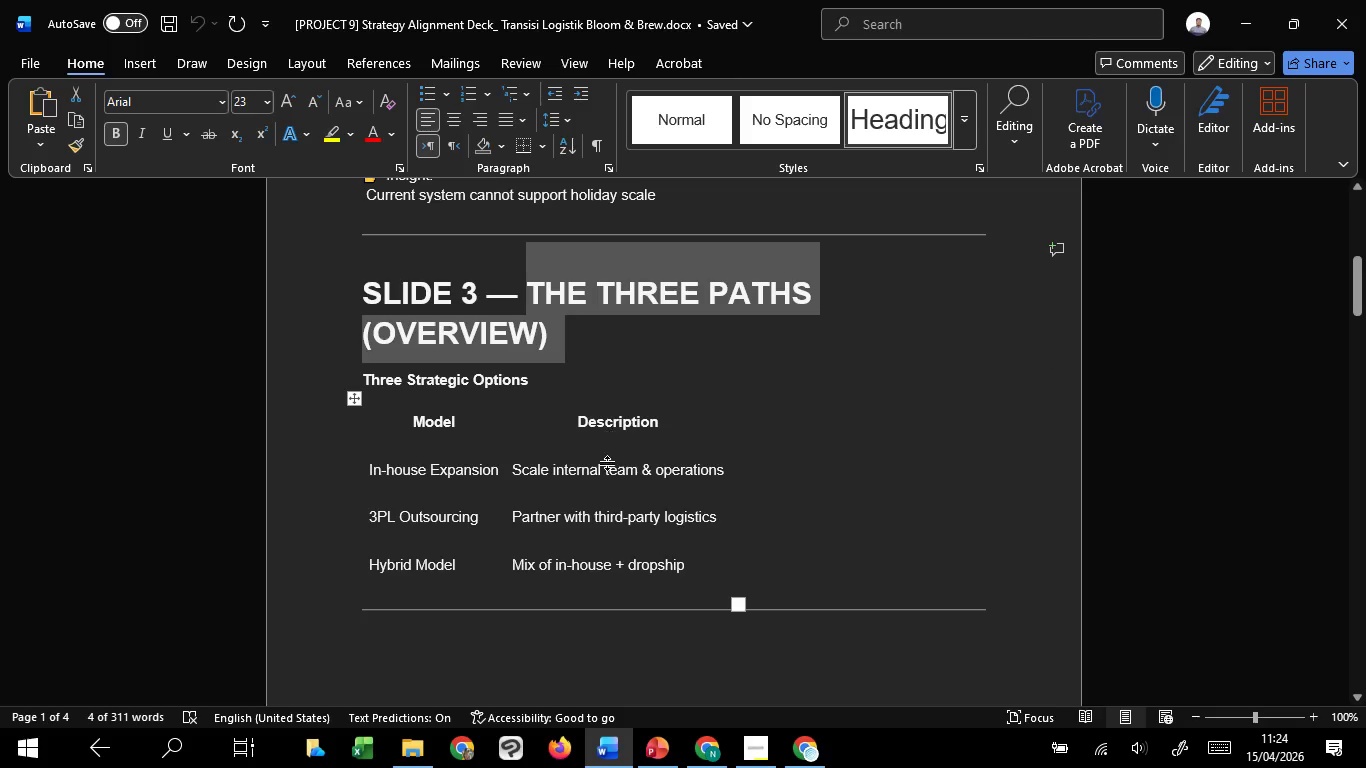 
key(Control+C)
 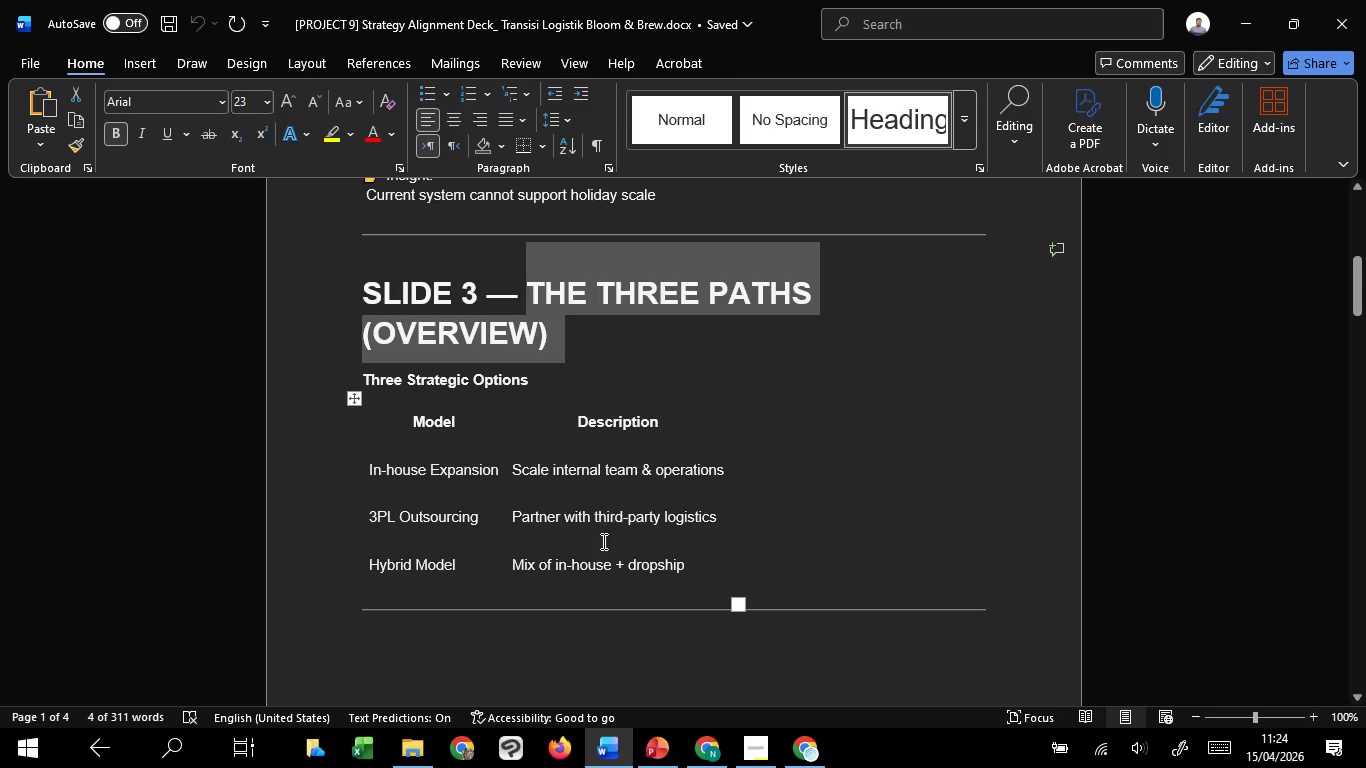 
key(Control+C)
 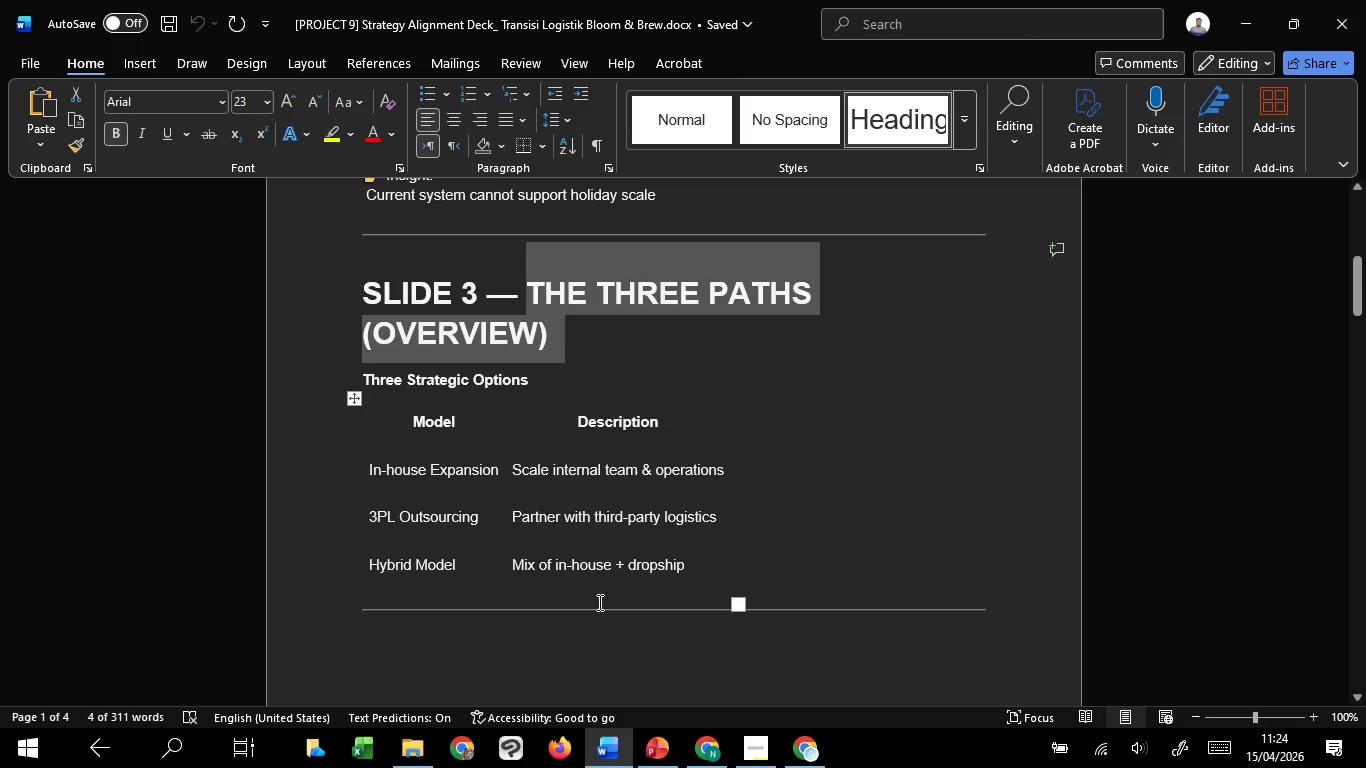 
key(Control+C)
 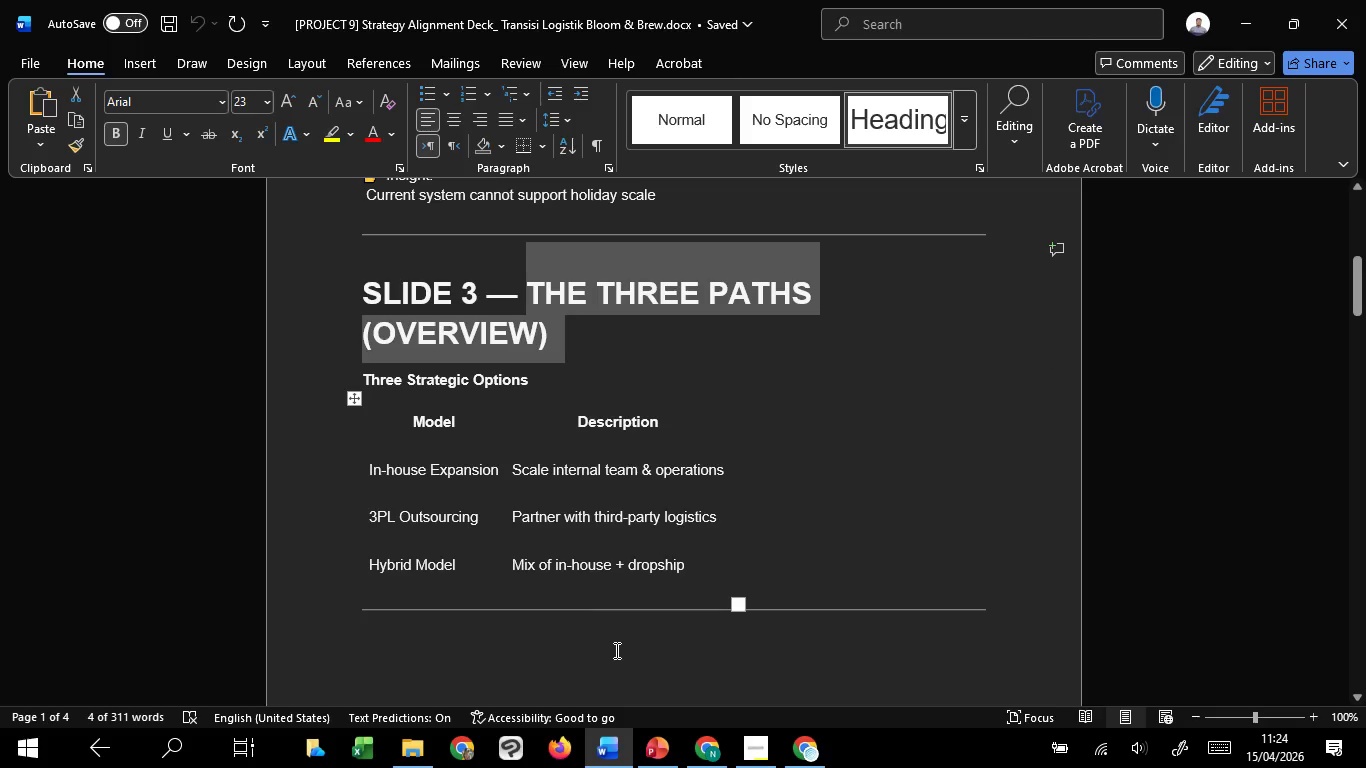 
key(Control+C)
 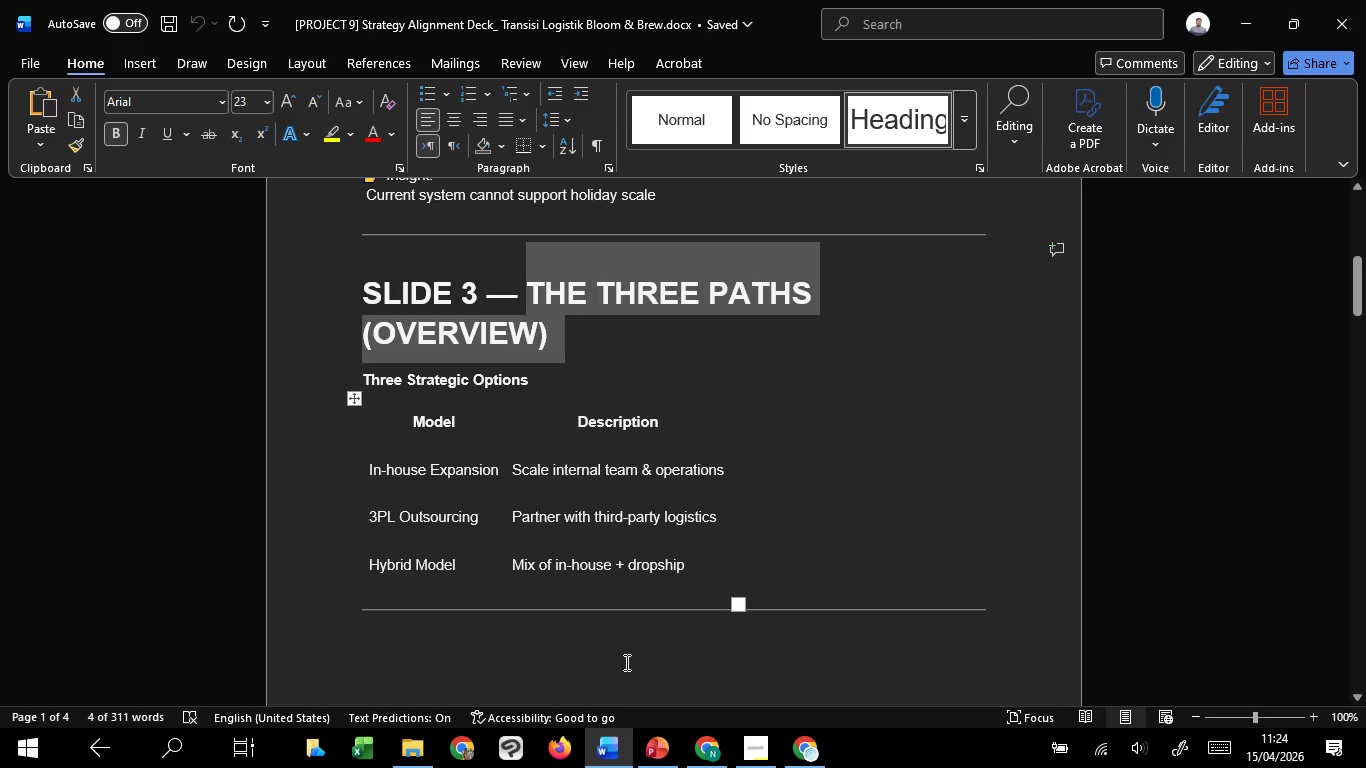 
key(Control+C)
 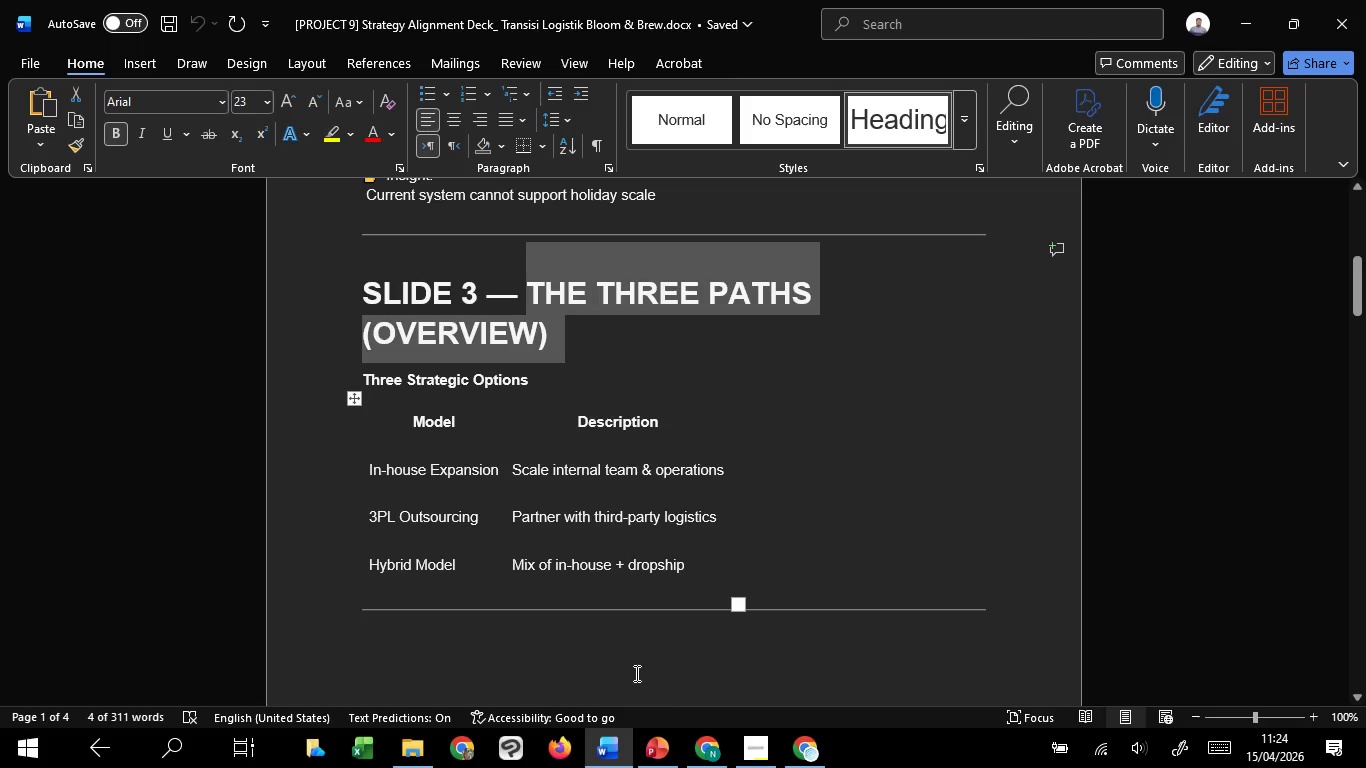 
key(Control+C)
 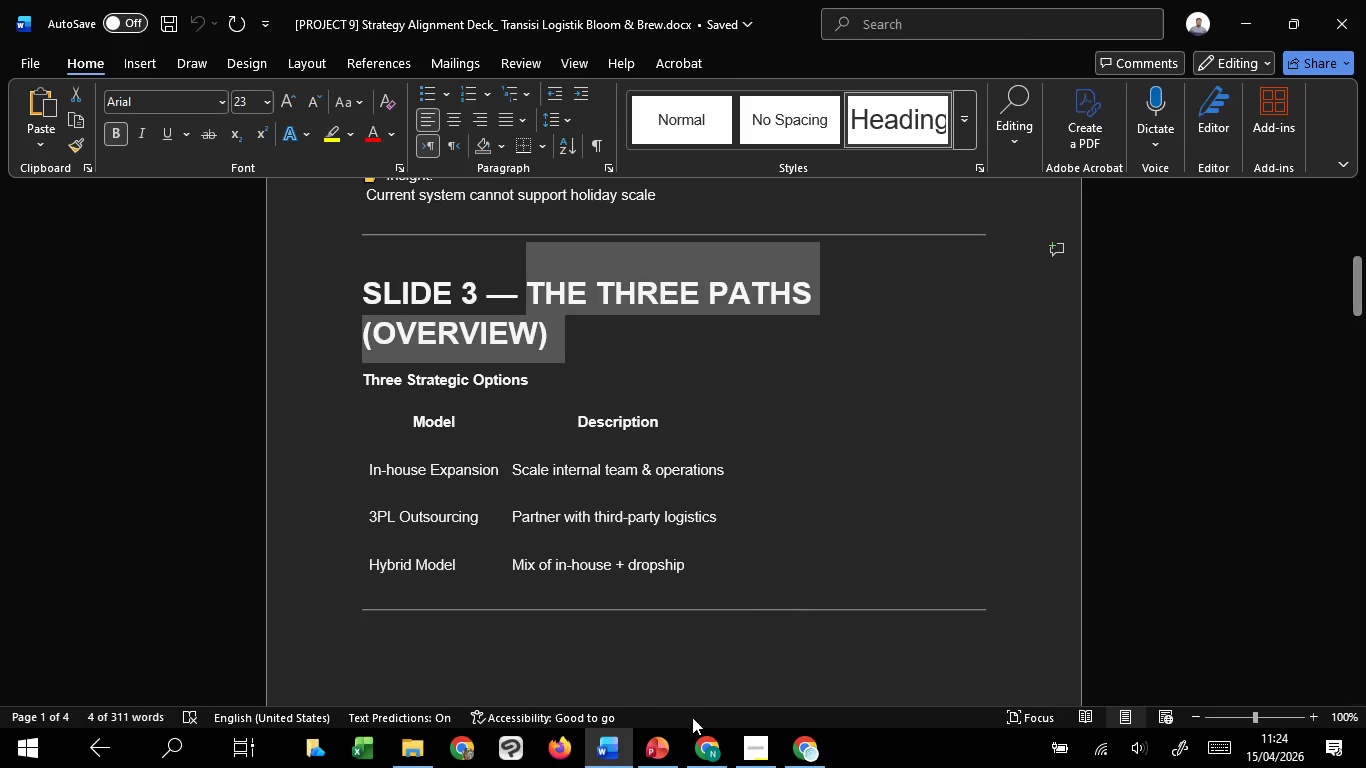 
key(Control+C)
 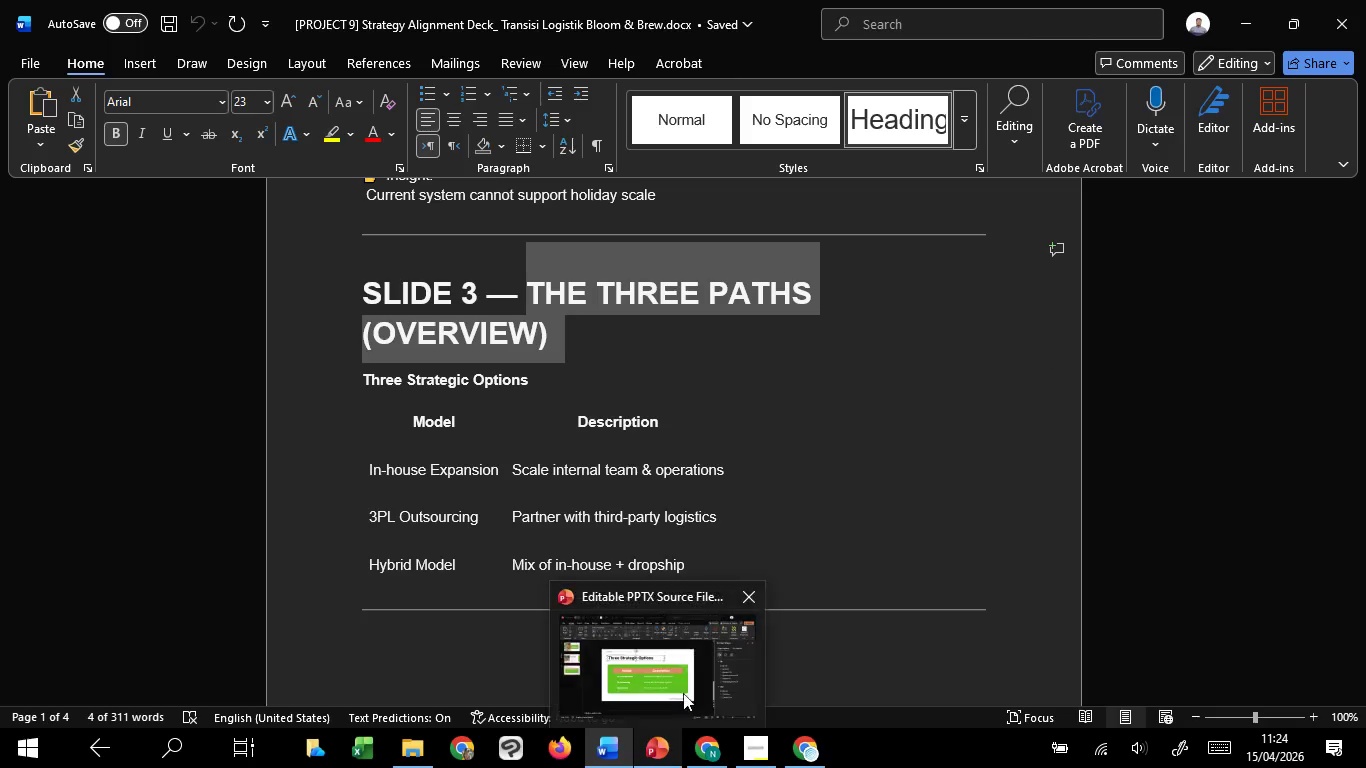 
left_click([684, 689])
 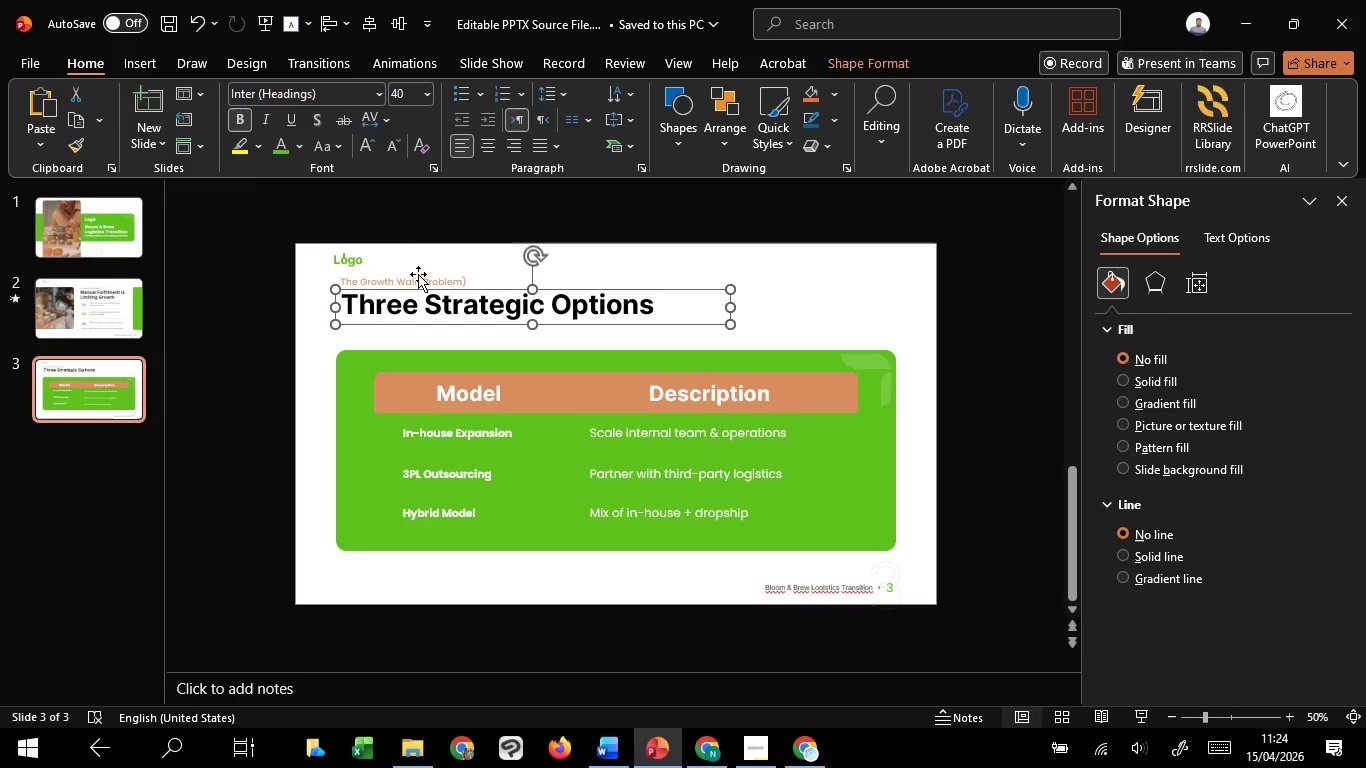 
left_click([419, 275])
 